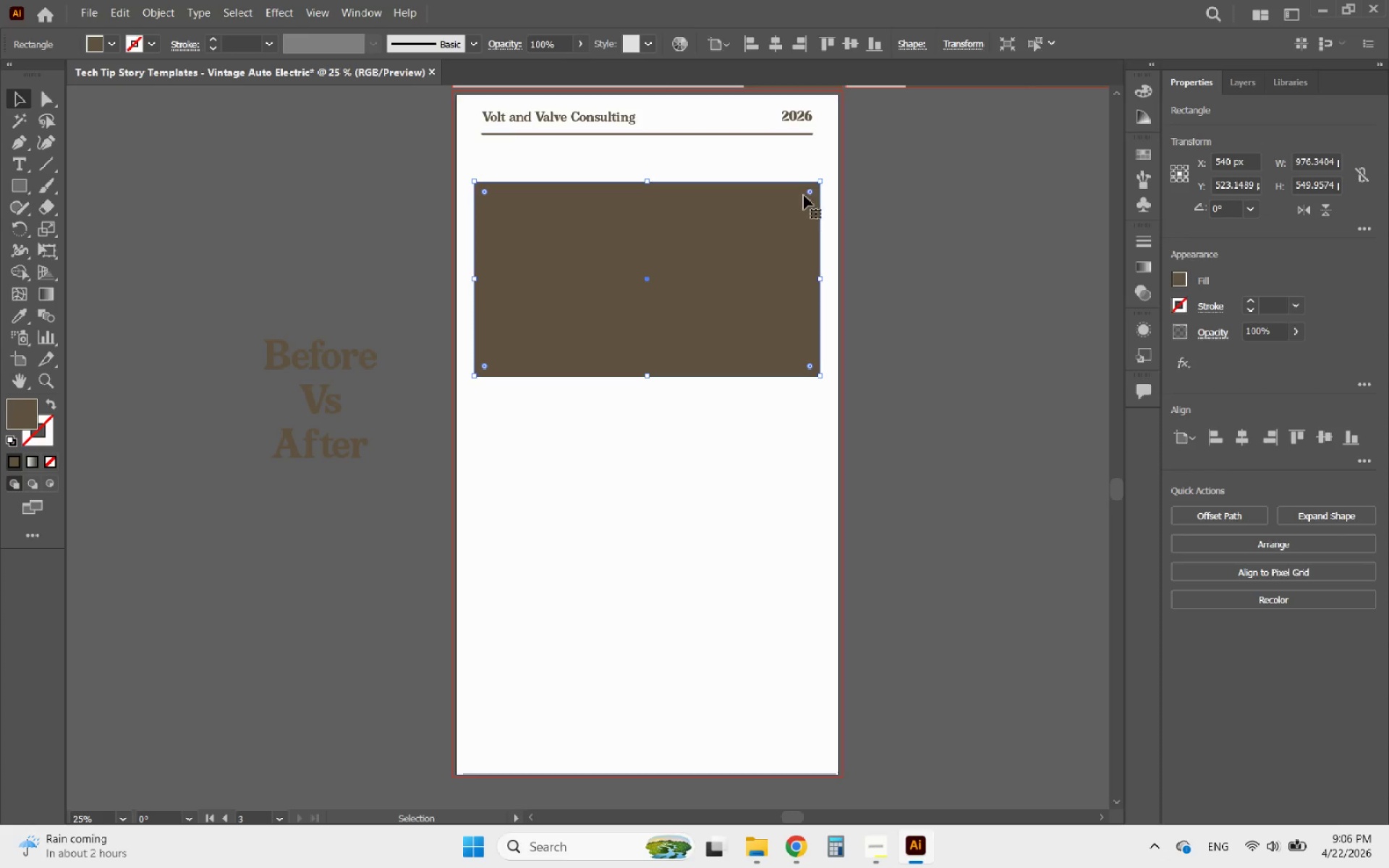 
left_click_drag(start_coordinate=[808, 195], to_coordinate=[794, 201])
 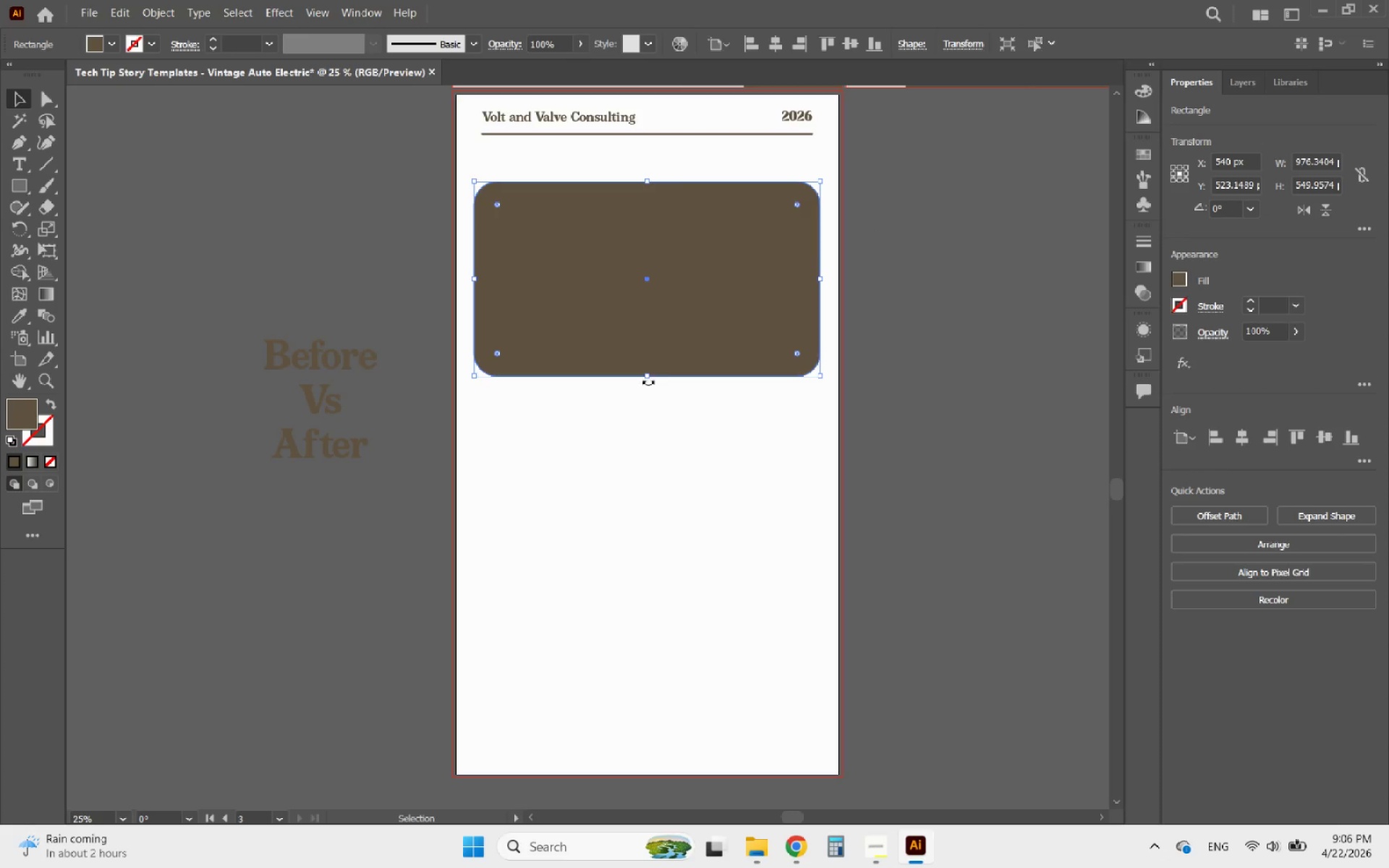 
left_click_drag(start_coordinate=[646, 379], to_coordinate=[695, 409])
 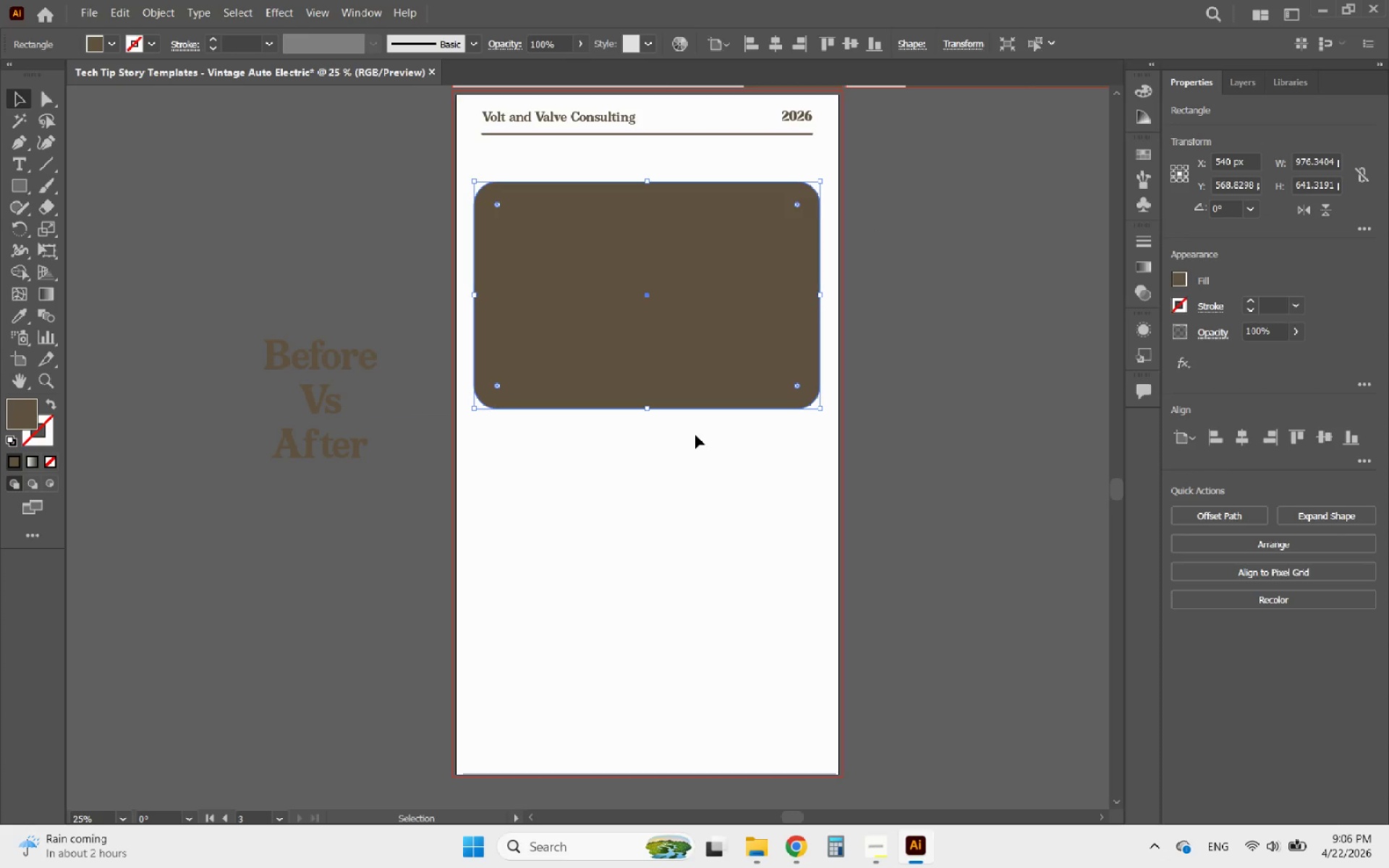 
left_click([695, 435])
 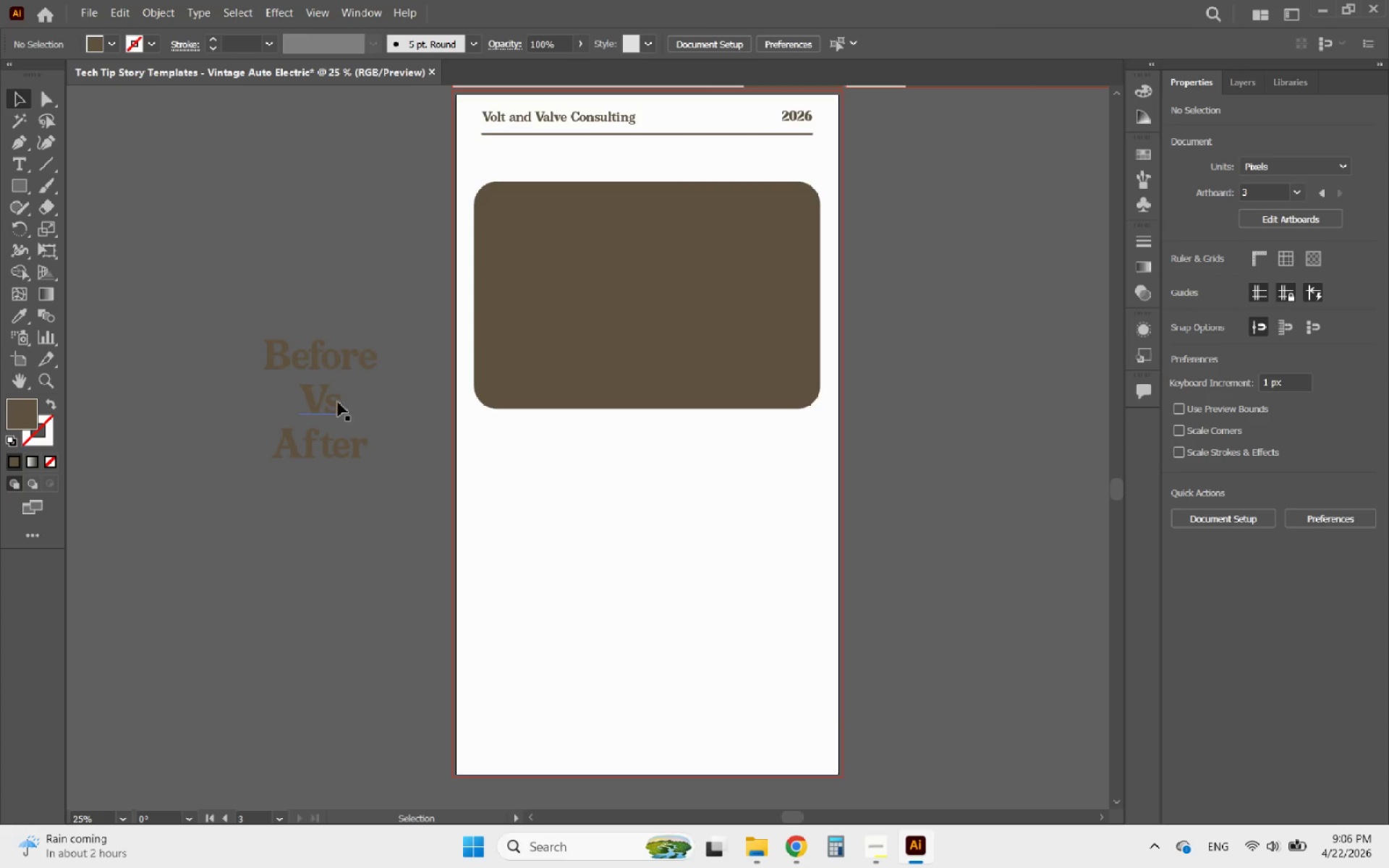 
left_click([335, 402])
 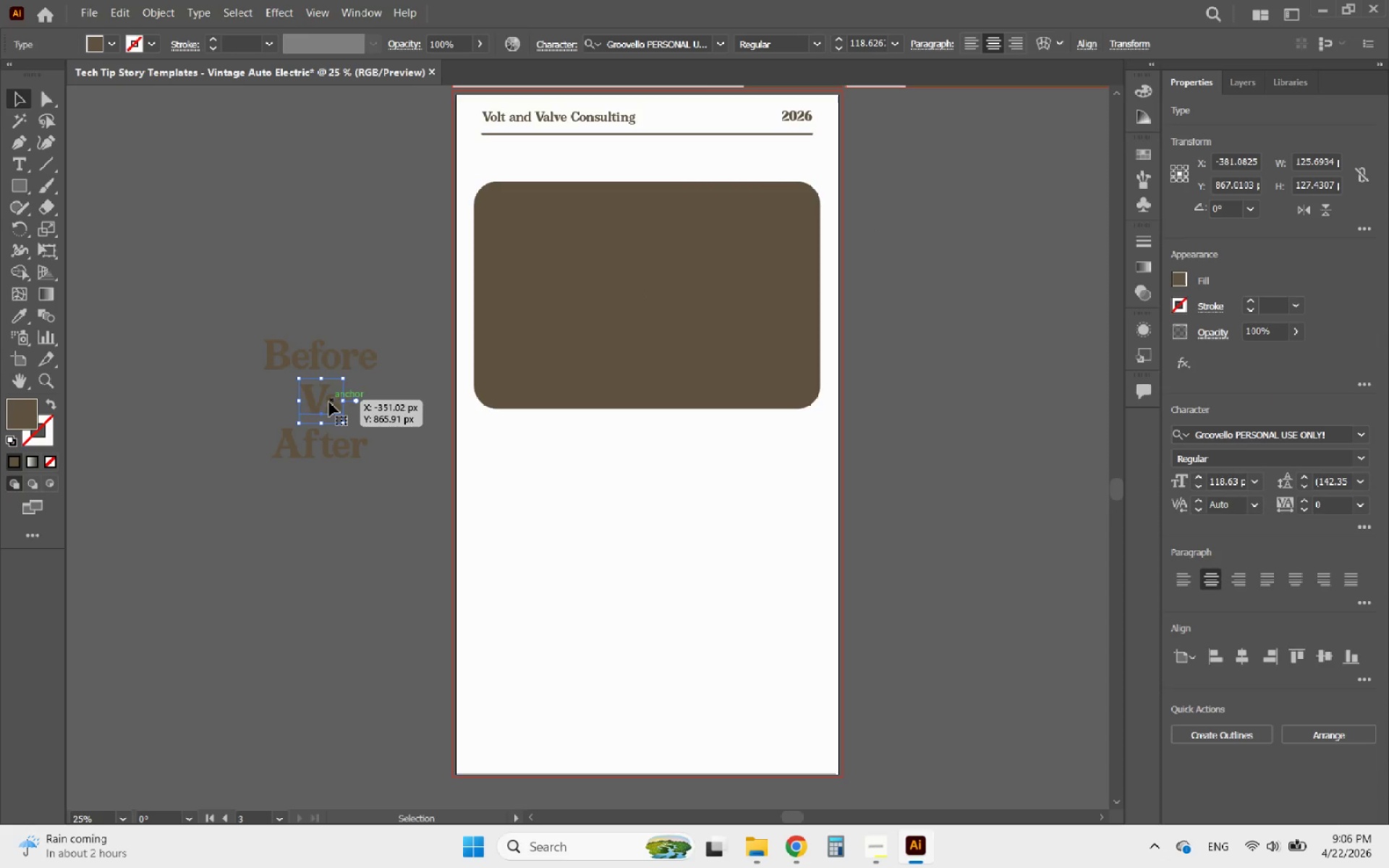 
left_click_drag(start_coordinate=[329, 402], to_coordinate=[651, 451])
 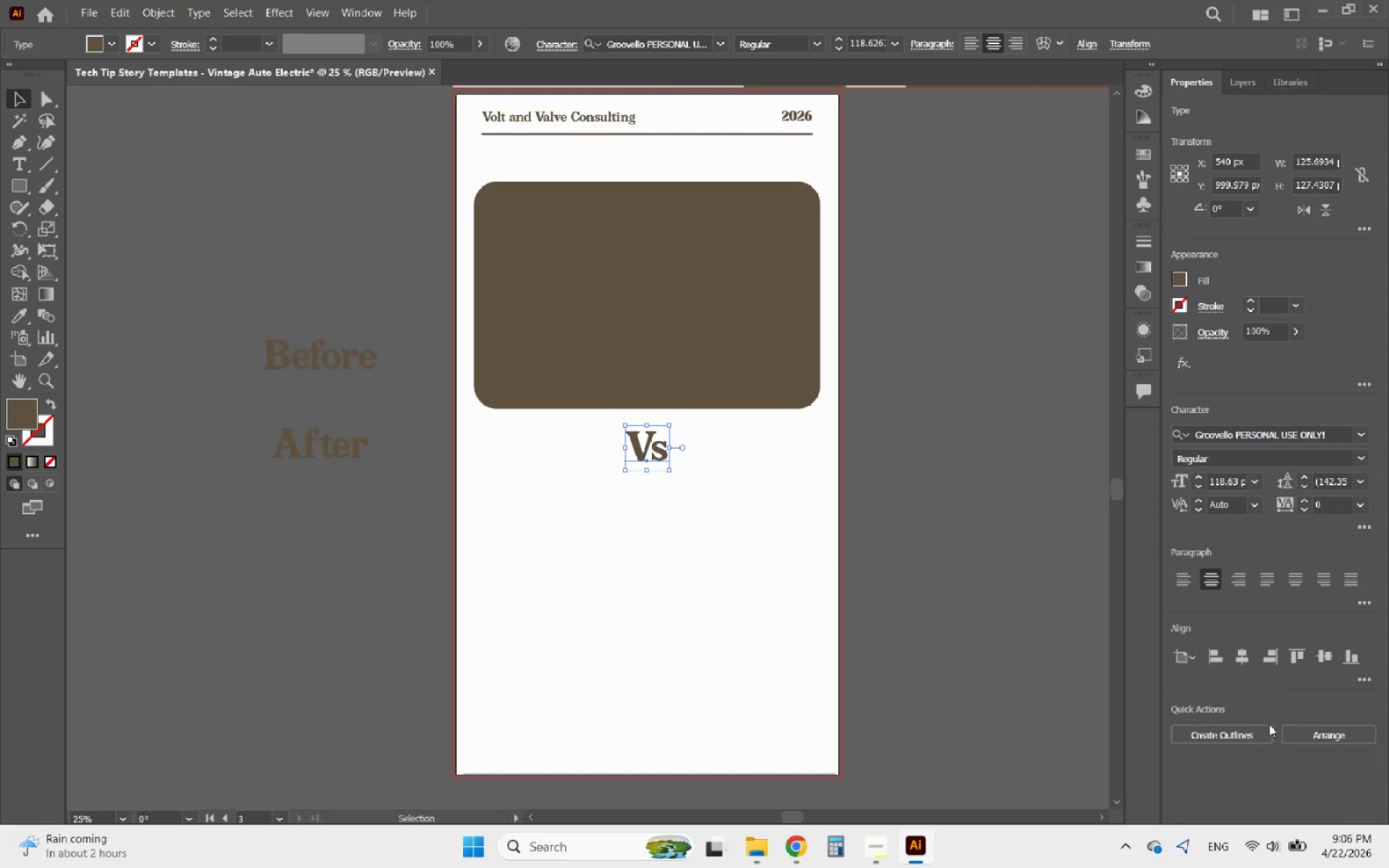 
left_click([1249, 739])
 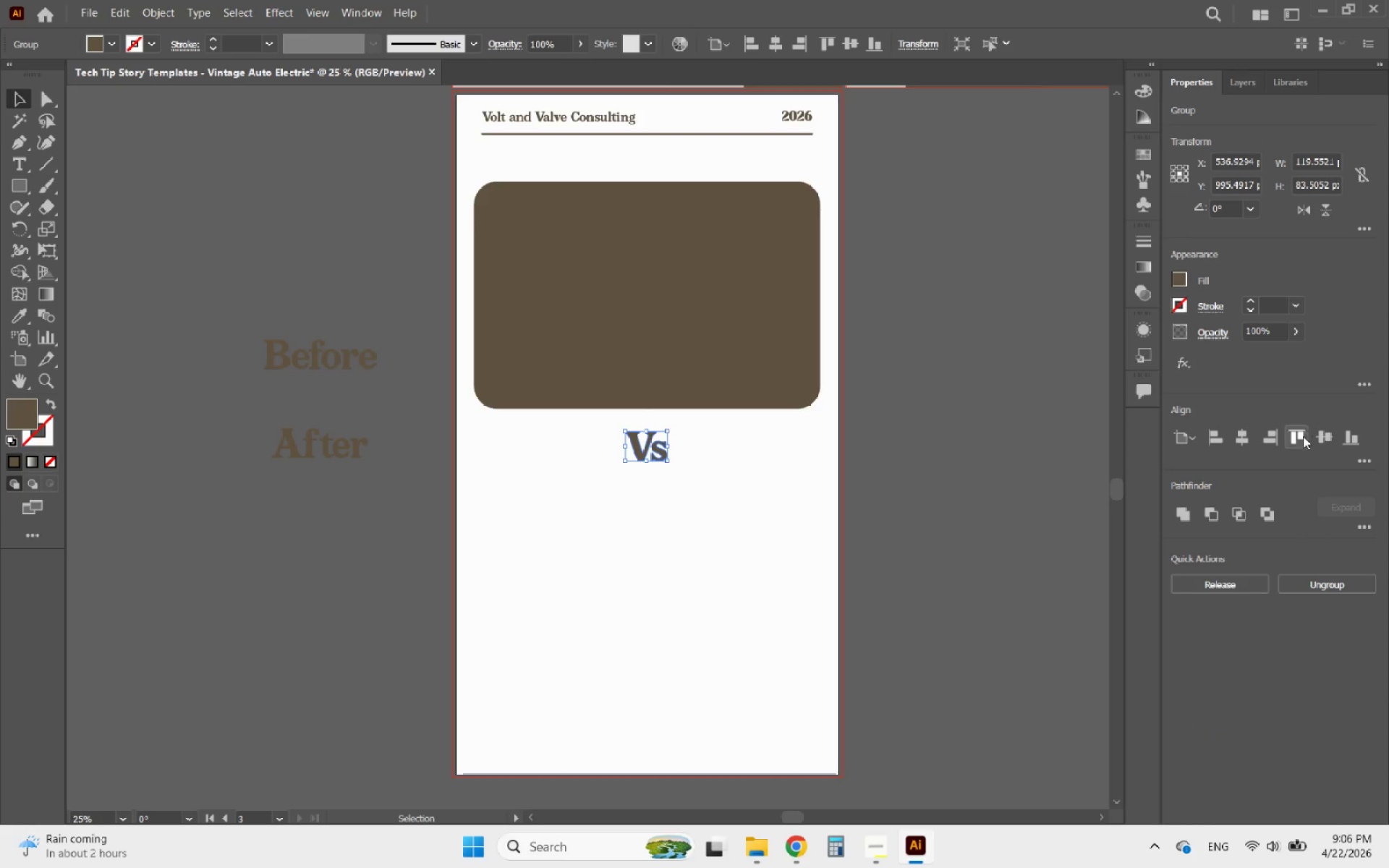 
left_click([1317, 437])
 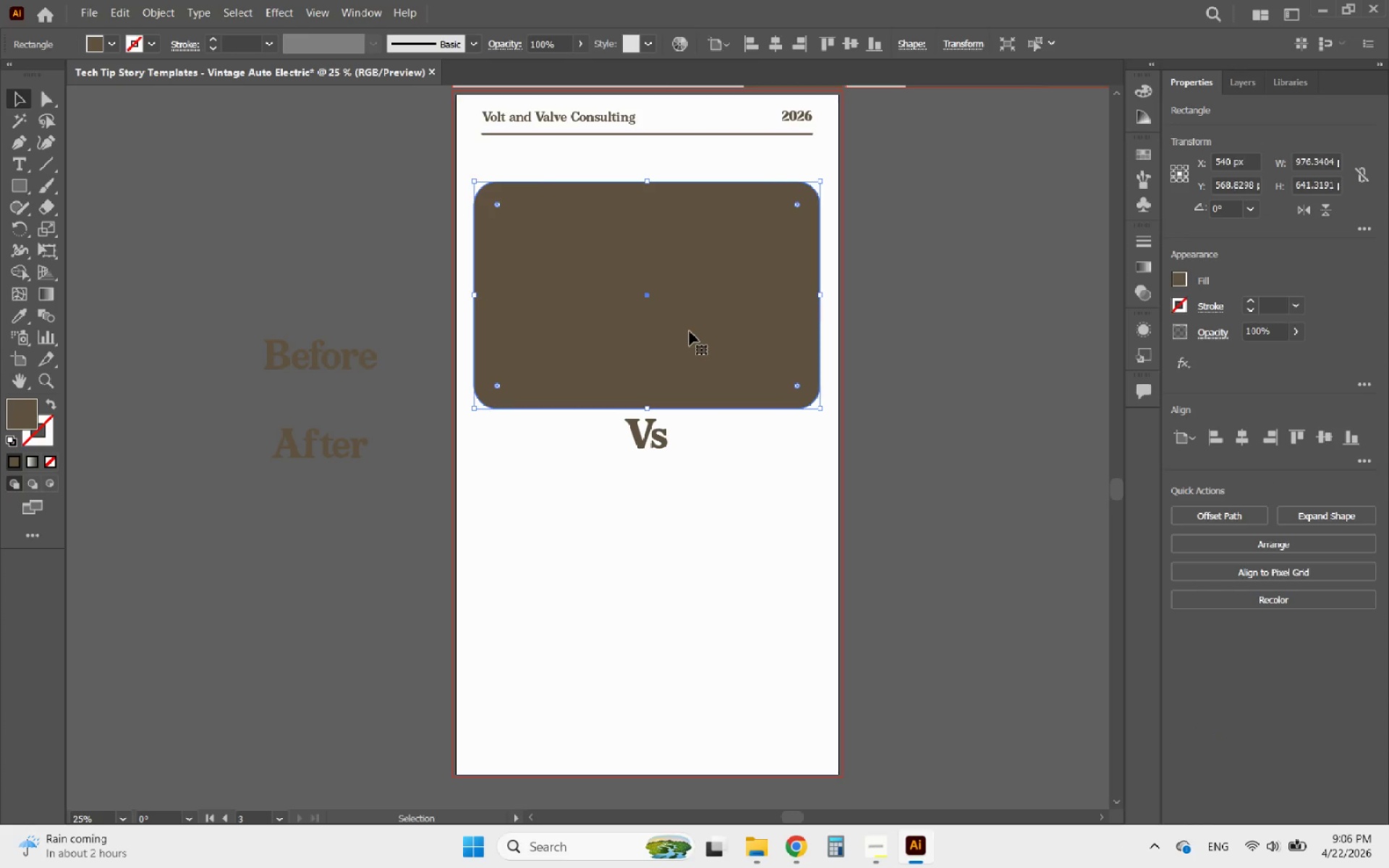 
hold_key(key=ArrowUp, duration=0.92)
 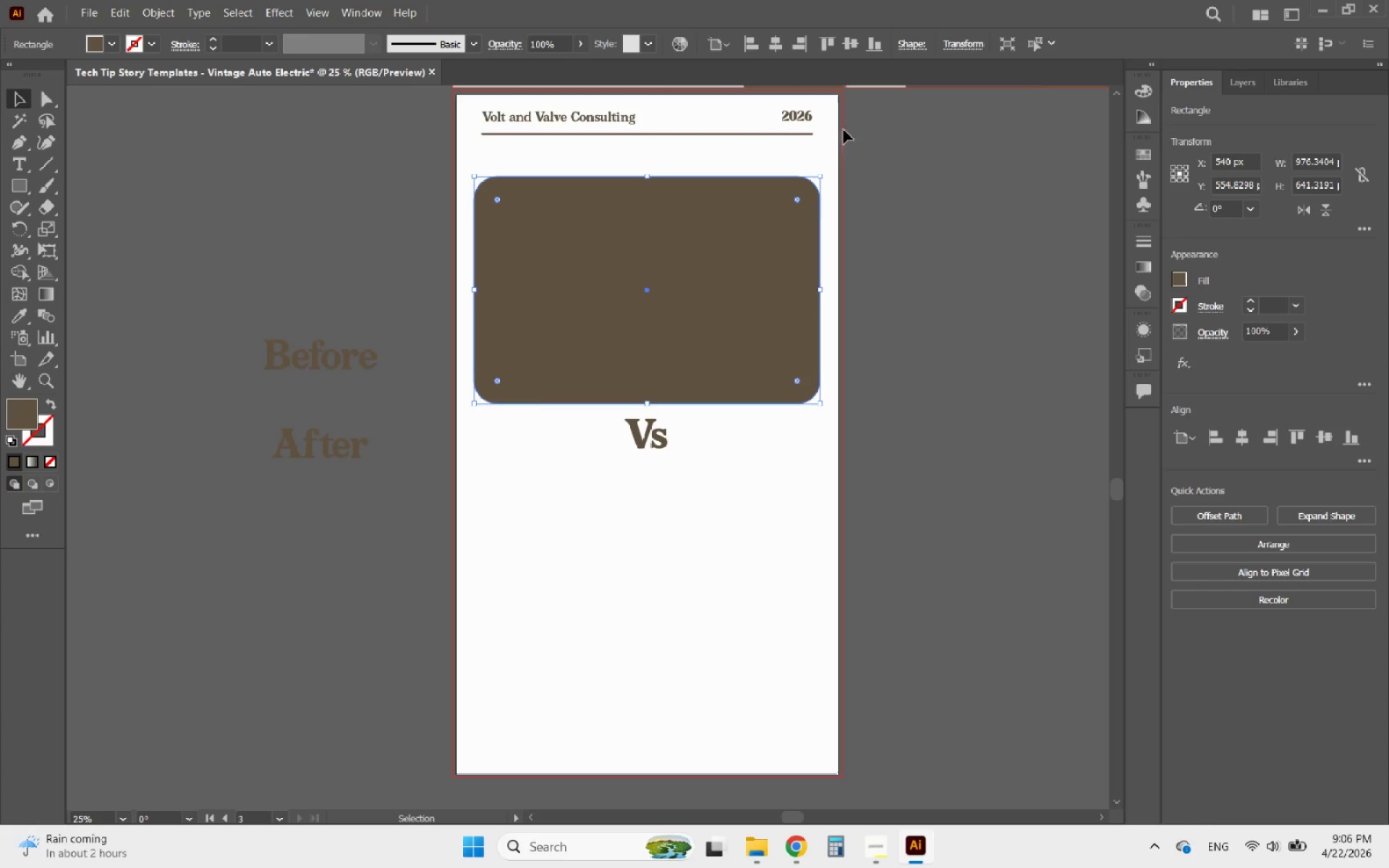 
left_click_drag(start_coordinate=[825, 141], to_coordinate=[517, 105])
 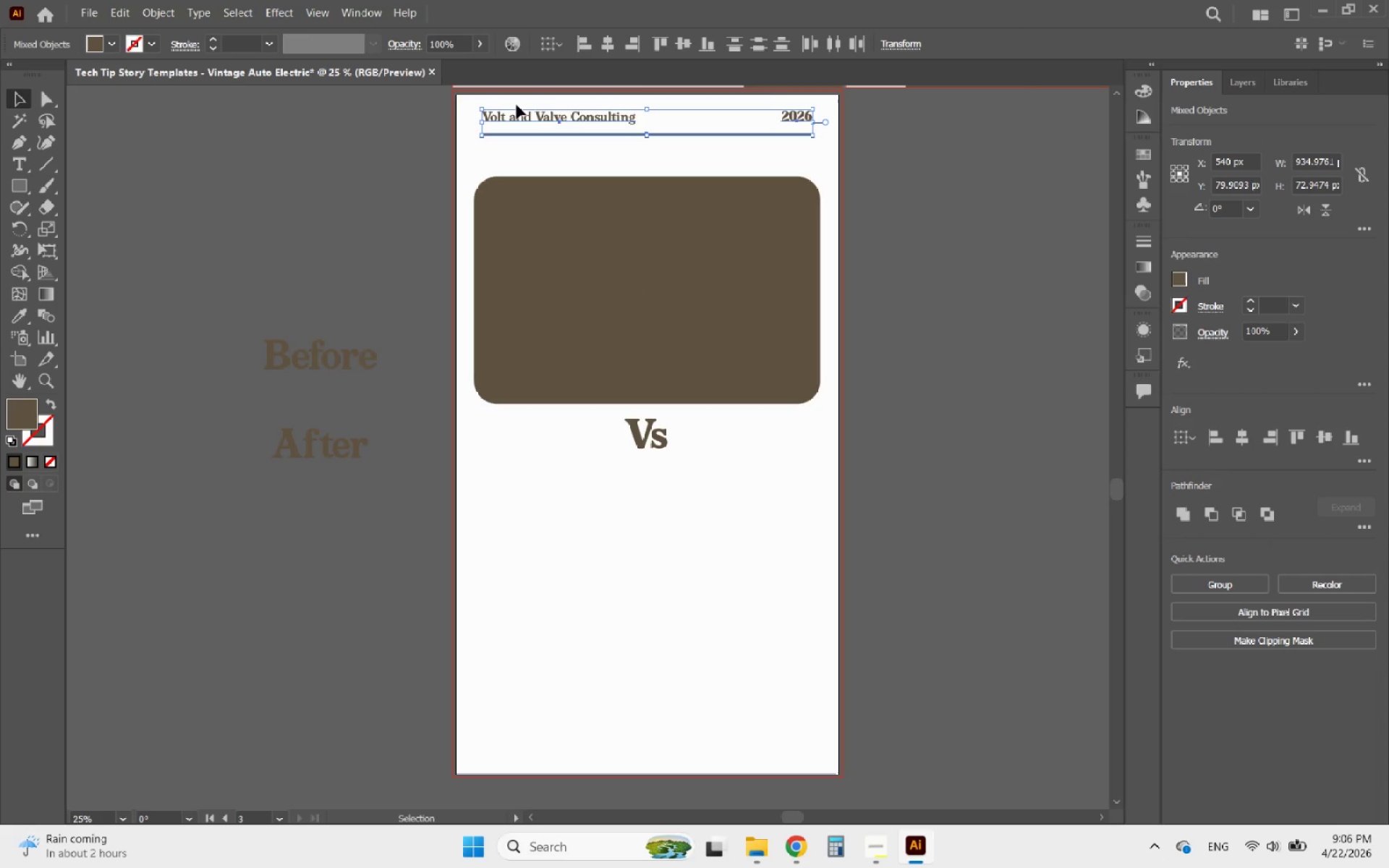 
hold_key(key=ArrowDown, duration=1.36)
 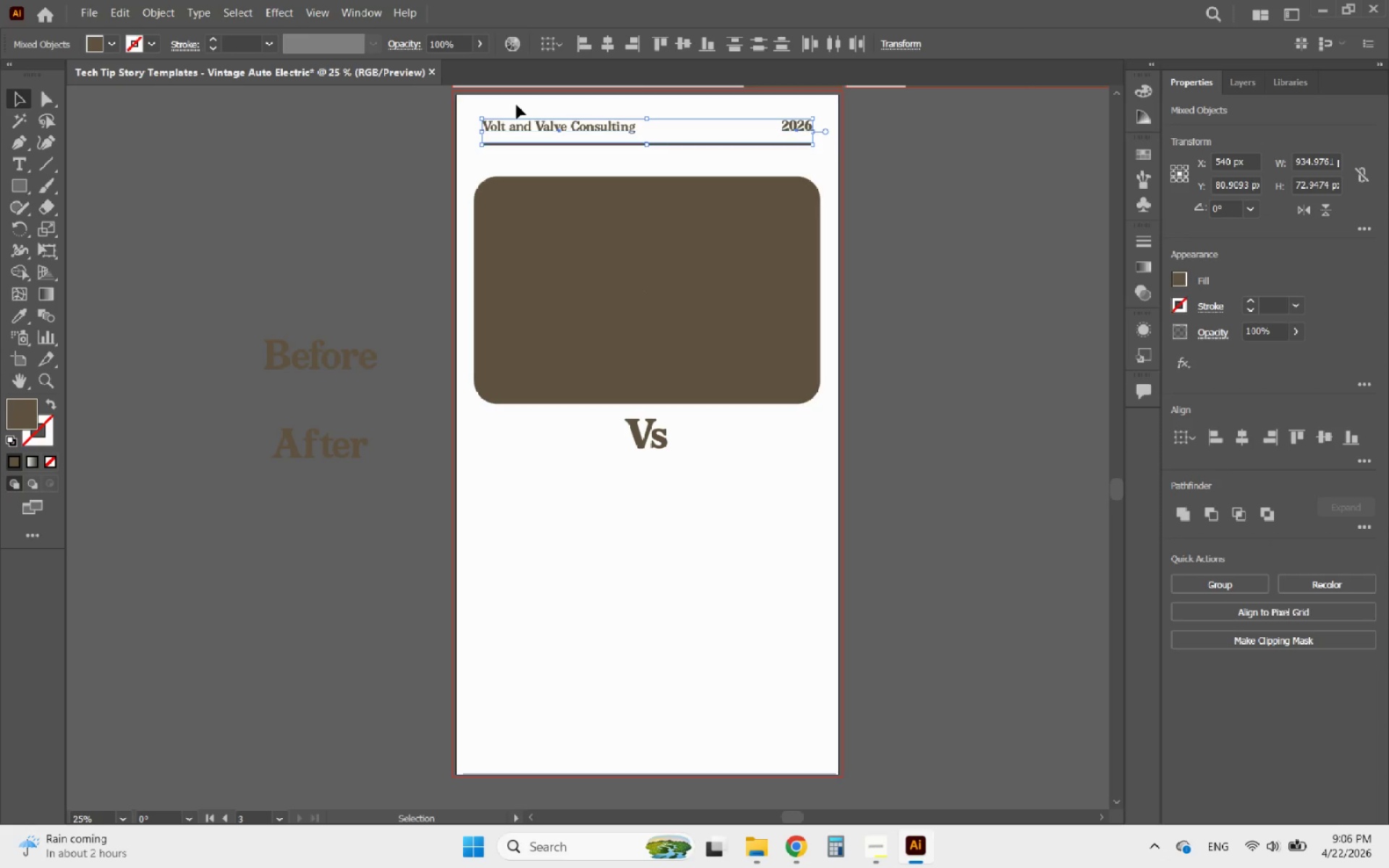 
key(ArrowDown)
 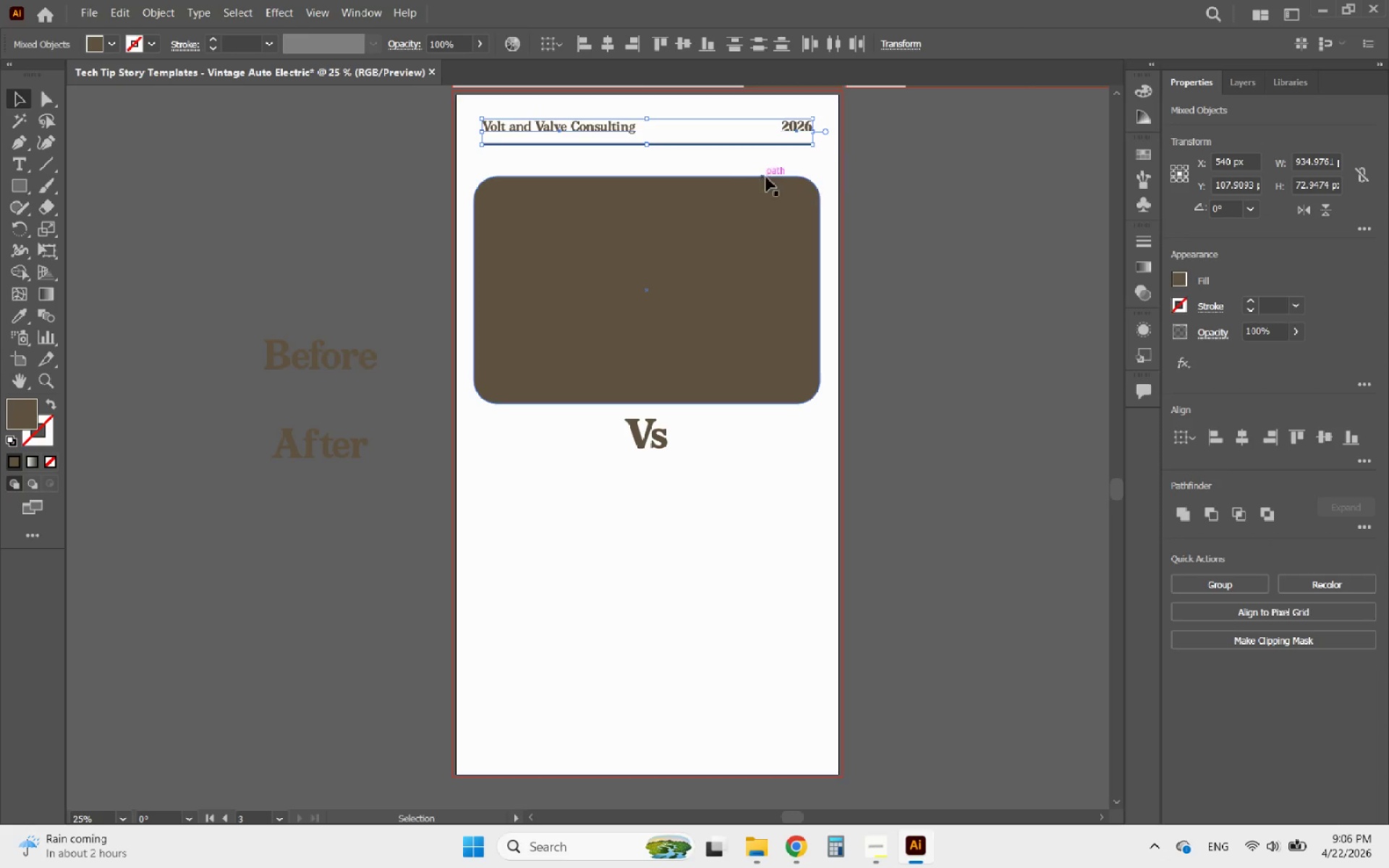 
left_click([877, 213])
 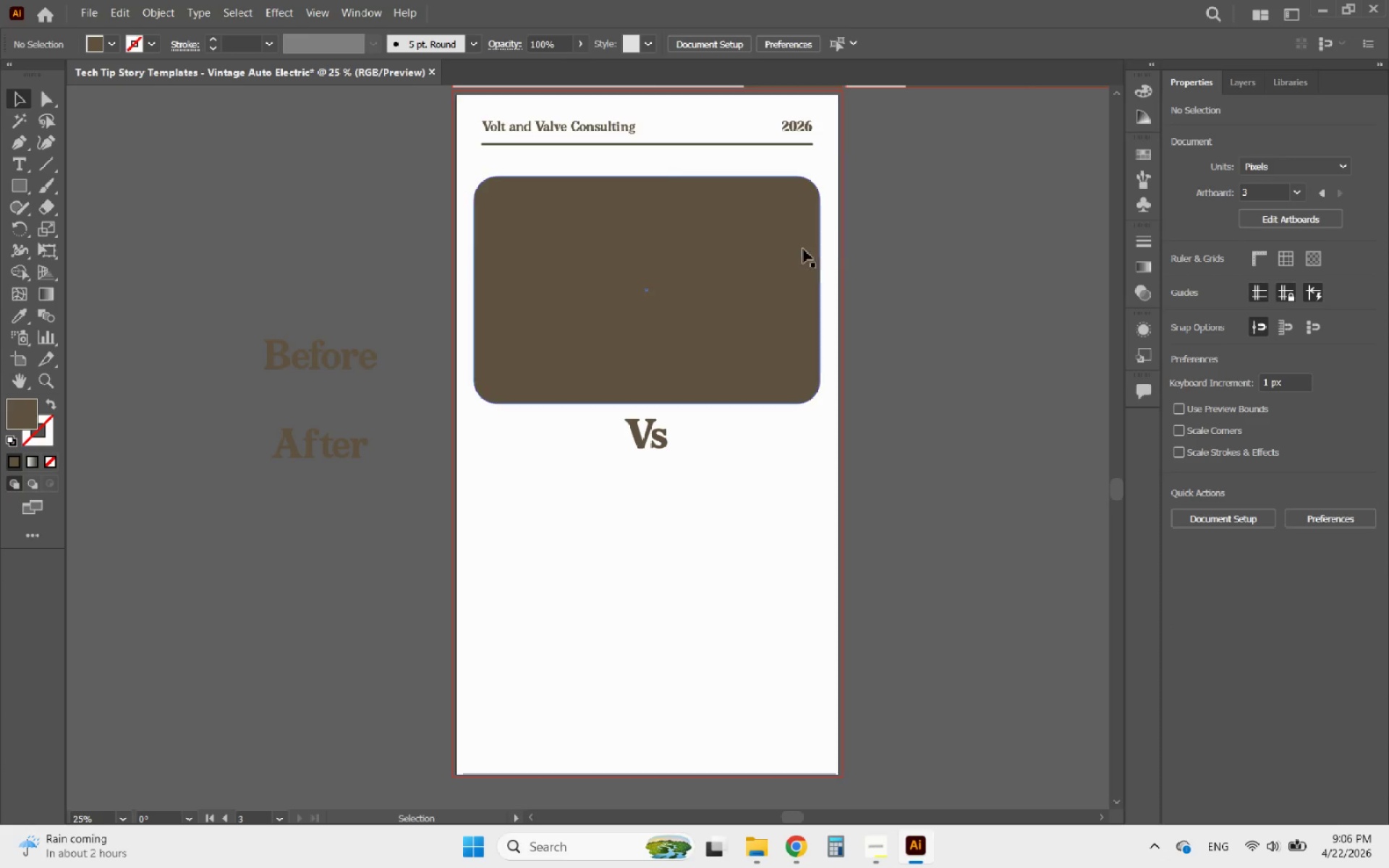 
left_click([739, 248])
 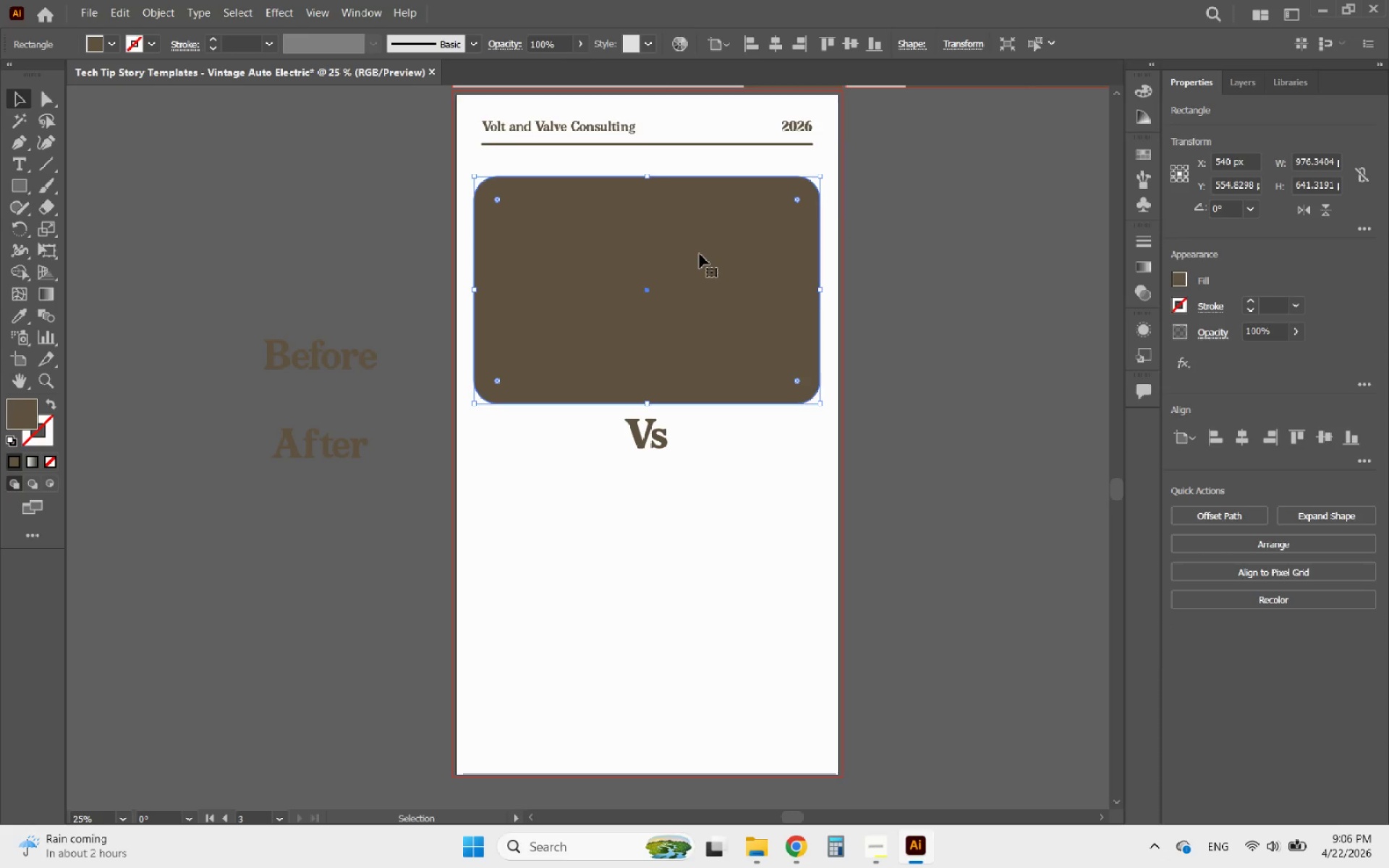 
left_click_drag(start_coordinate=[700, 254], to_coordinate=[703, 242])
 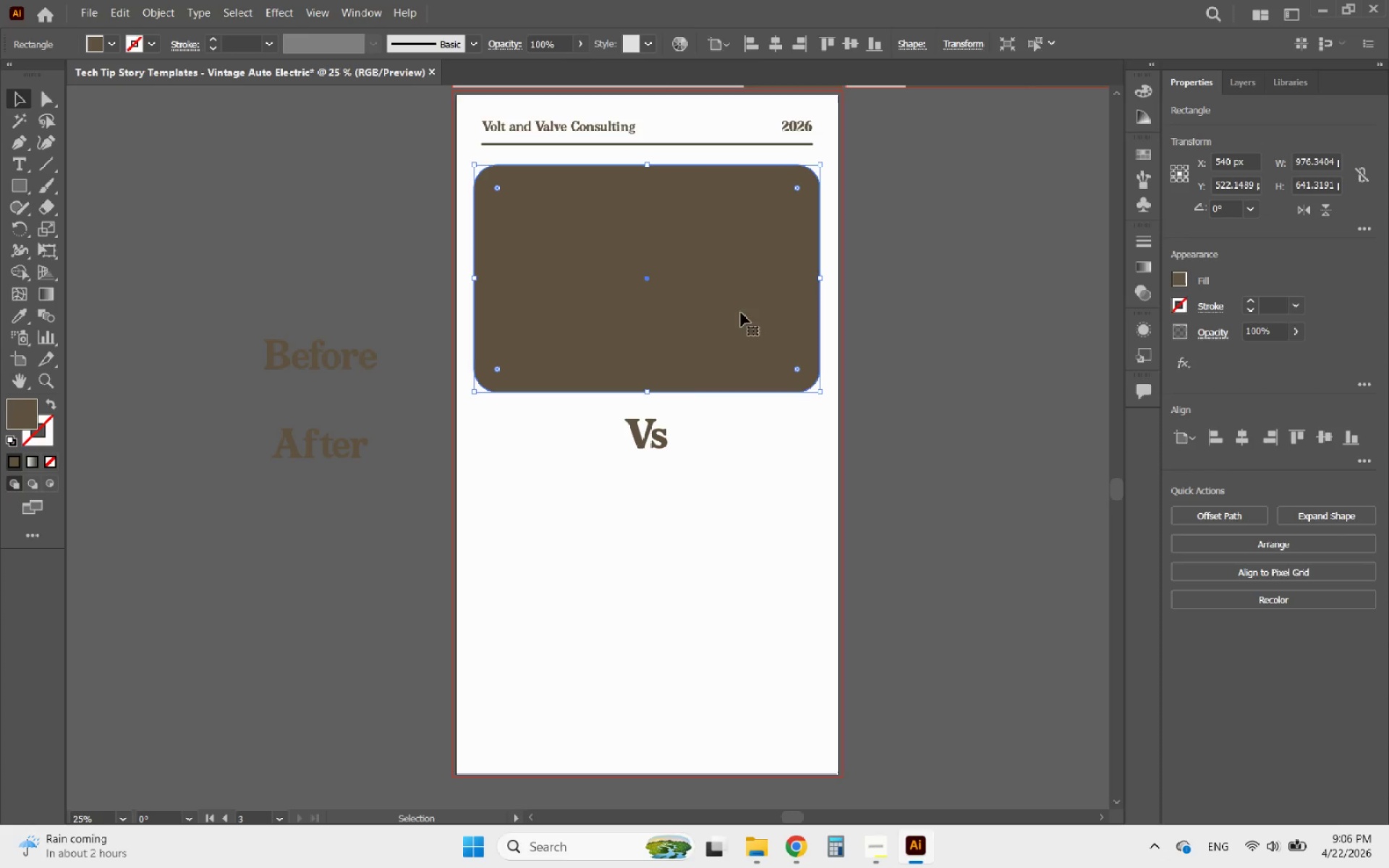 
hold_key(key=ShiftLeft, duration=4.19)
 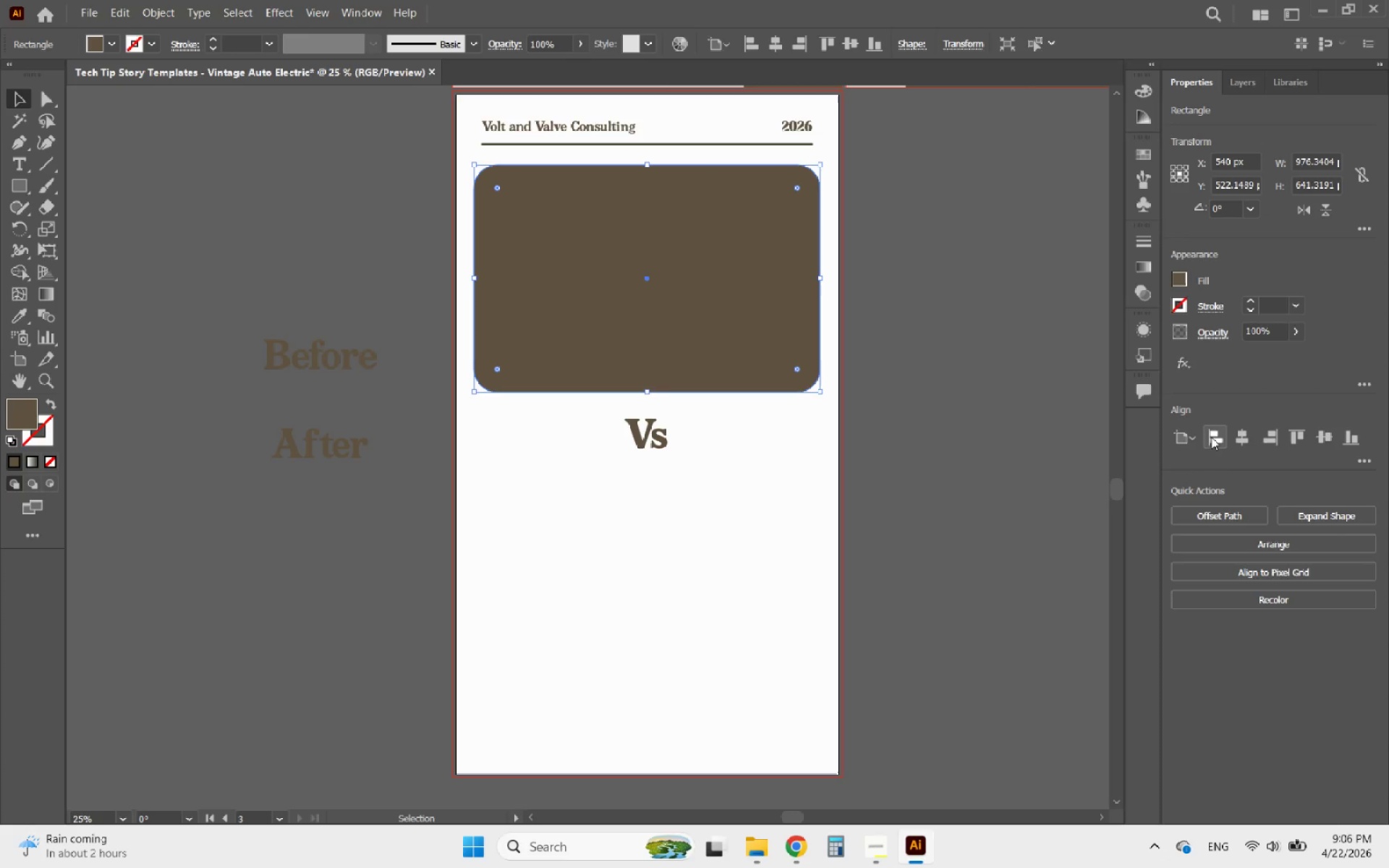 
left_click([1231, 437])
 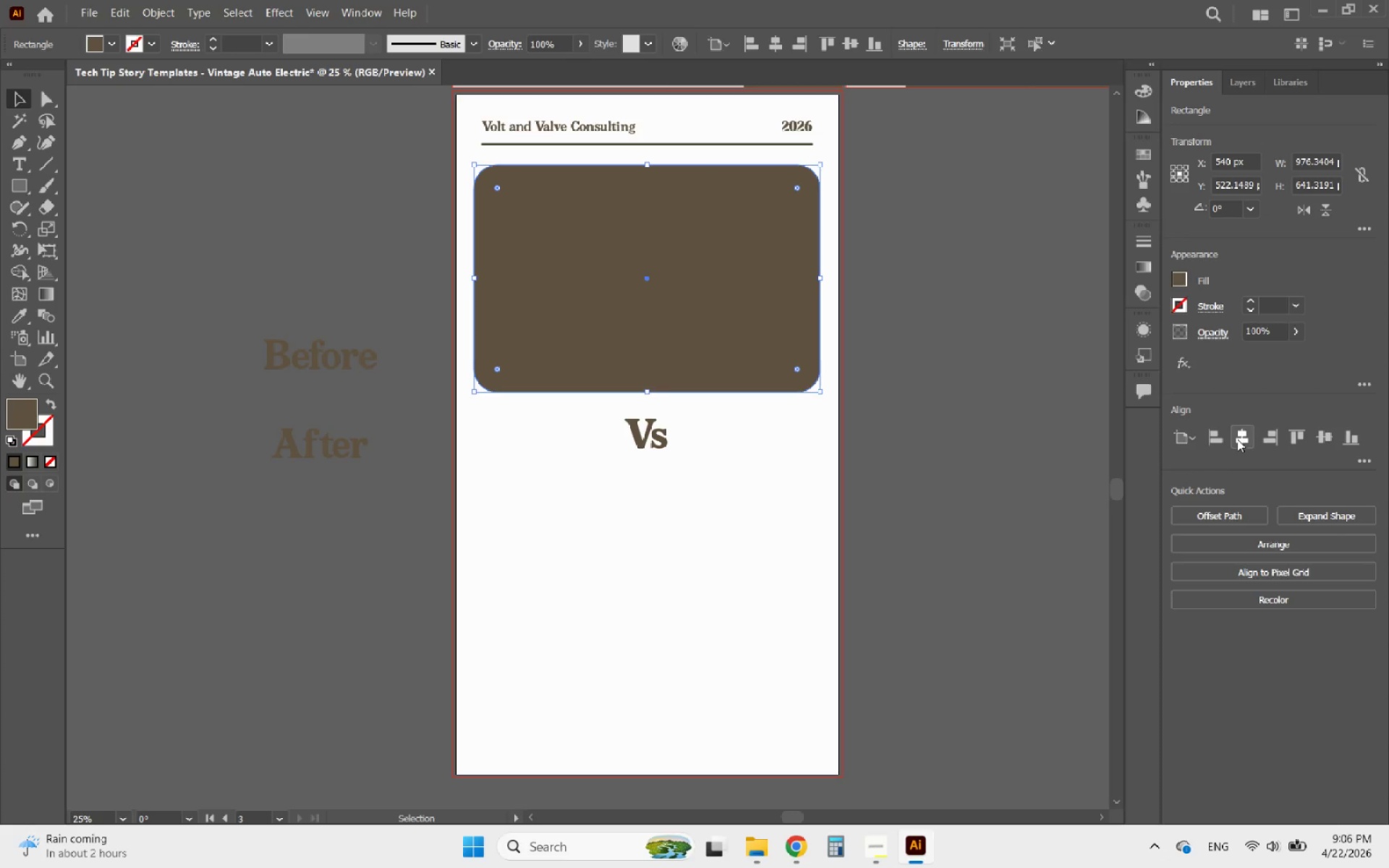 
double_click([1242, 438])
 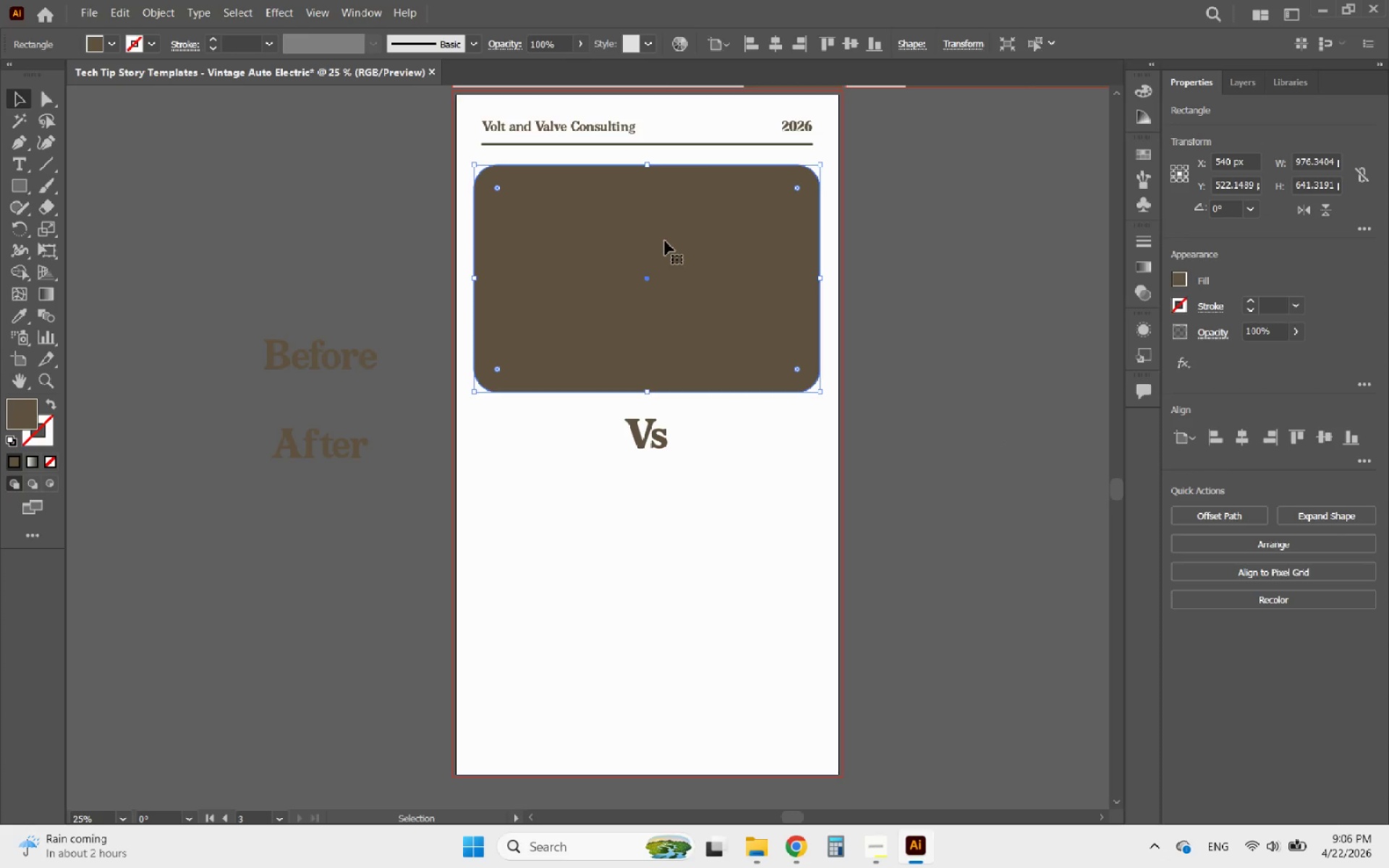 
hold_key(key=AltLeft, duration=8.08)
left_click_drag(start_coordinate=[665, 241], to_coordinate=[729, 558])
 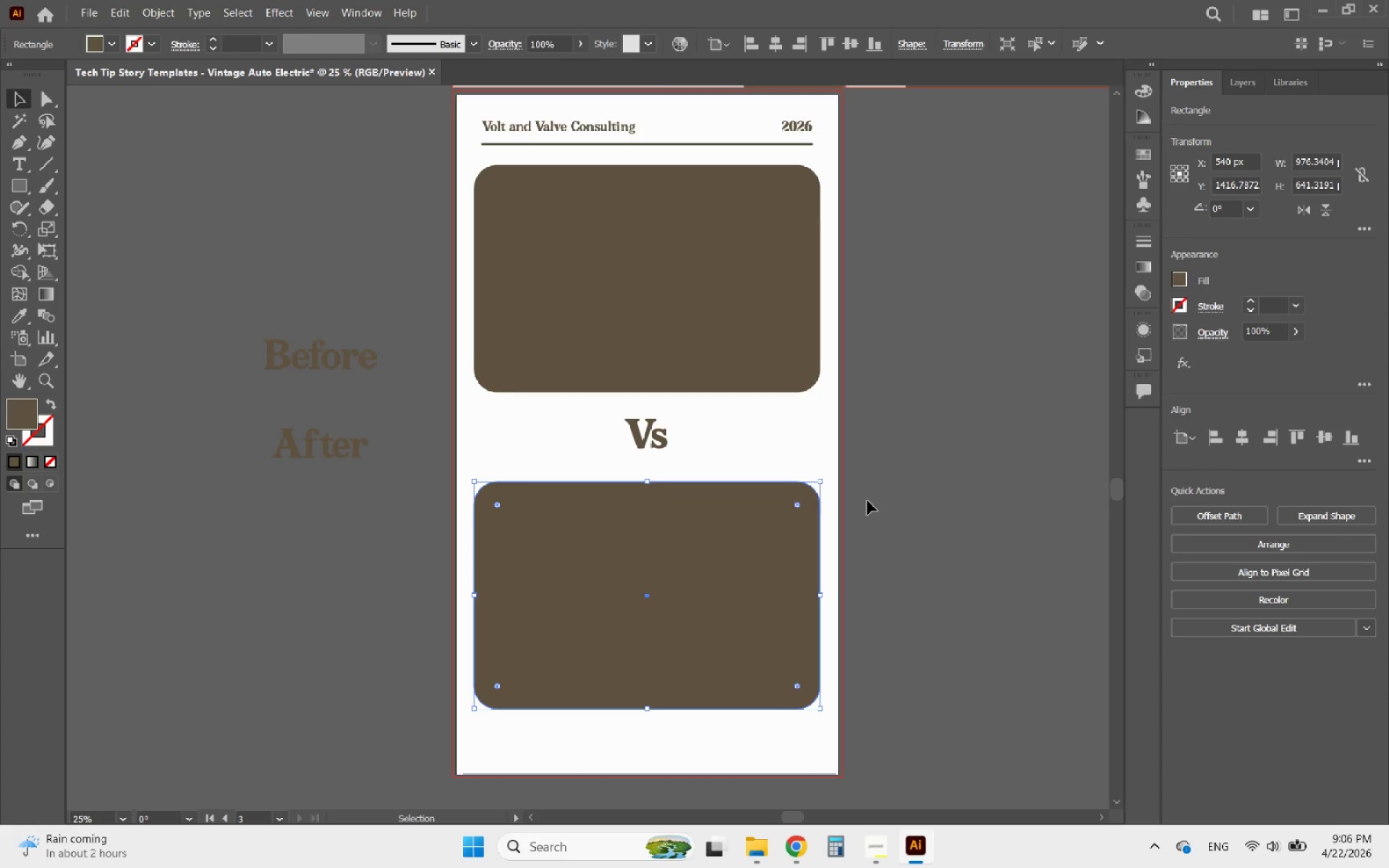 
hold_key(key=ShiftLeft, duration=6.22)
 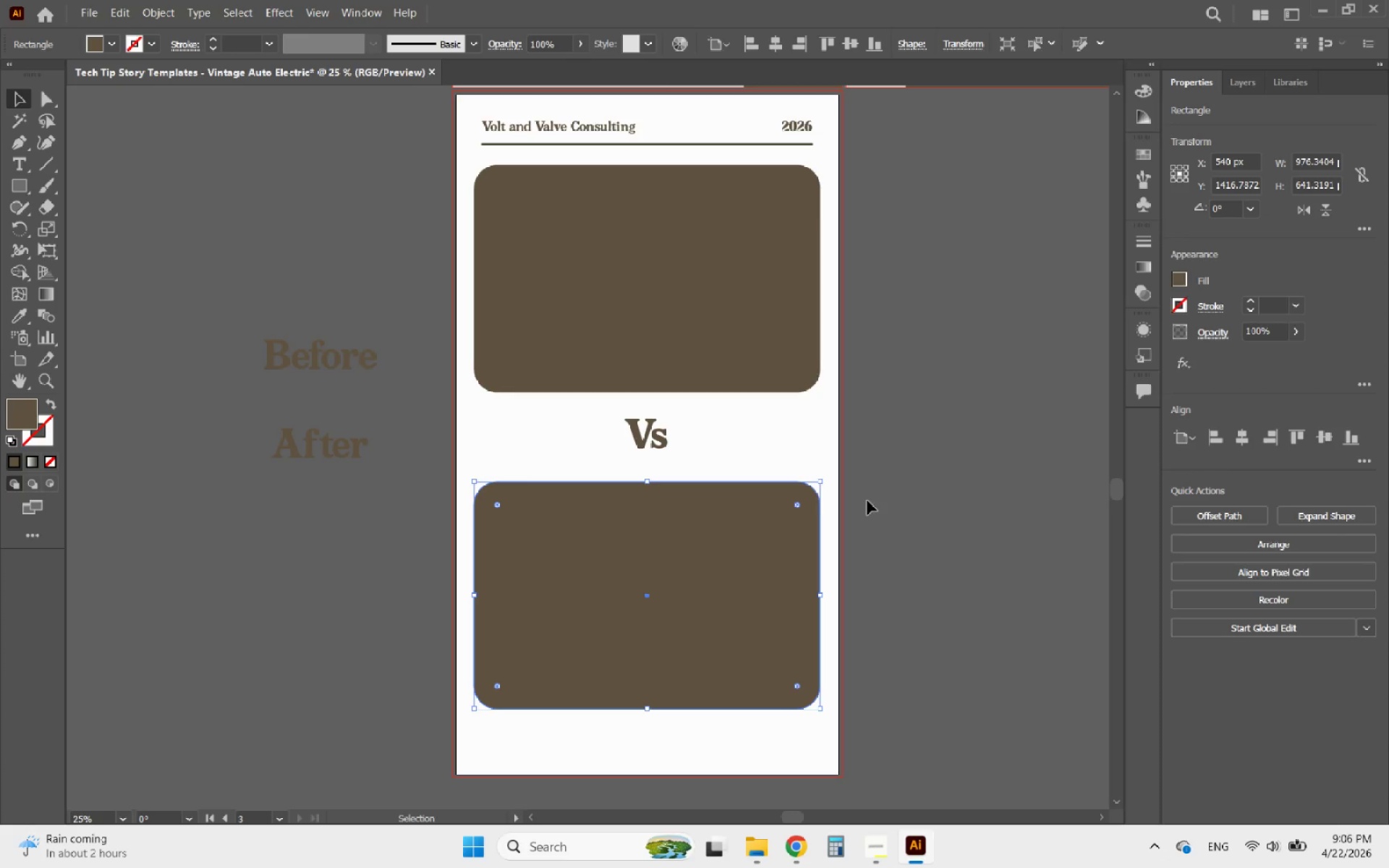 
left_click([872, 501])
 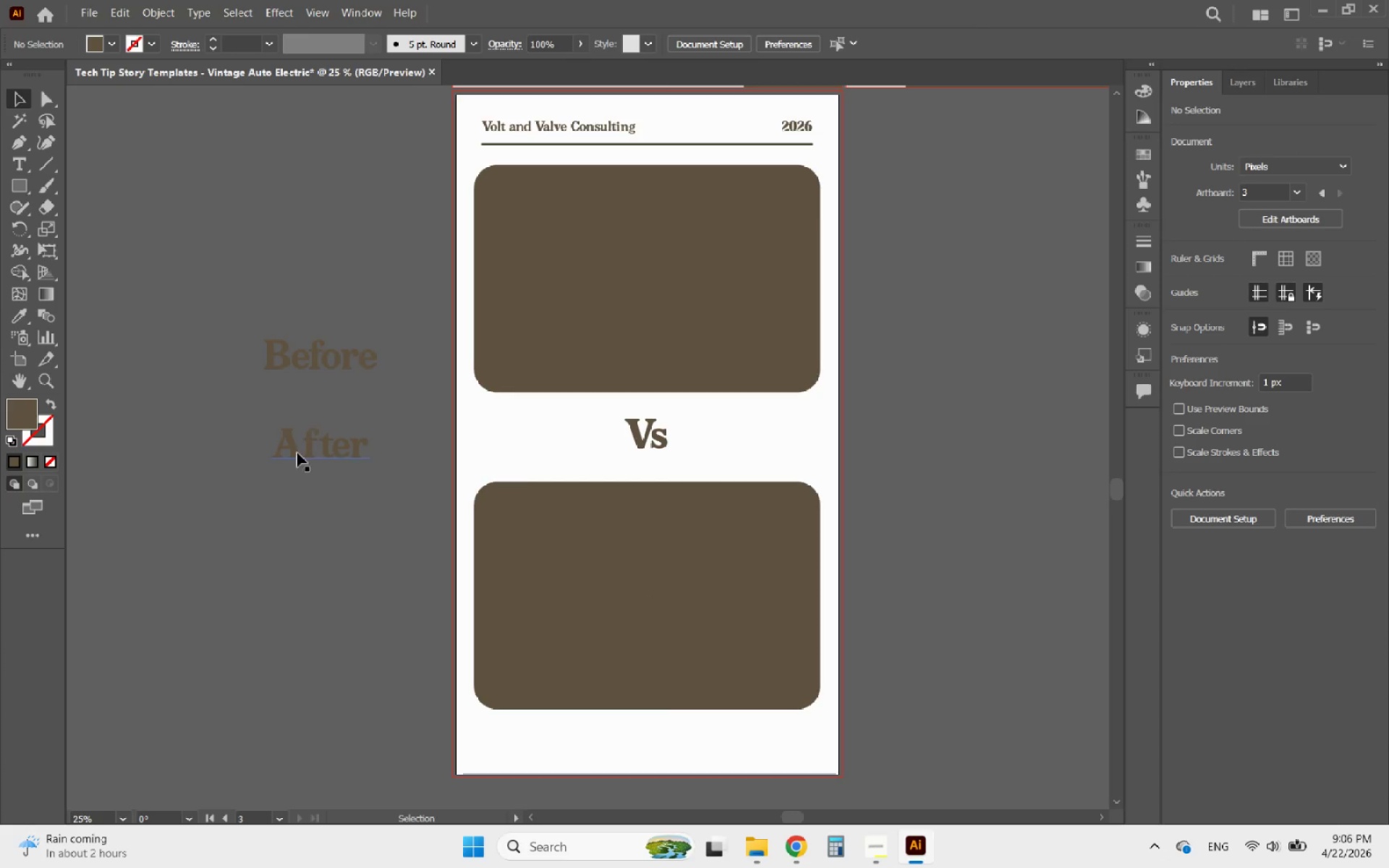 
left_click_drag(start_coordinate=[304, 460], to_coordinate=[755, 753])
 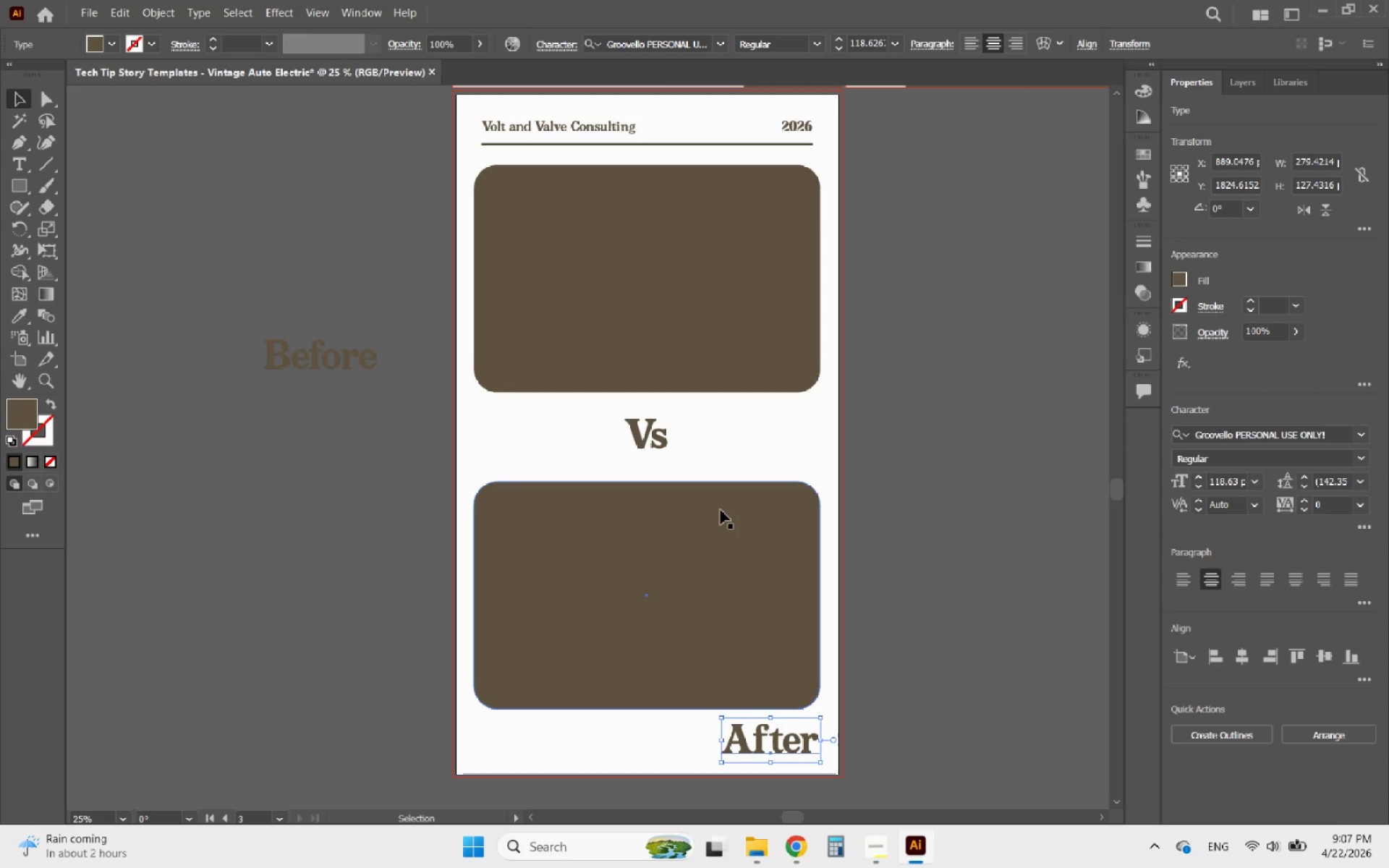 
left_click([714, 520])
 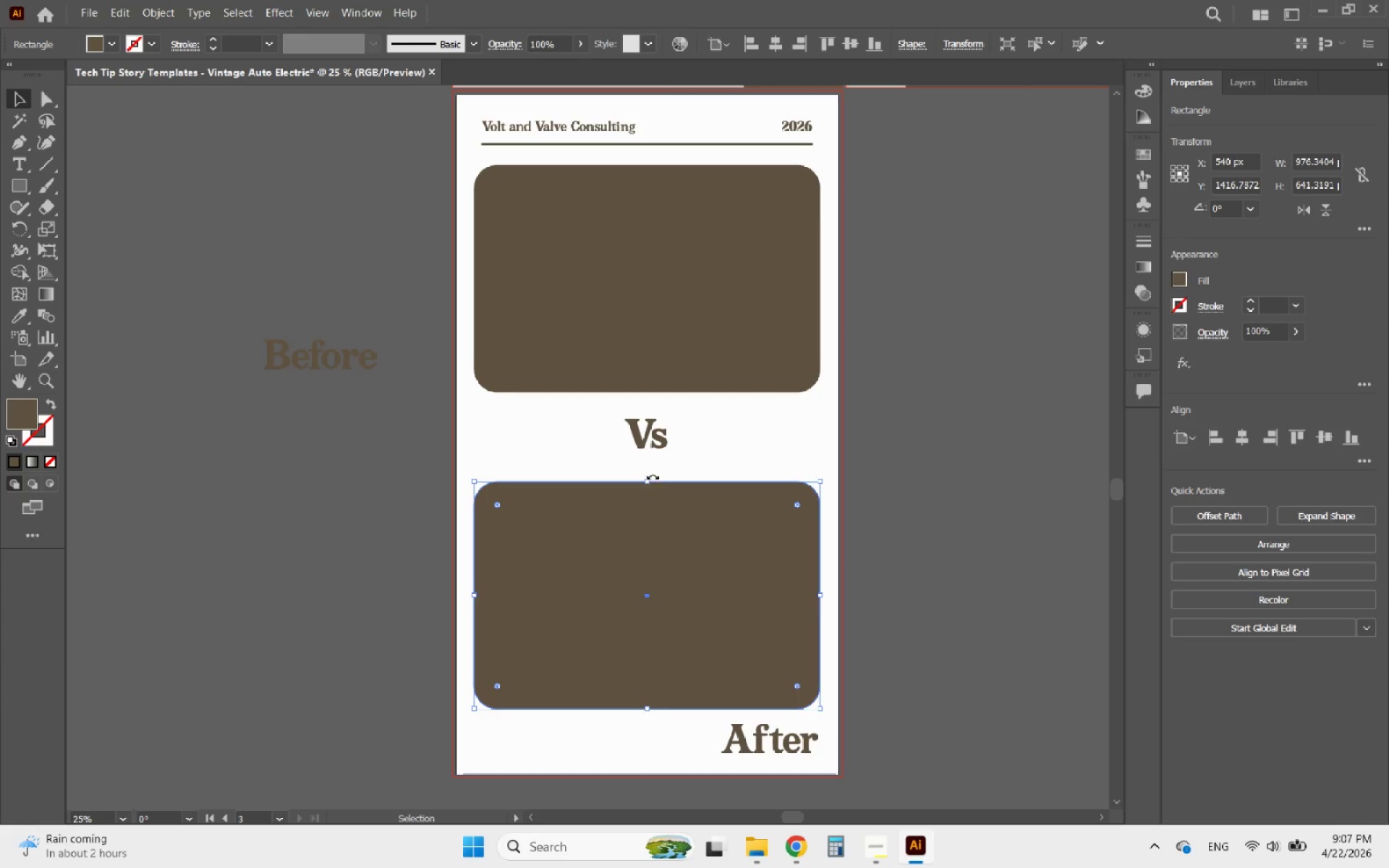 
left_click_drag(start_coordinate=[650, 478], to_coordinate=[658, 495])
 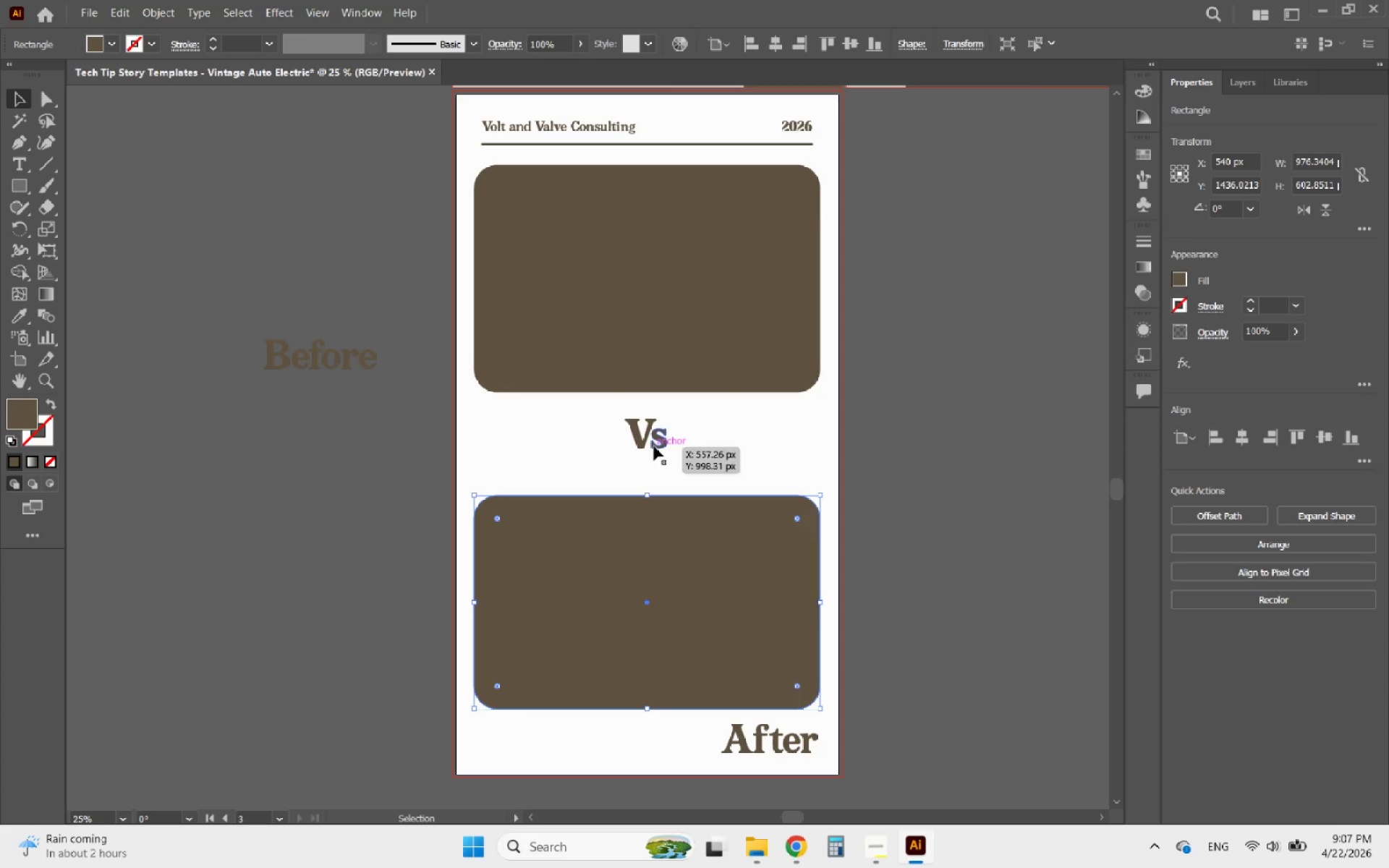 
left_click_drag(start_coordinate=[654, 446], to_coordinate=[655, 472])
 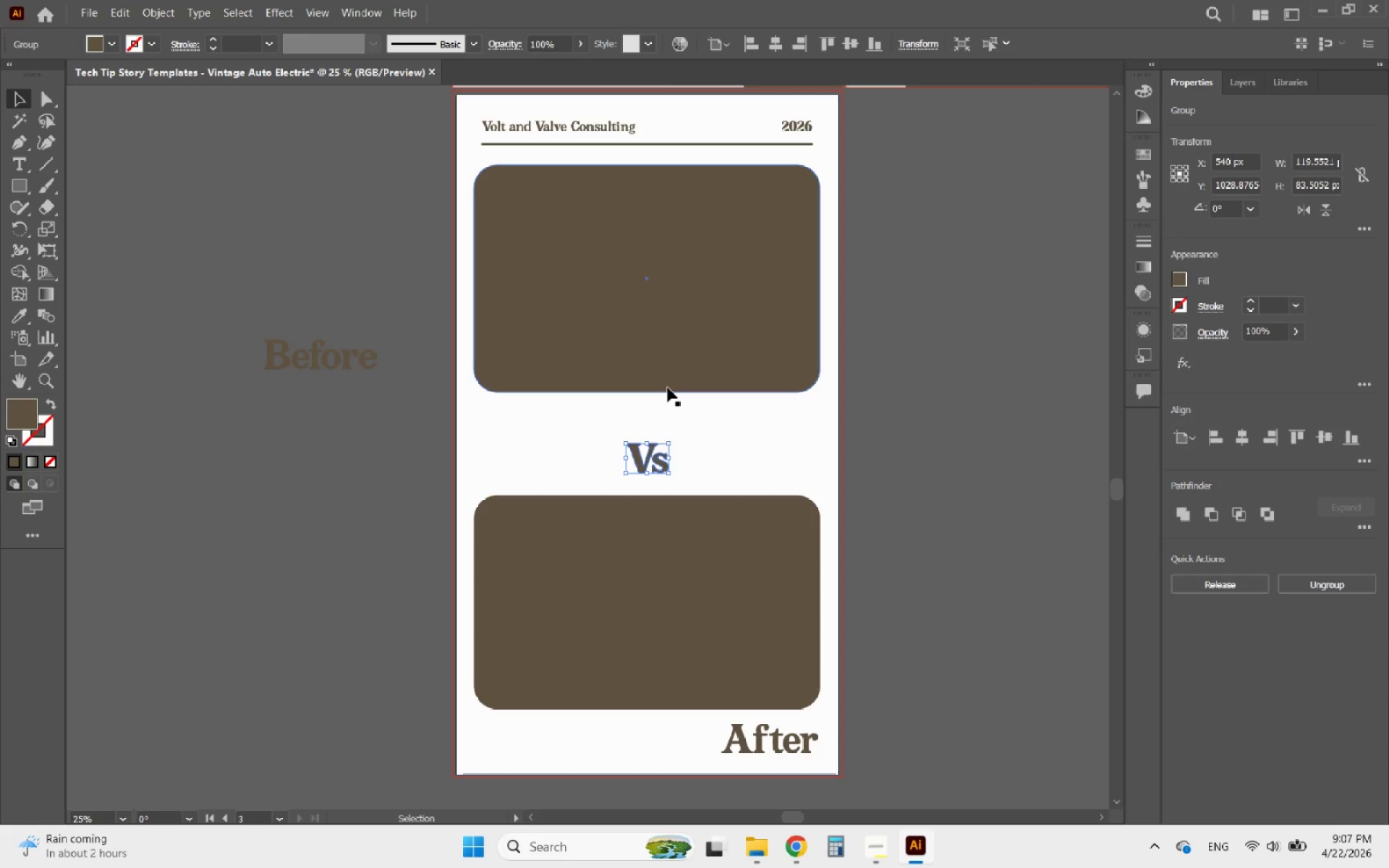 
left_click([668, 388])
 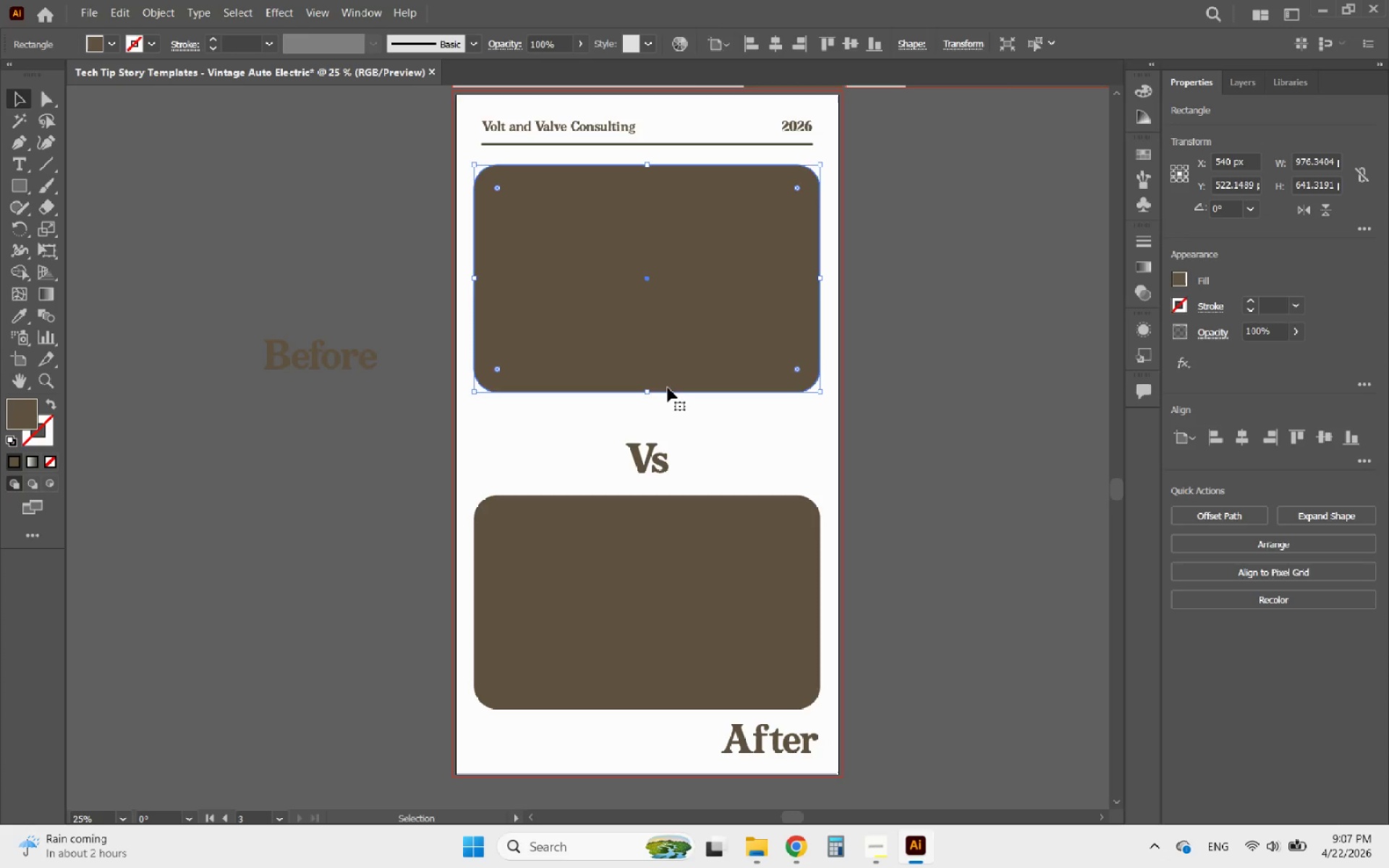 
key(Delete)
 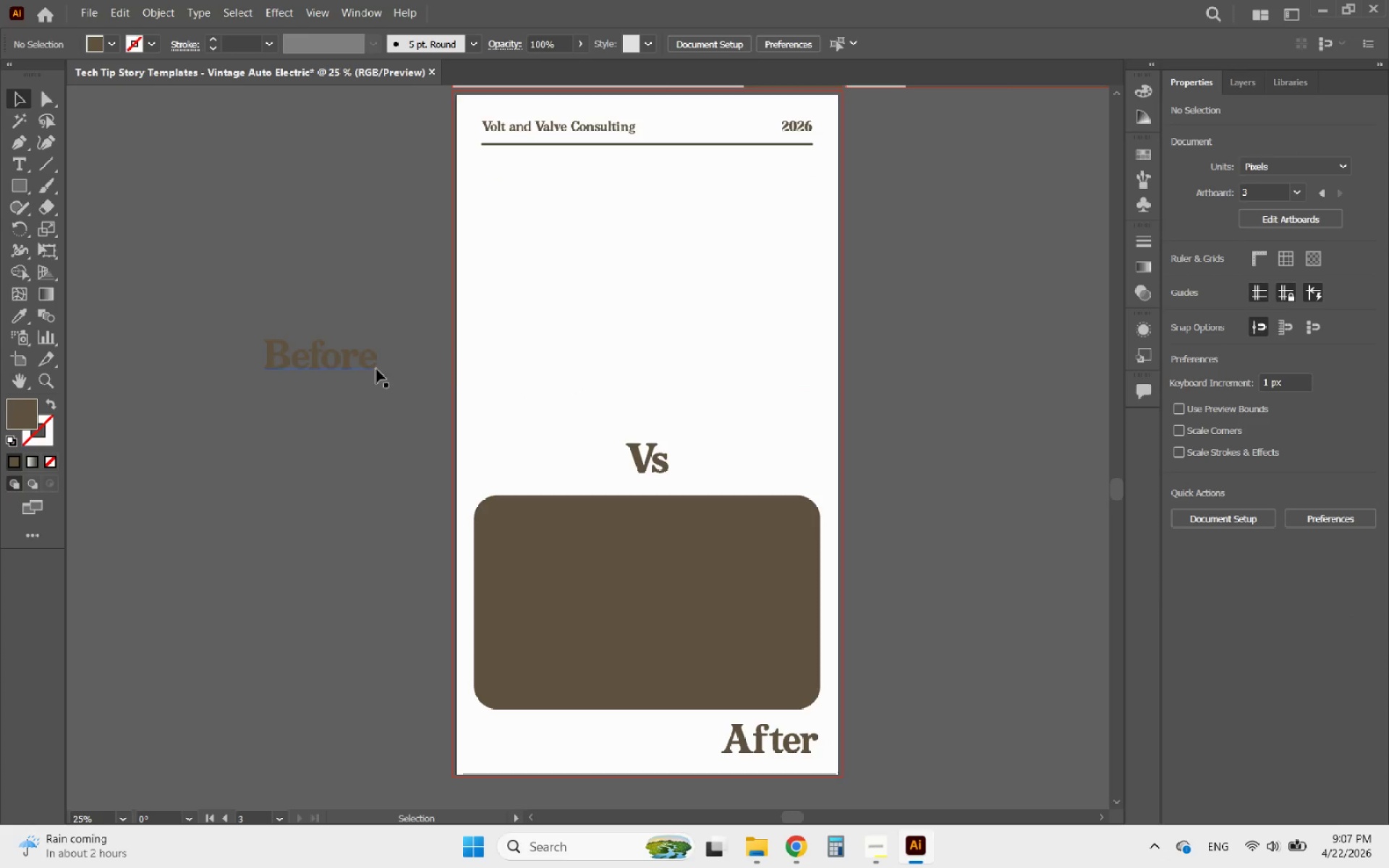 
left_click_drag(start_coordinate=[362, 364], to_coordinate=[577, 191])
 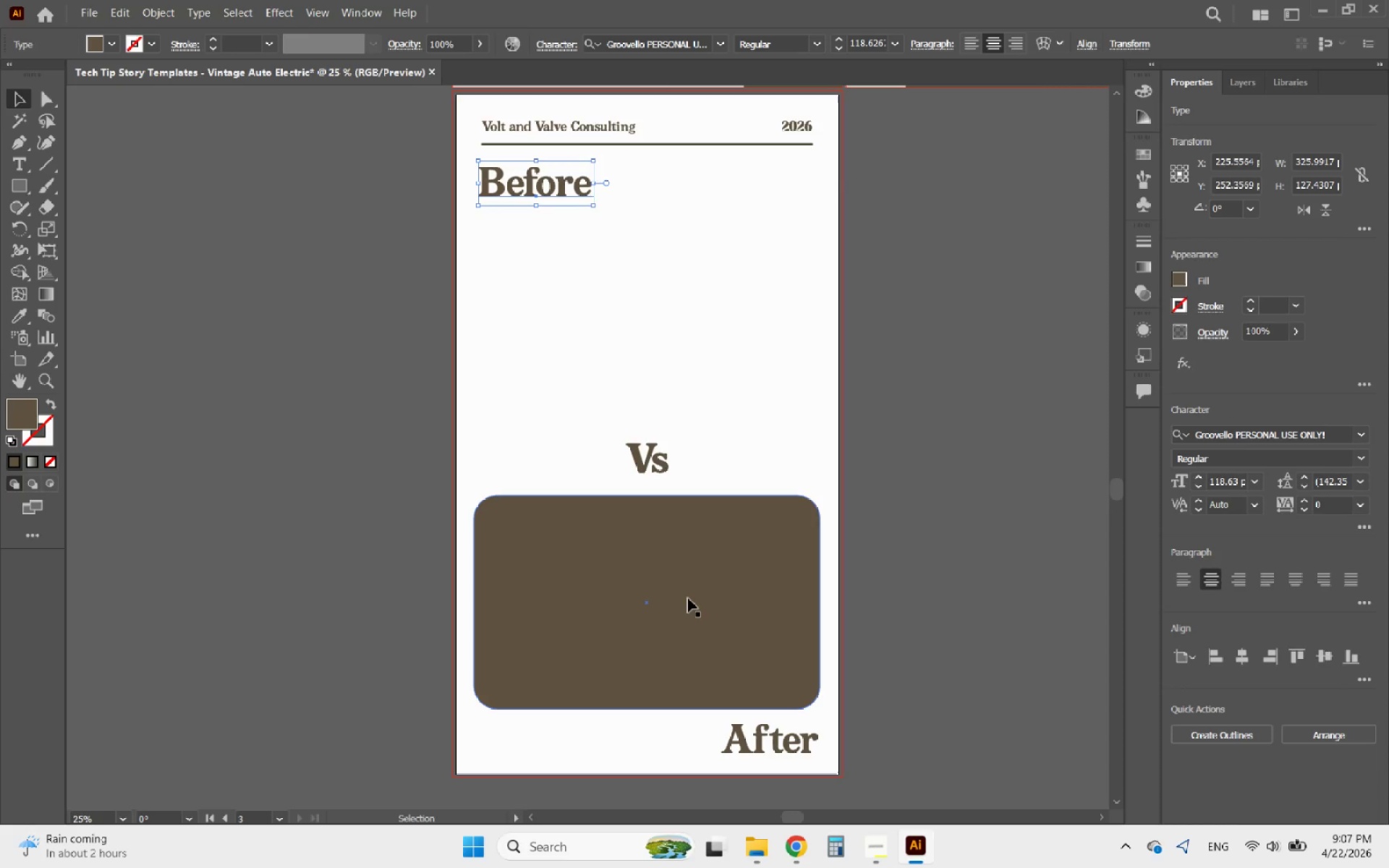 
left_click([688, 598])
 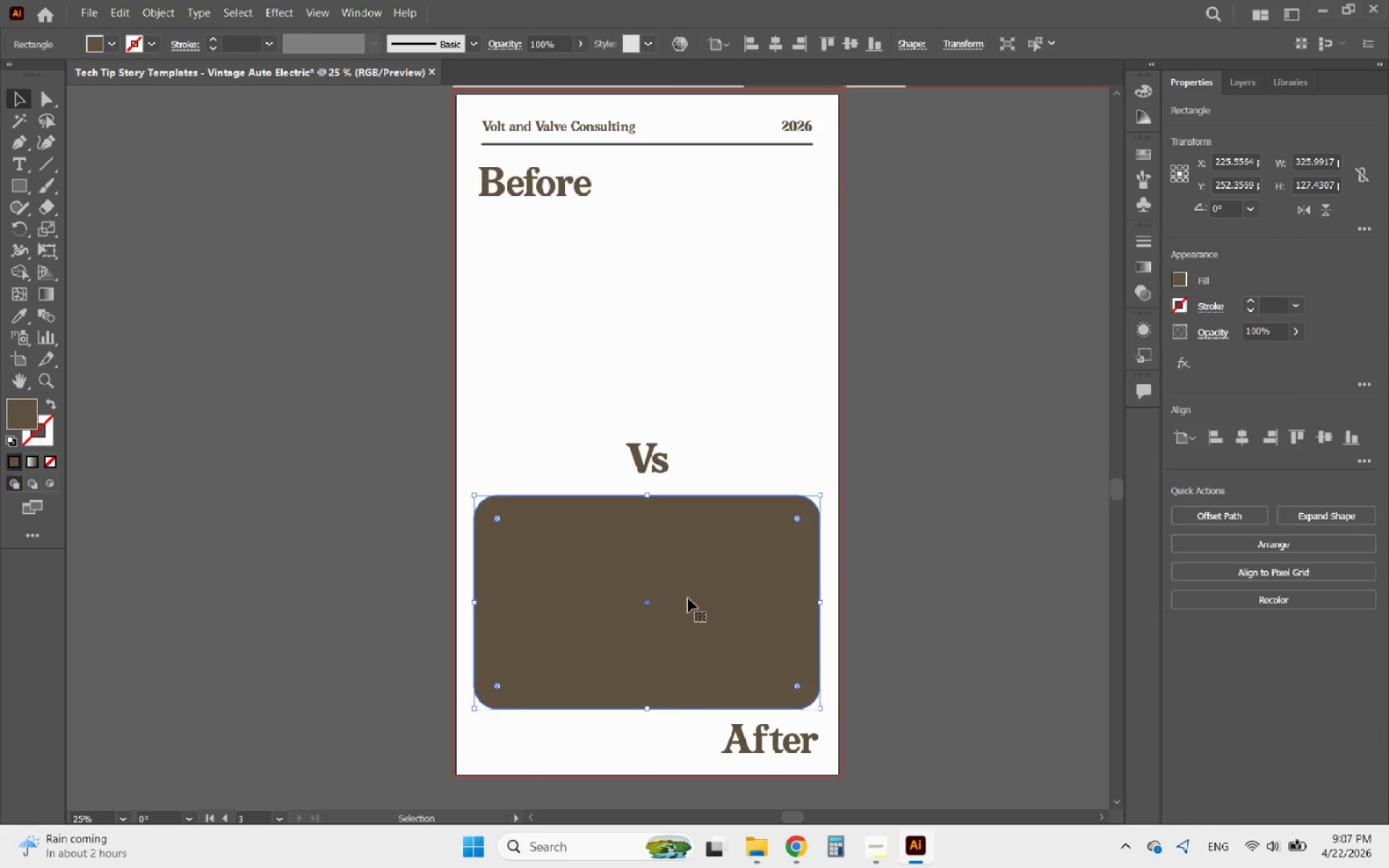 
hold_key(key=AltLeft, duration=3.08)
left_click_drag(start_coordinate=[688, 598], to_coordinate=[694, 309])
 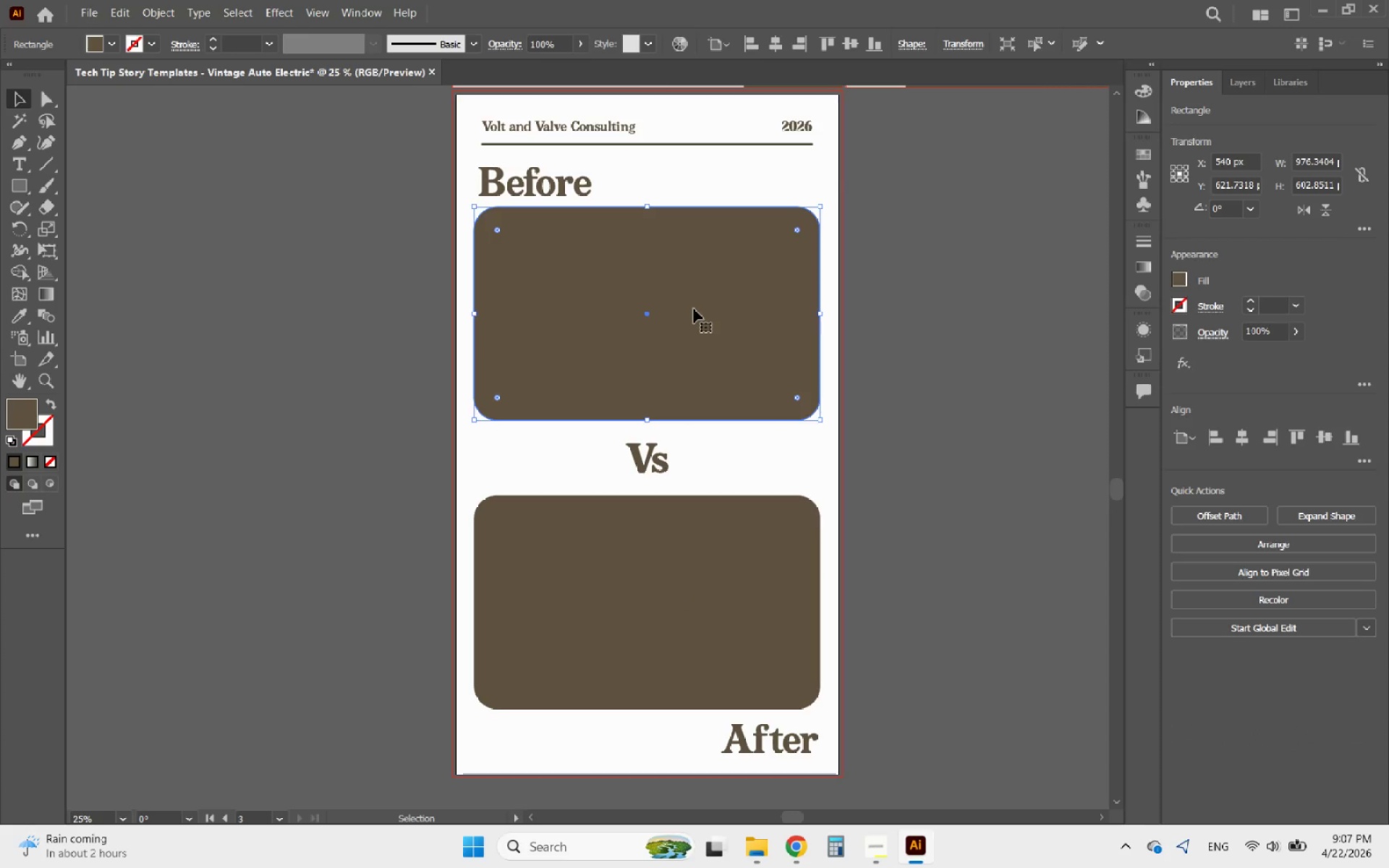 
hold_key(key=ShiftLeft, duration=2.61)
 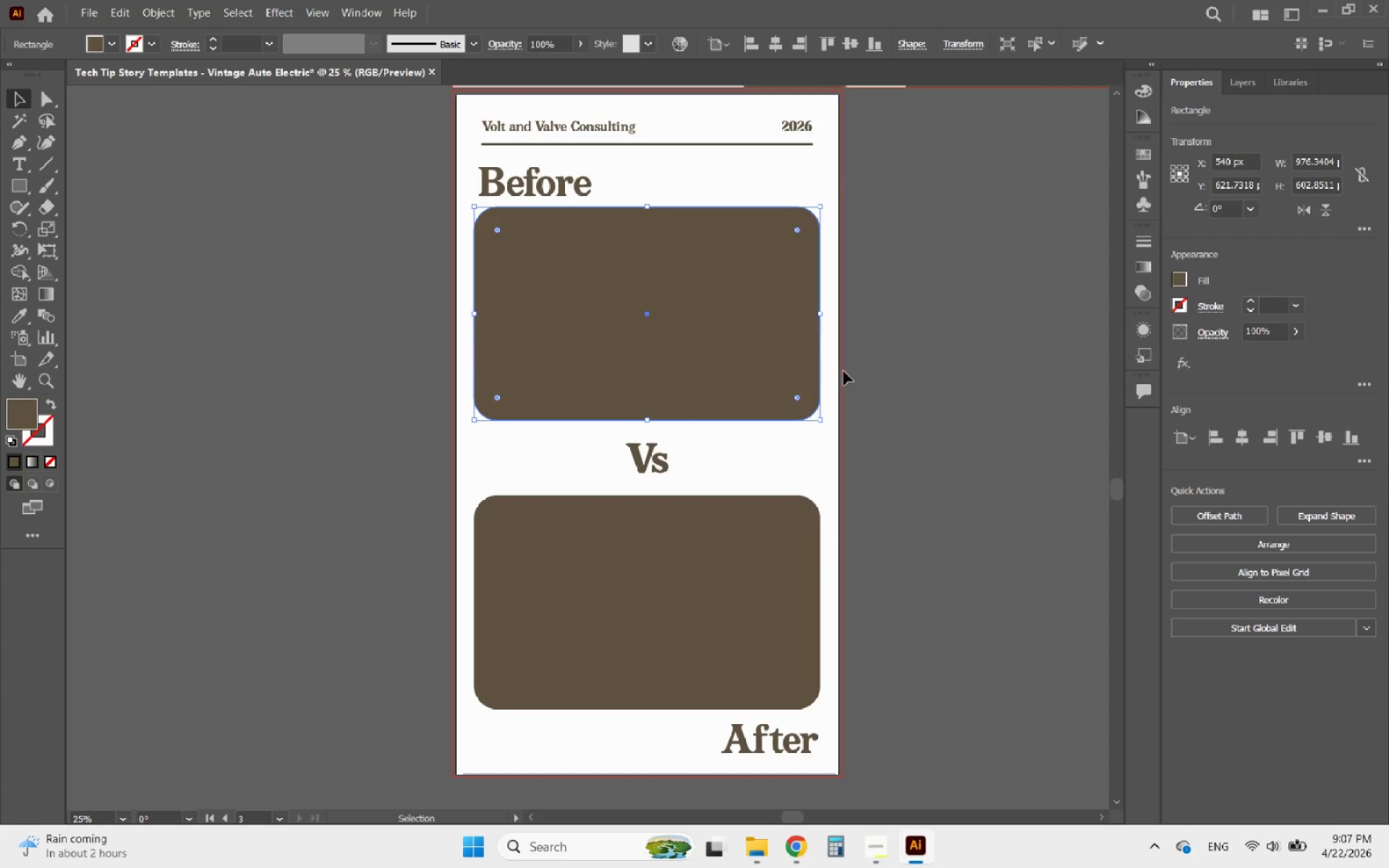 
left_click([885, 407])
 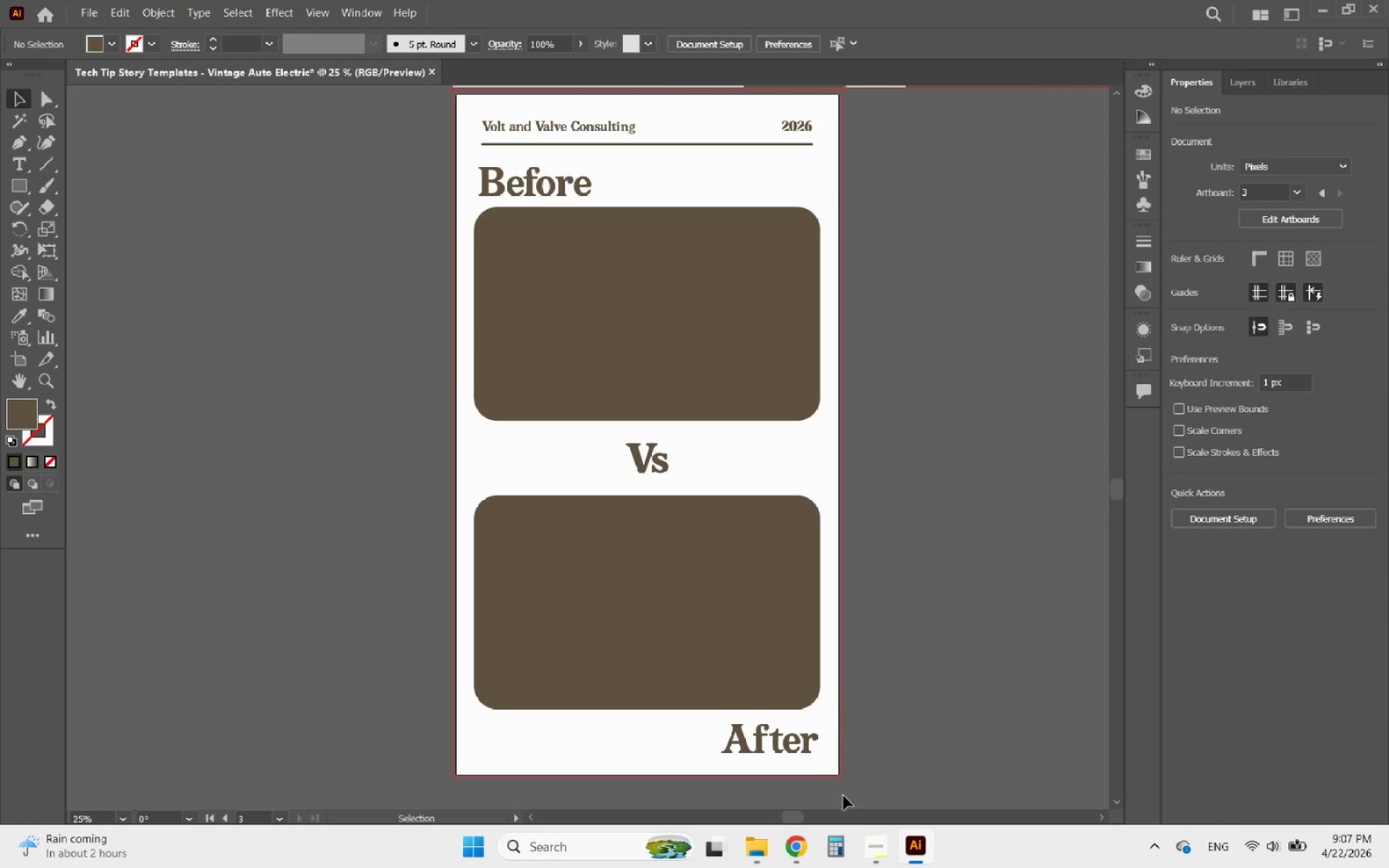 
left_click([789, 847])
 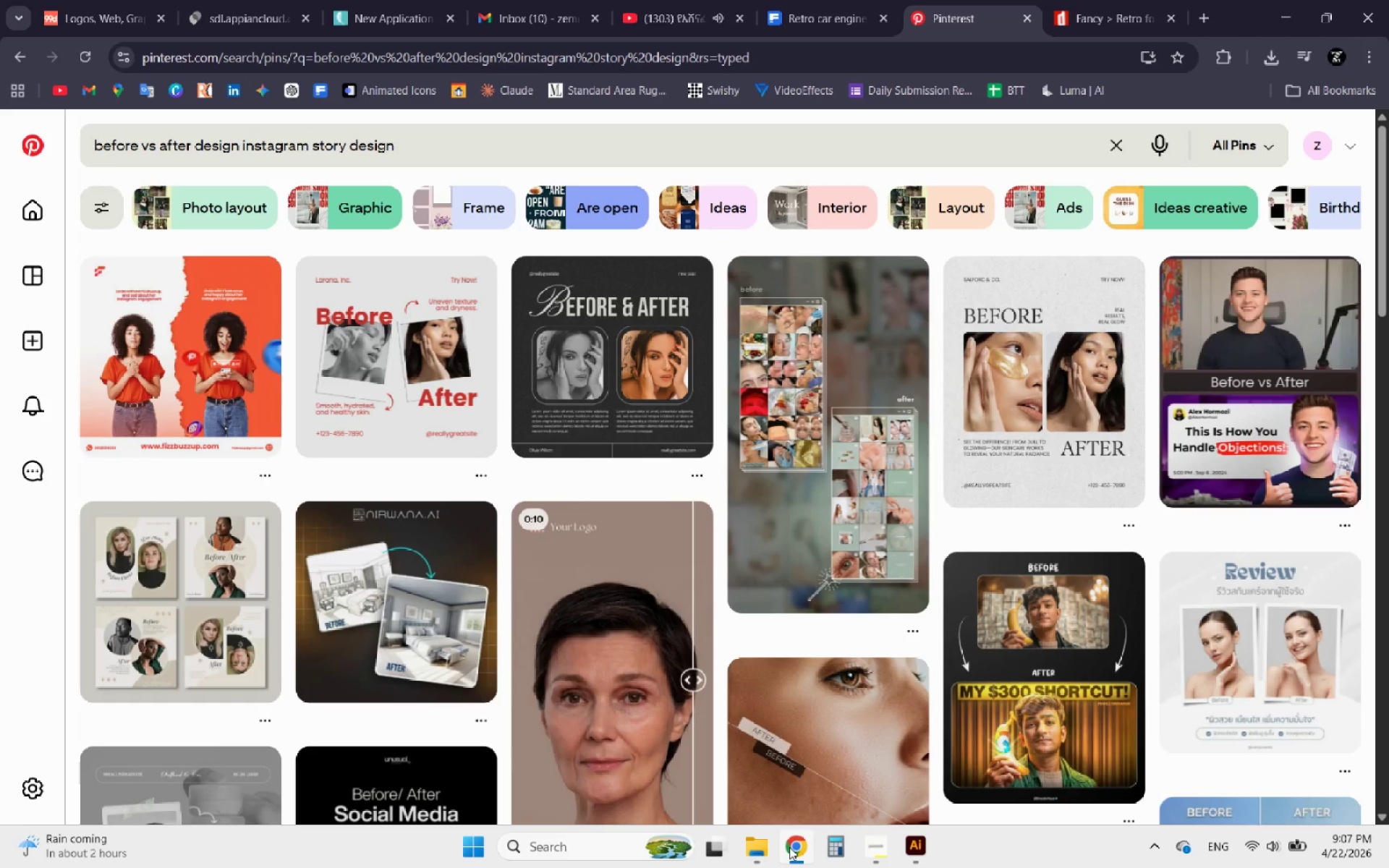 
left_click([789, 847])
 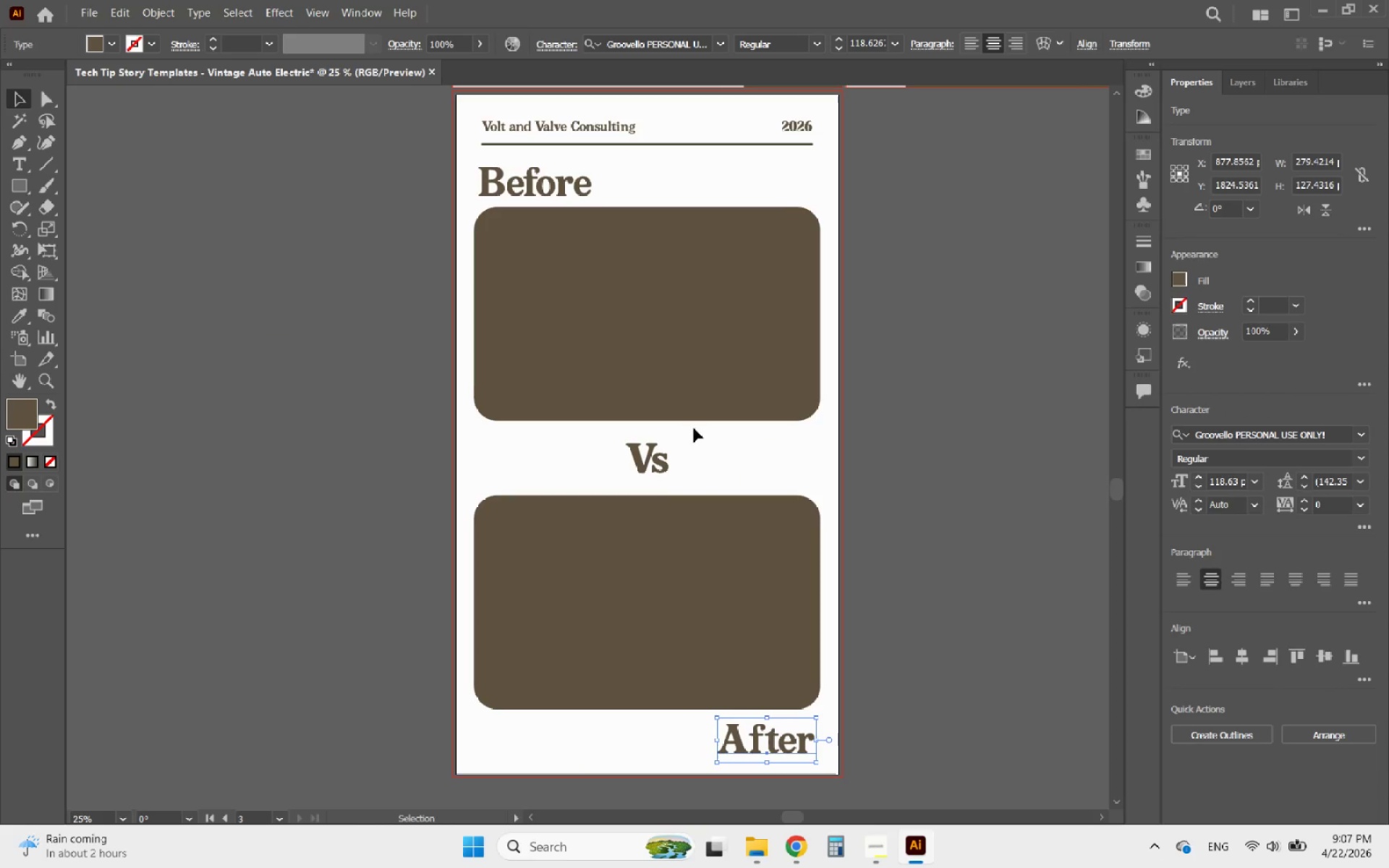 
left_click_drag(start_coordinate=[563, 172], to_coordinate=[558, 172])
 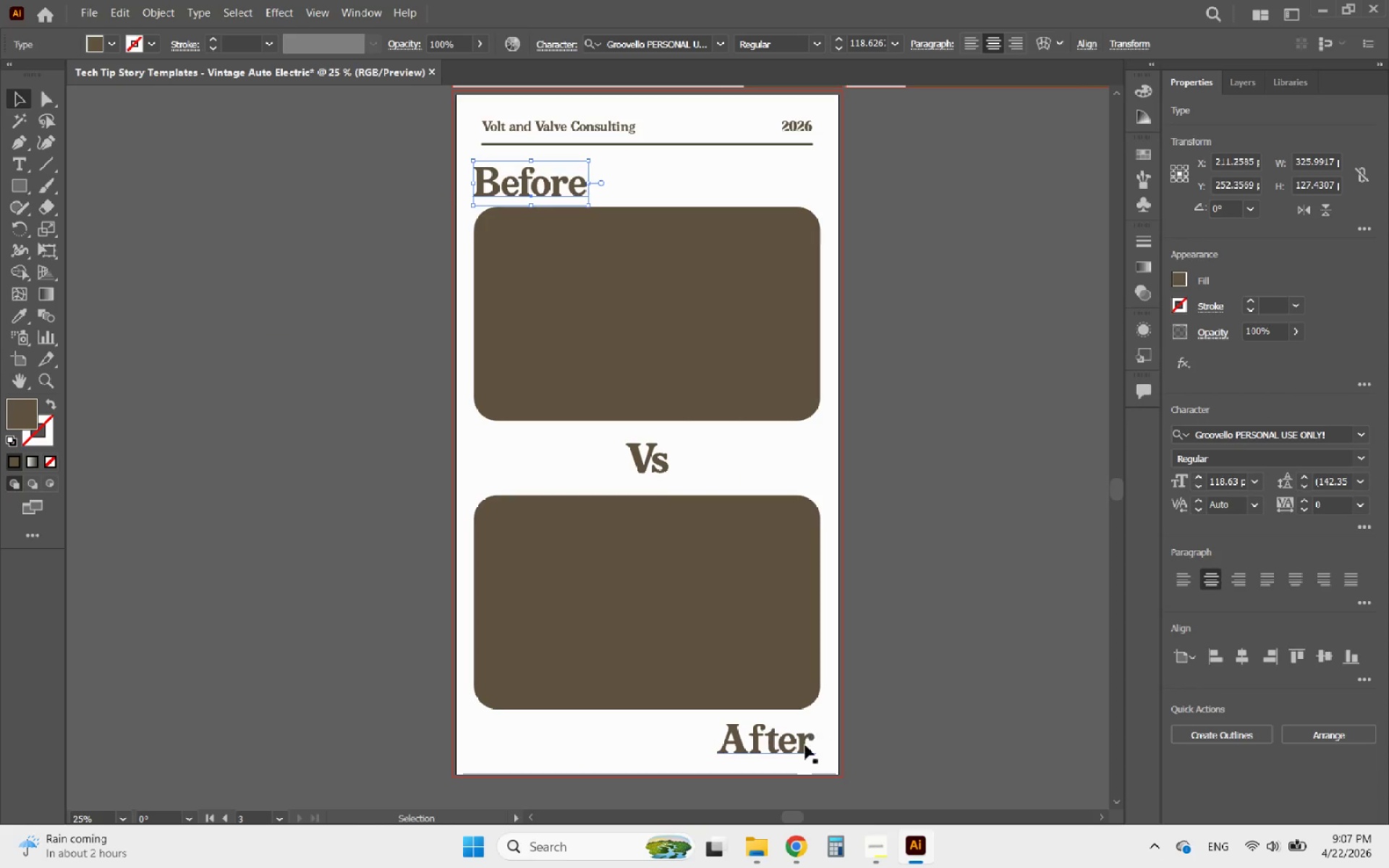 
hold_key(key=ShiftLeft, duration=1.5)
left_click([805, 745])
 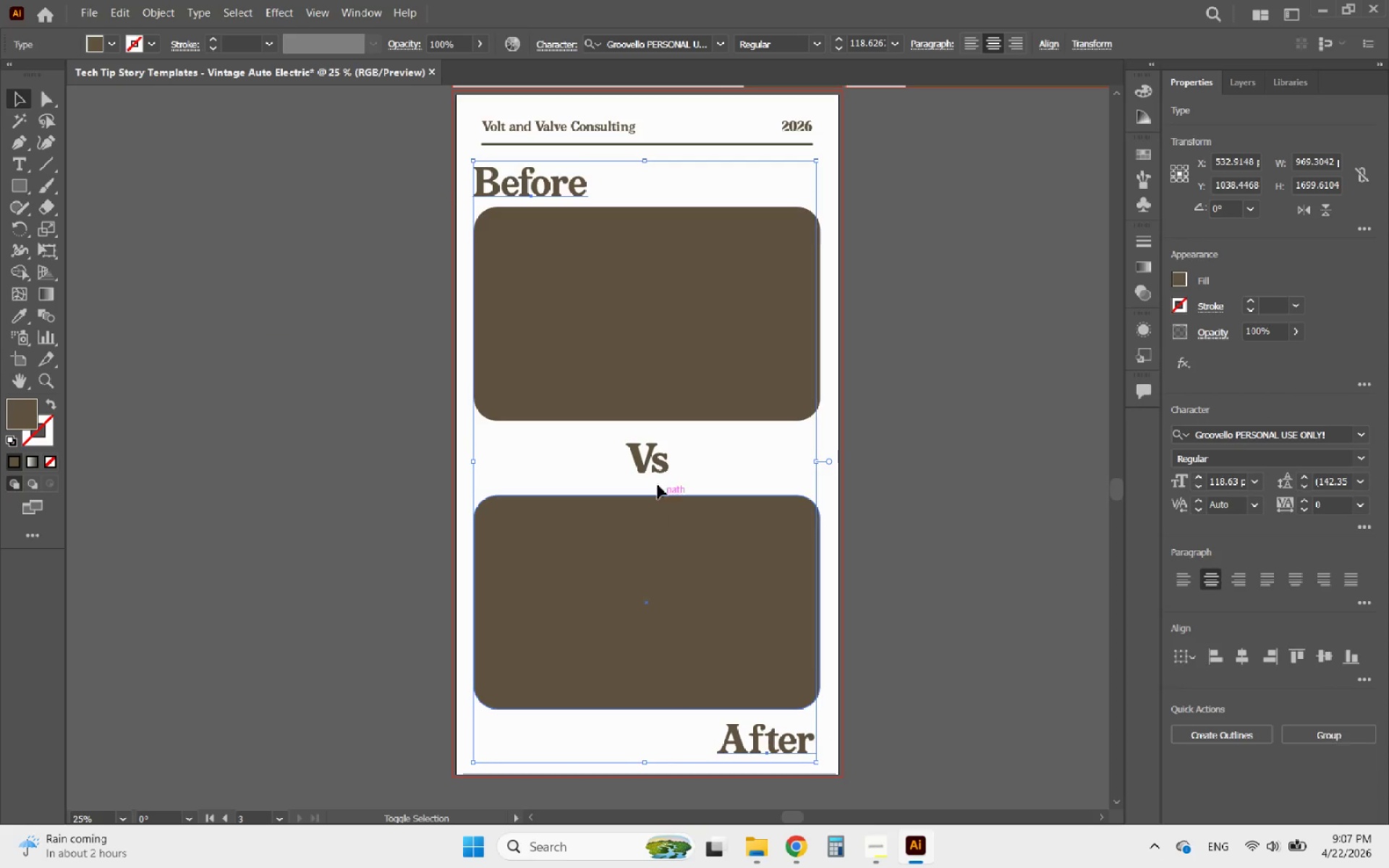 
left_click([645, 450])
 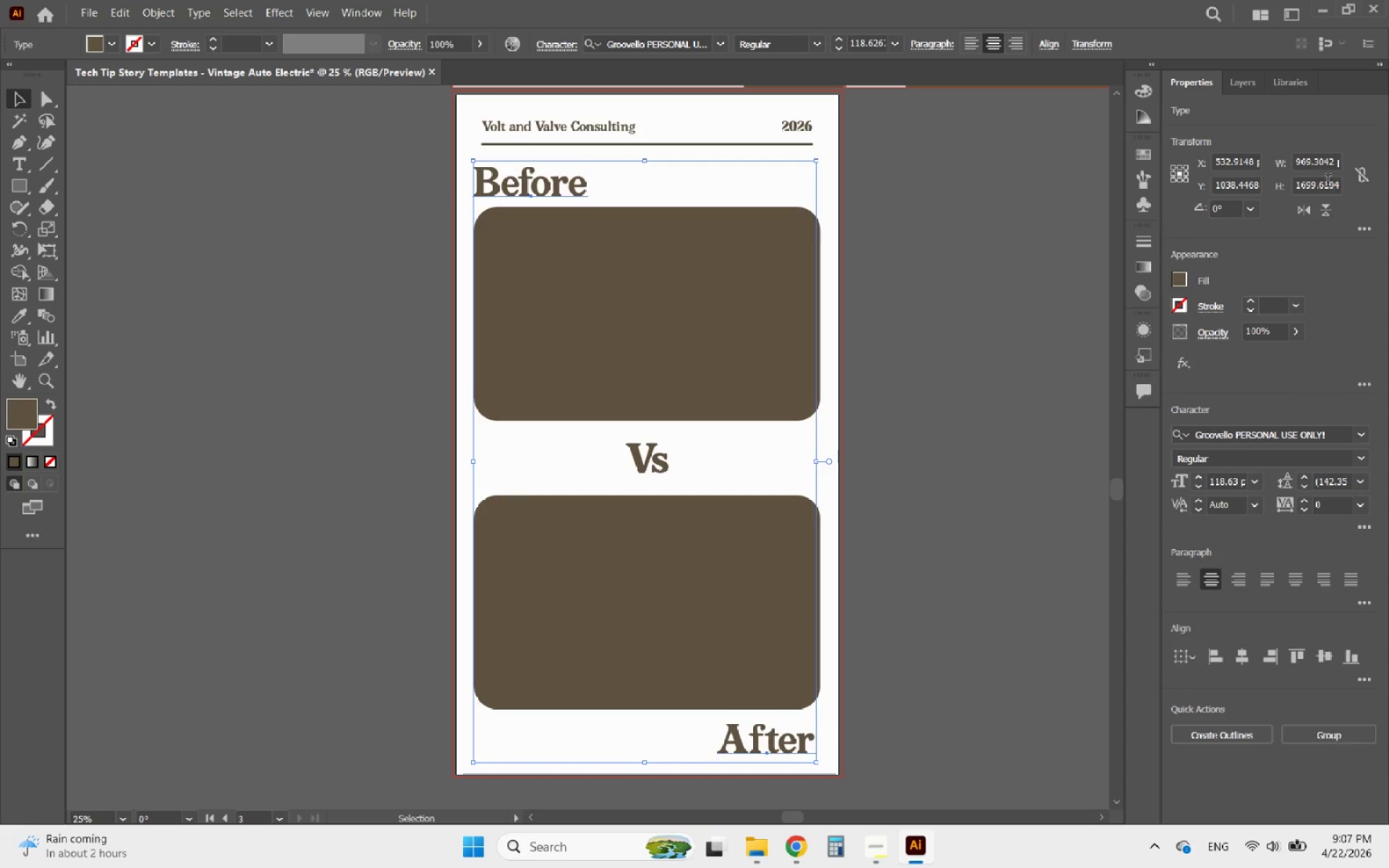 
left_click([1237, 87])
 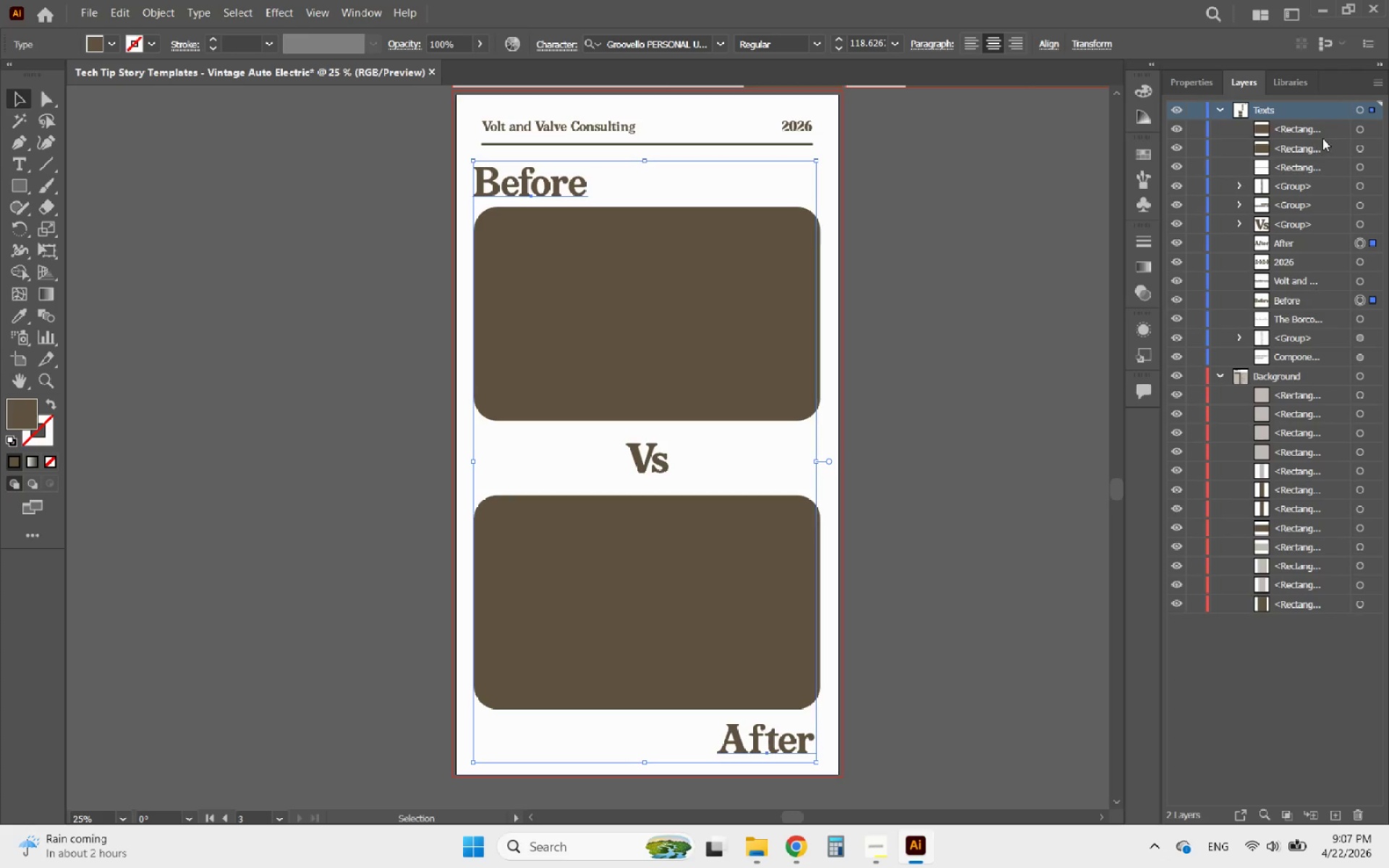 
left_click([1375, 132])
 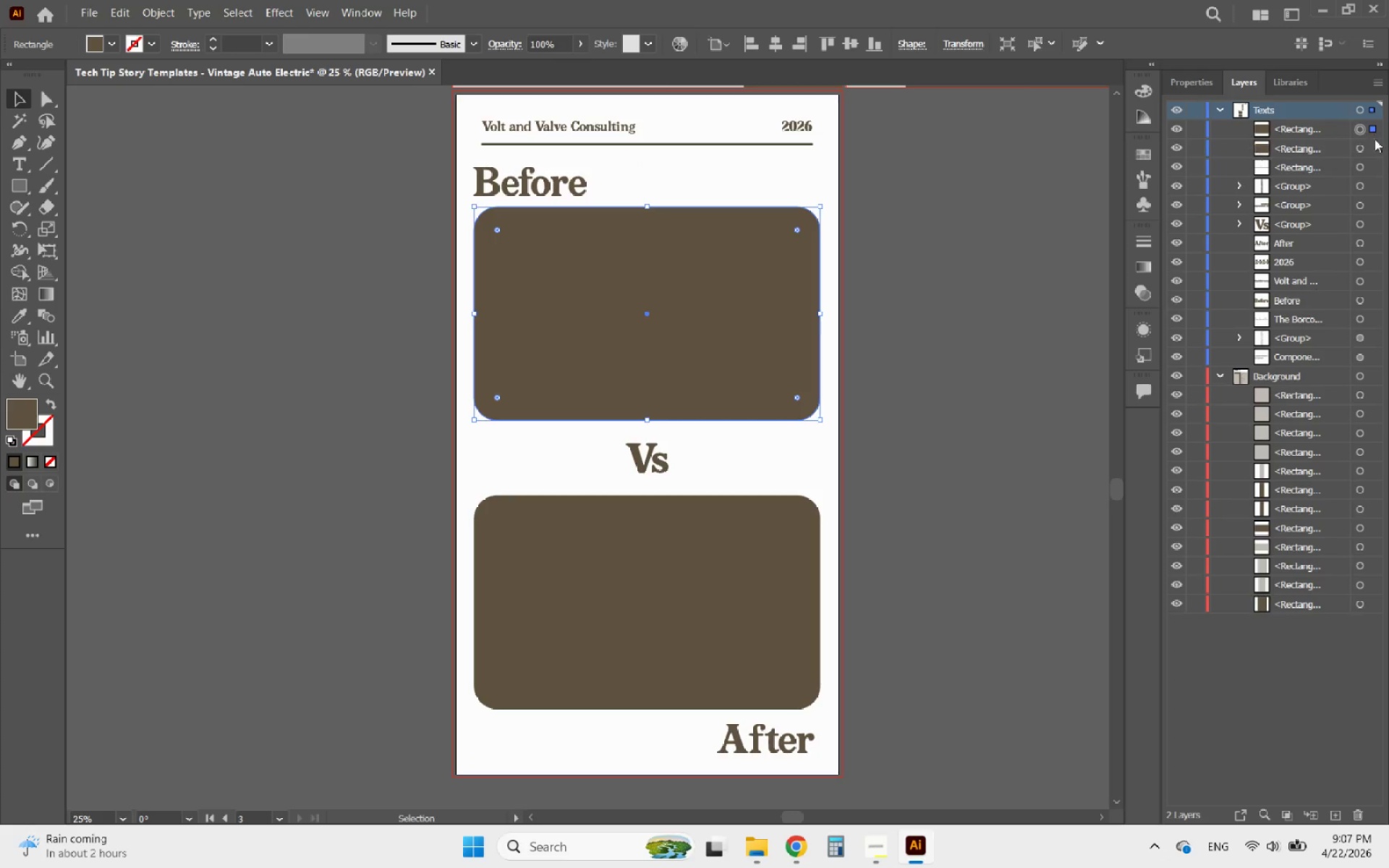 
hold_key(key=ShiftLeft, duration=0.59)
left_click([1373, 148])
 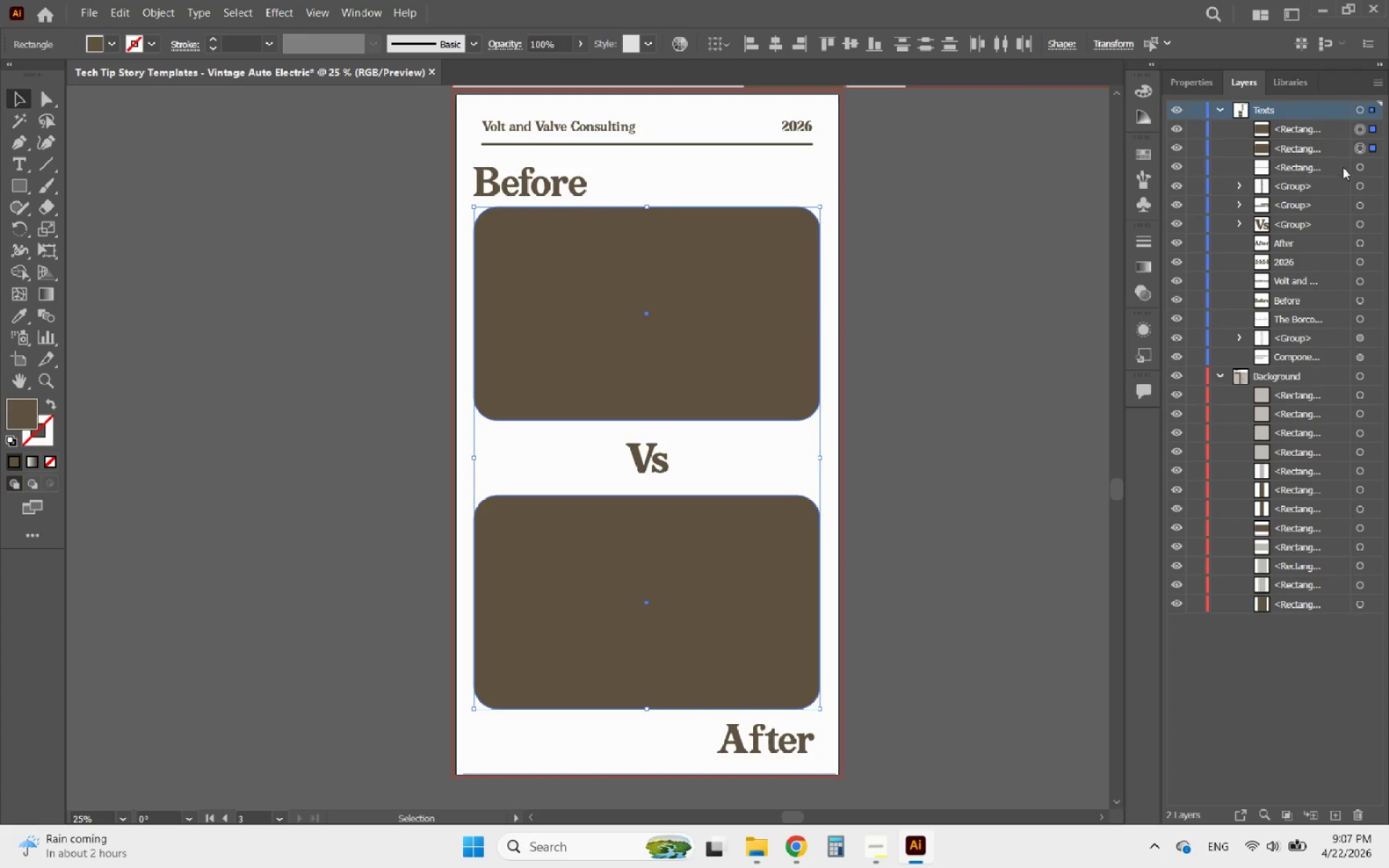 
hold_key(key=ShiftLeft, duration=0.66)
left_click([1369, 167])
 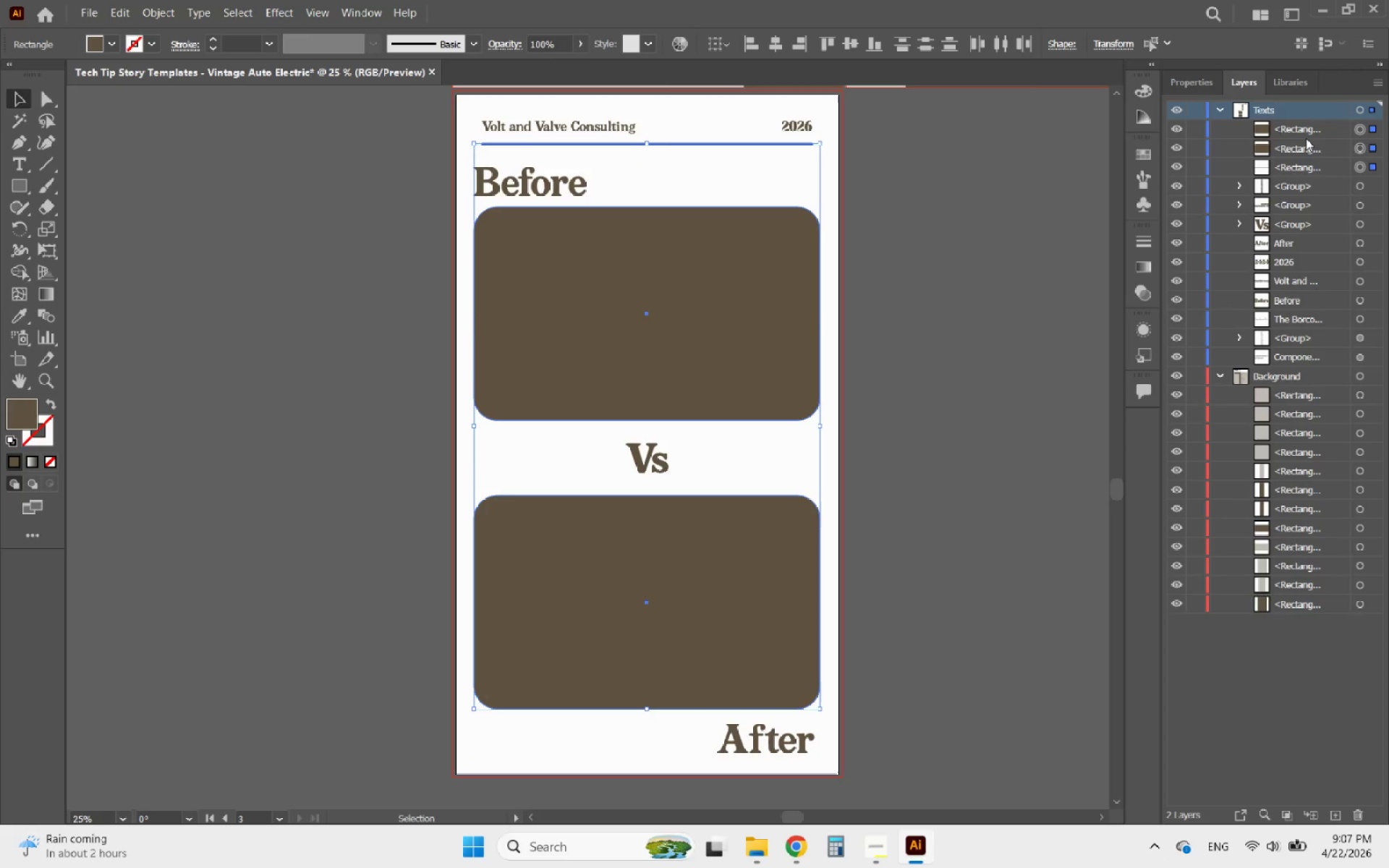 
hold_key(key=ShiftLeft, duration=0.36)
left_click([1307, 133])
 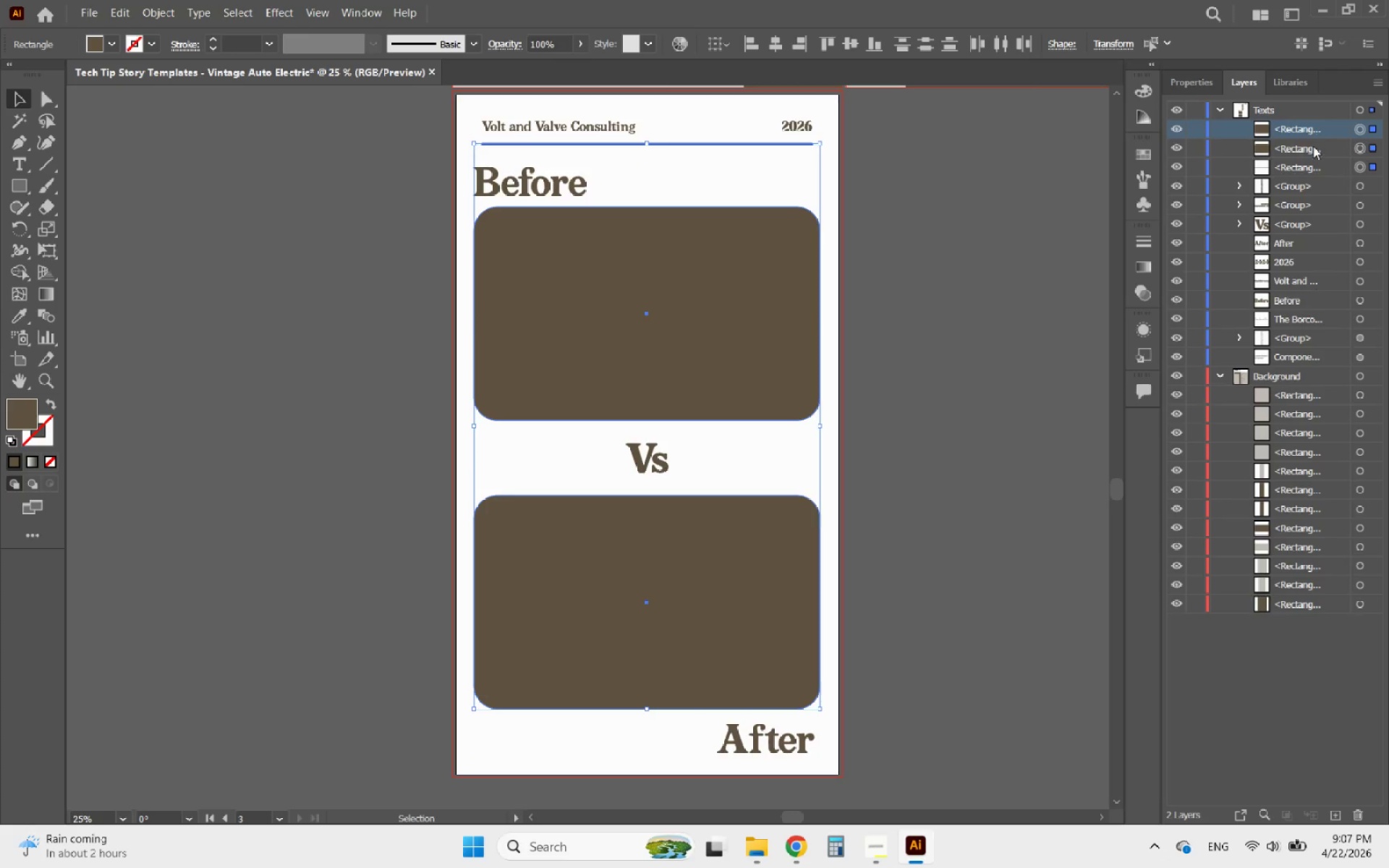 
hold_key(key=ShiftLeft, duration=0.95)
double_click([1314, 163])
 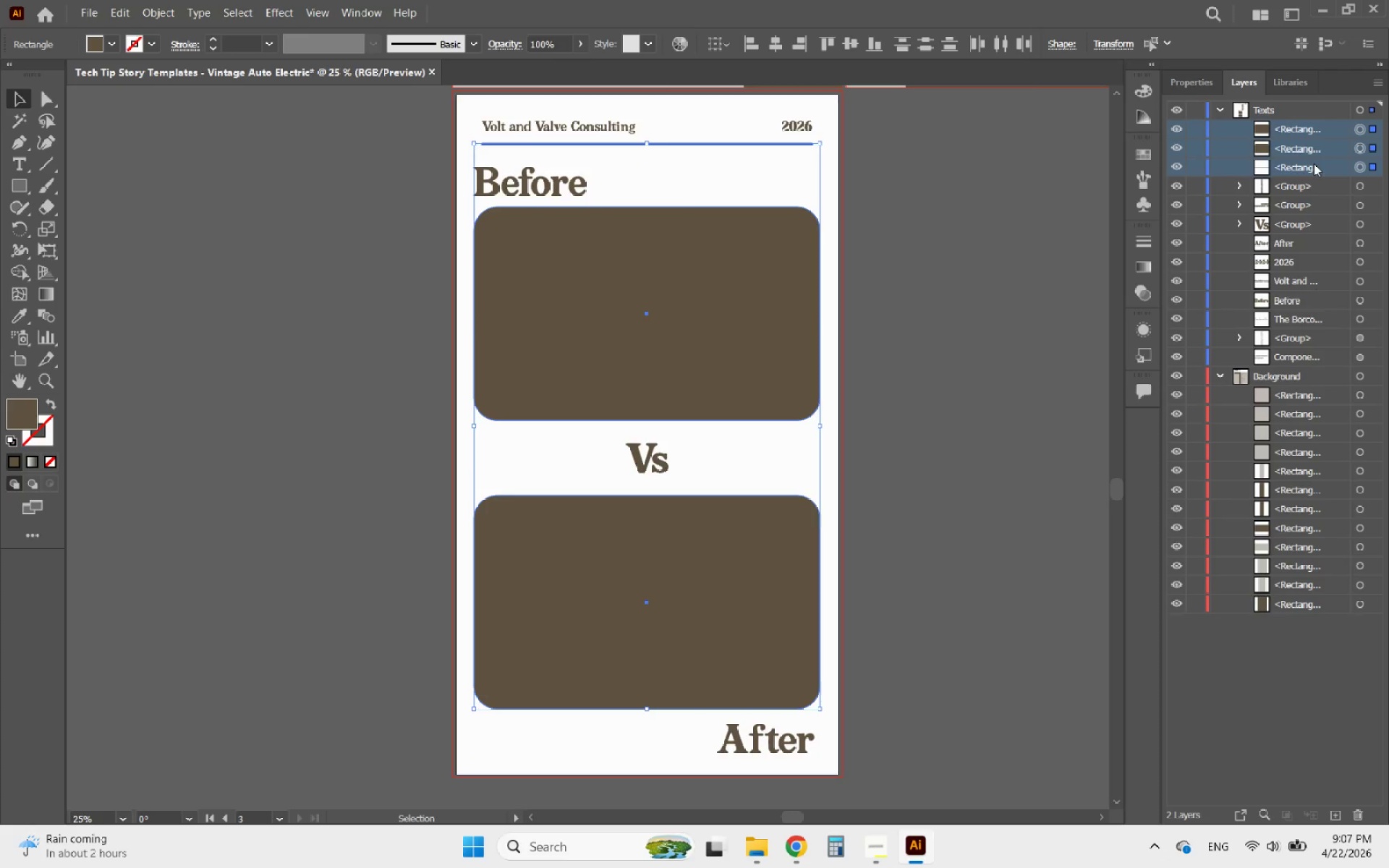 
left_click_drag(start_coordinate=[1314, 163], to_coordinate=[1273, 379])
 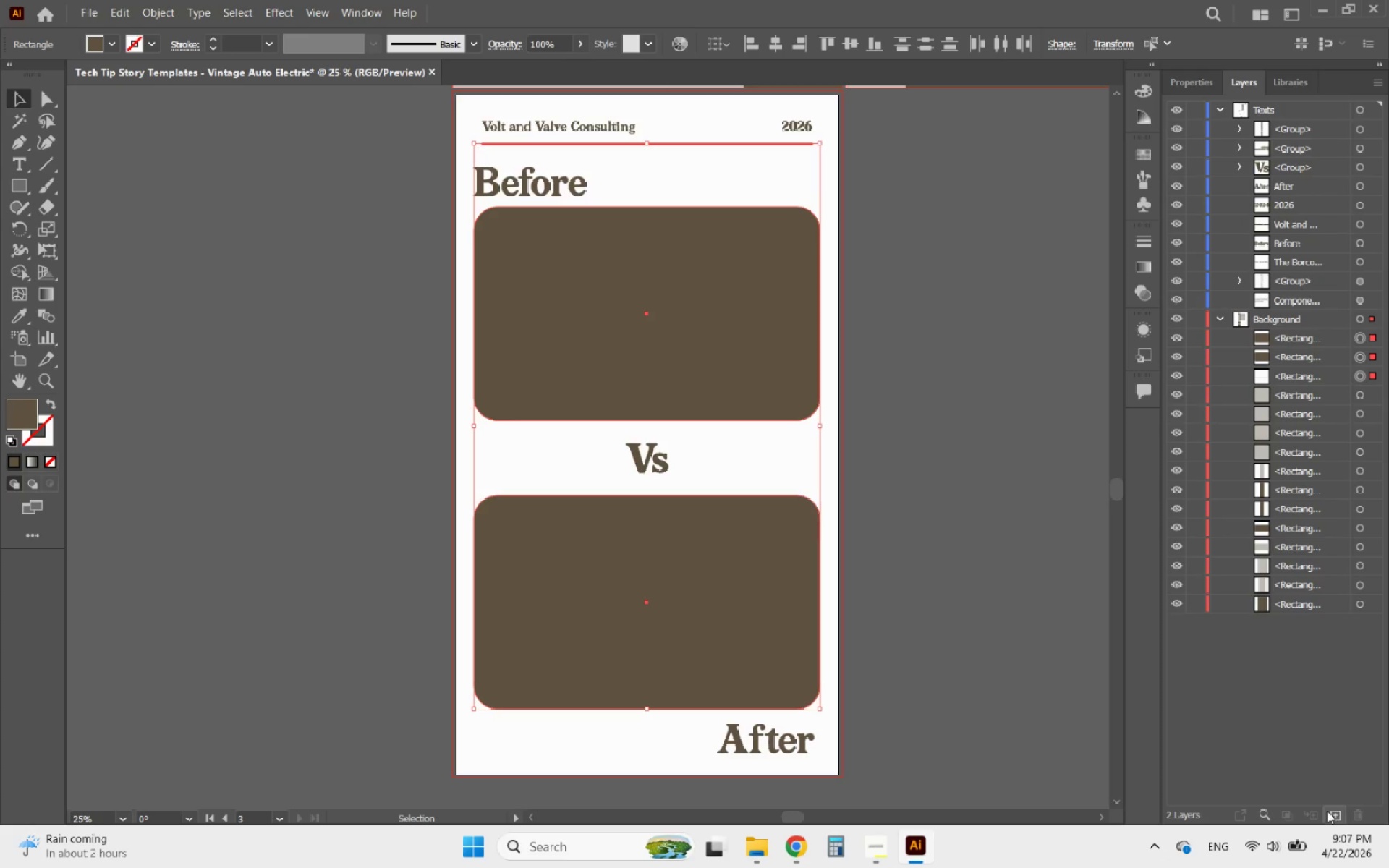 
left_click([1325, 813])
 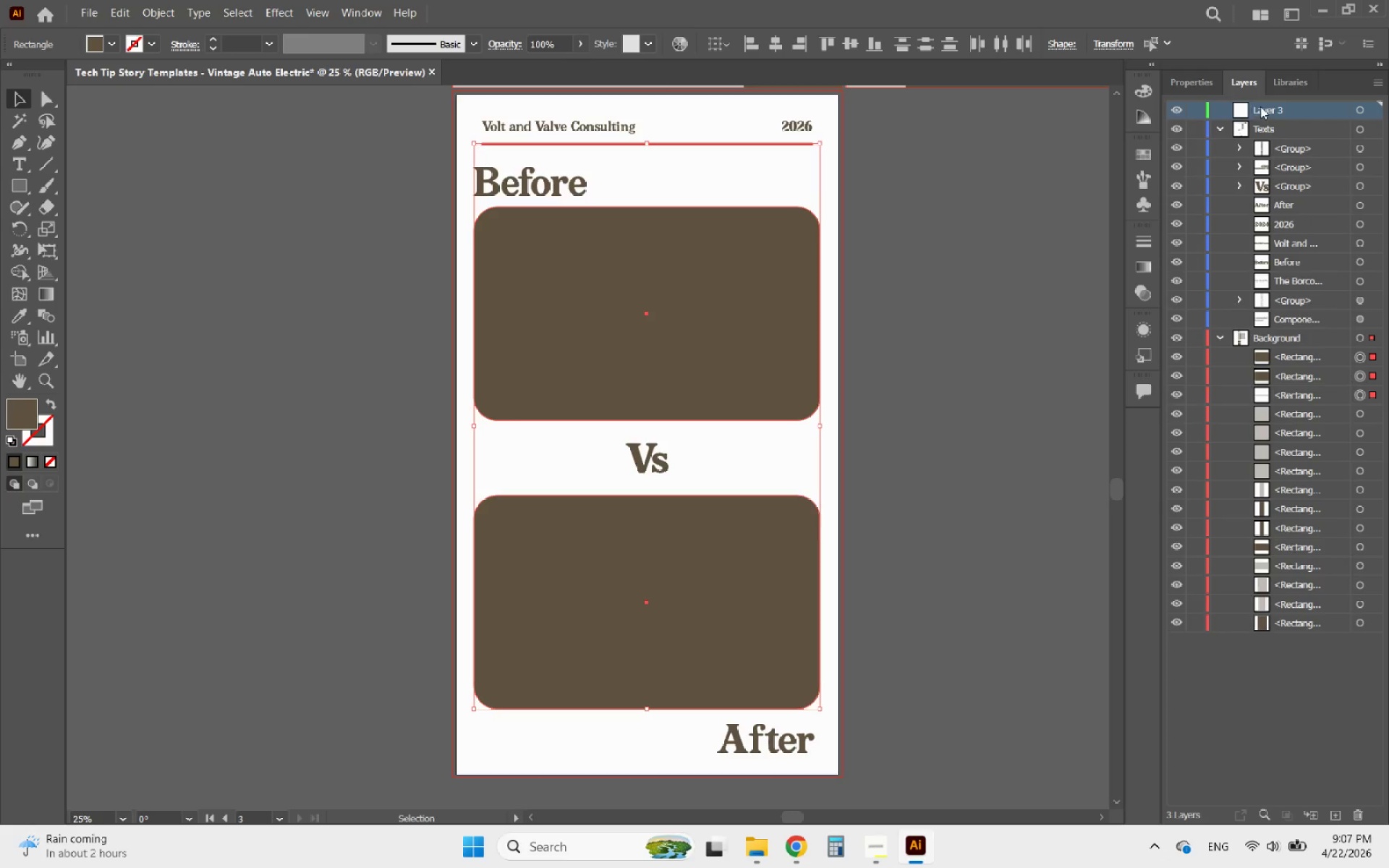 
double_click([1262, 106])
 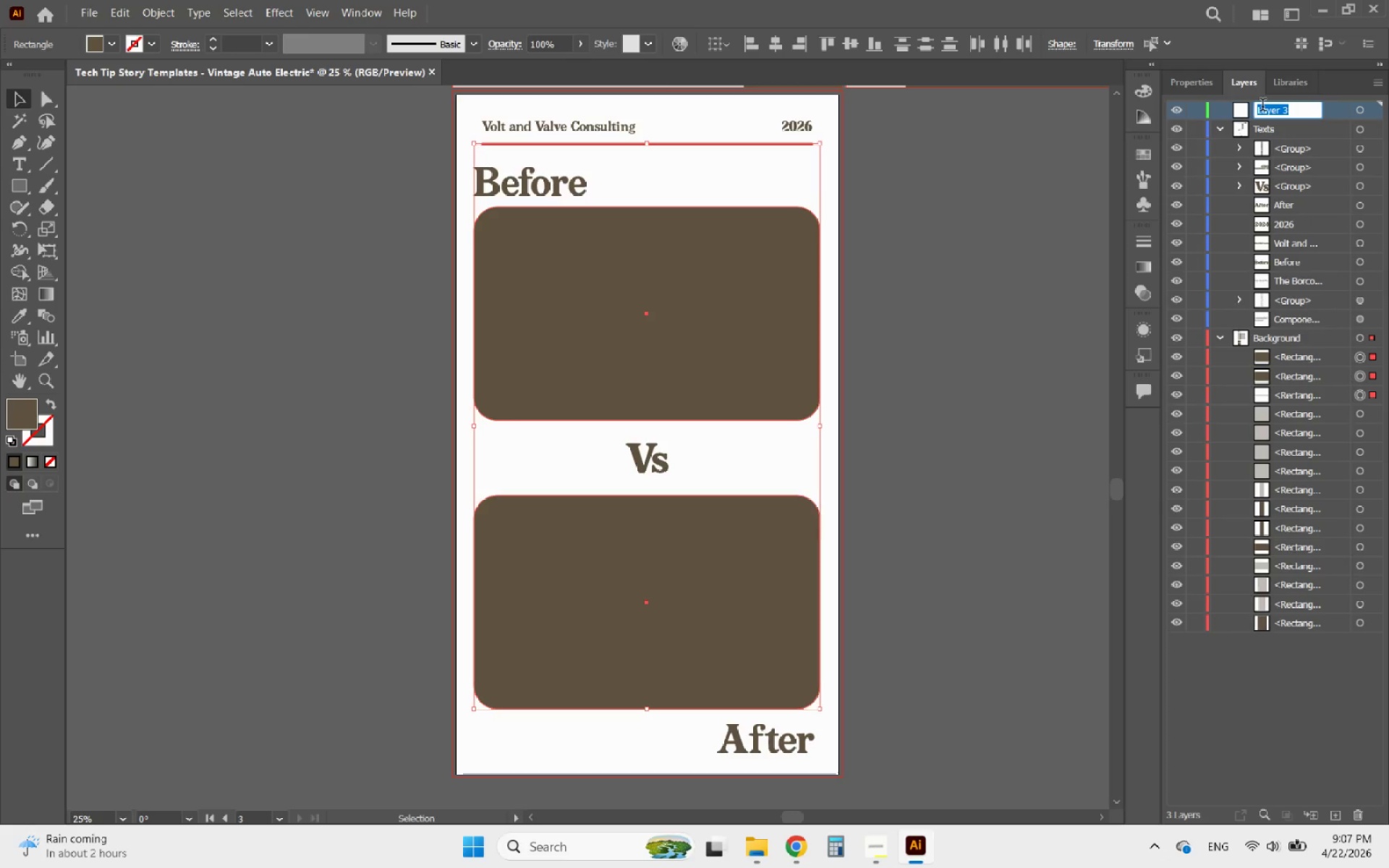 
type(Graphics)
 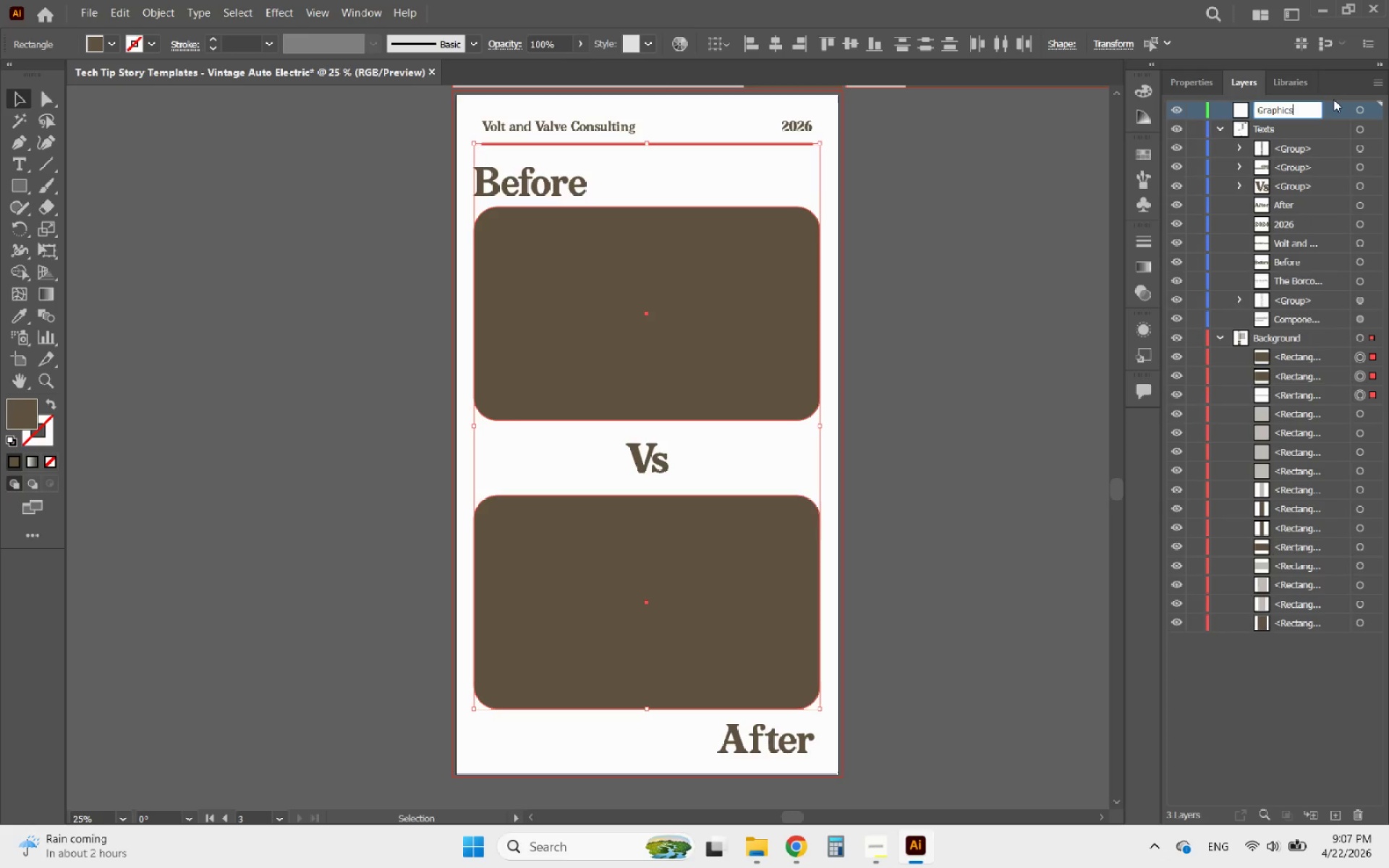 
left_click([1335, 109])
 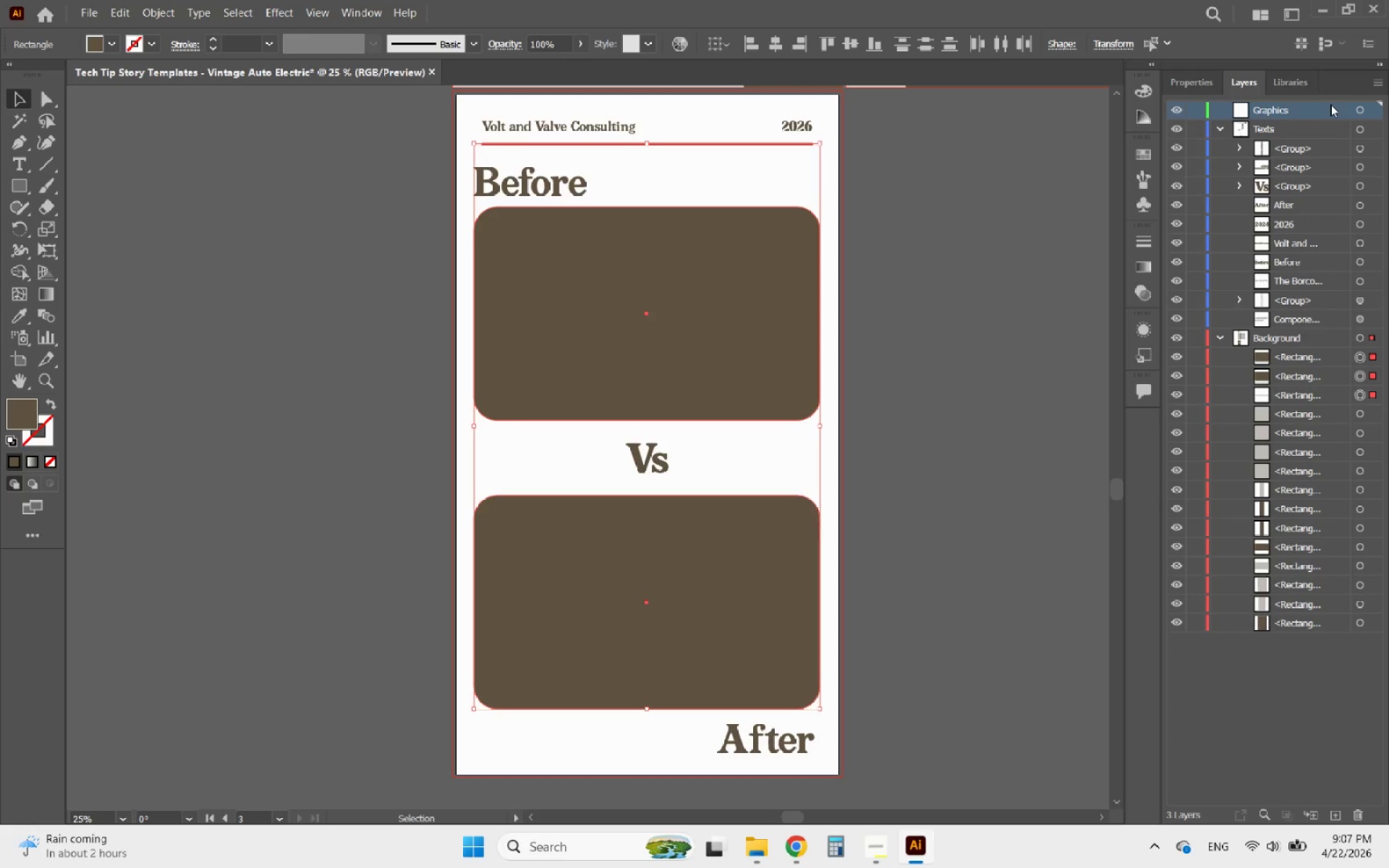 
left_click_drag(start_coordinate=[1329, 104], to_coordinate=[1312, 330])
 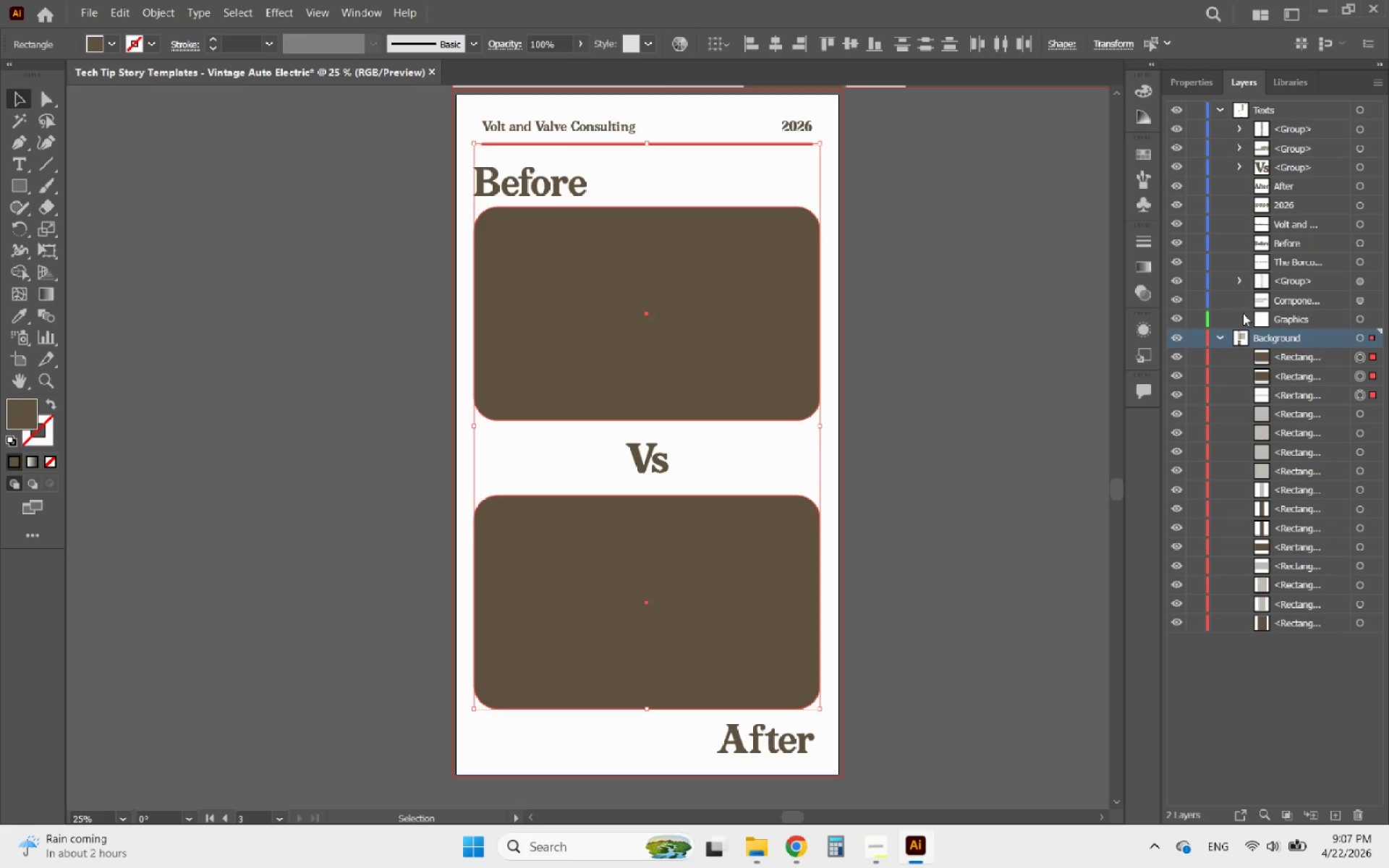 
left_click([1230, 313])
 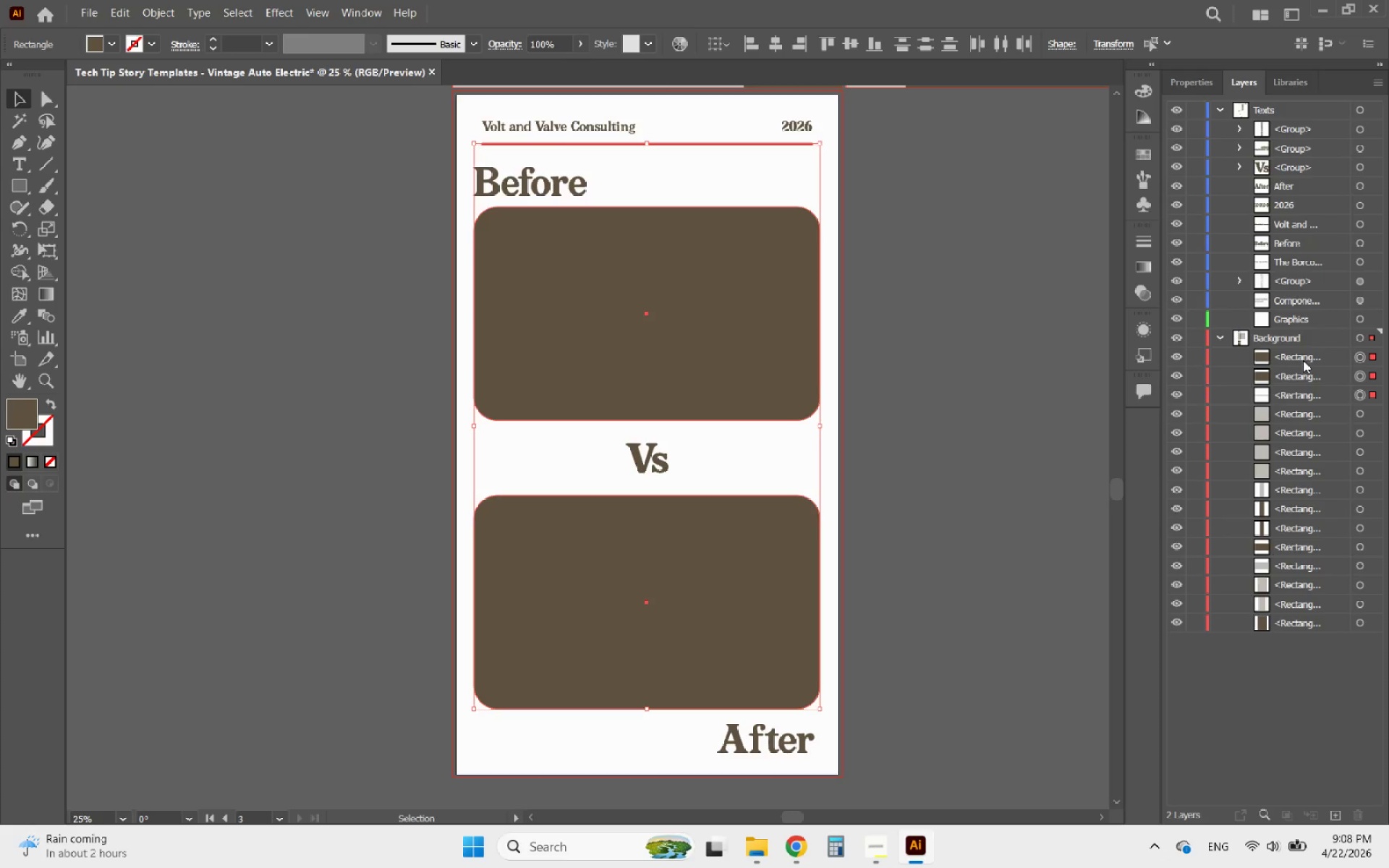 
left_click([1303, 360])
 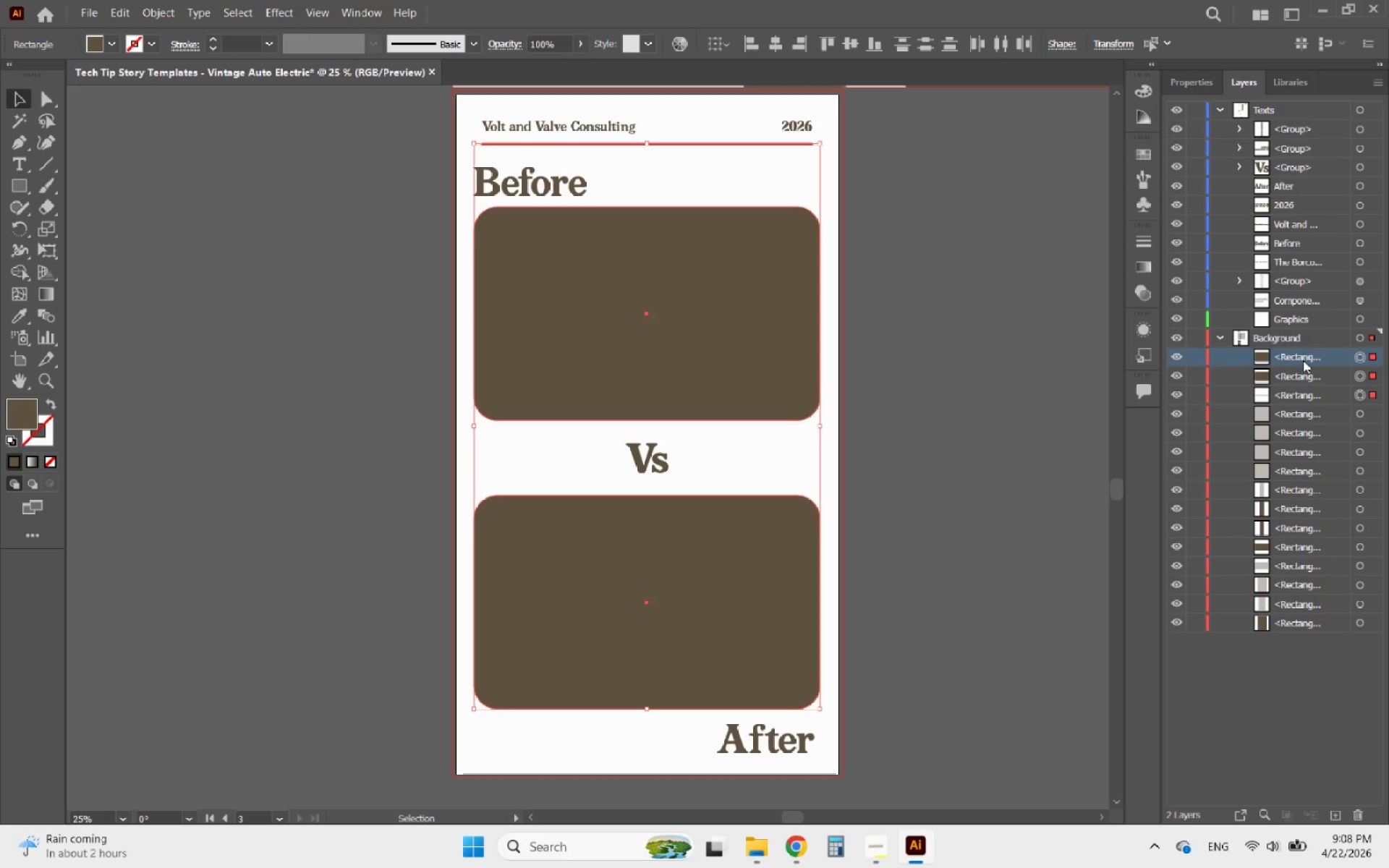 
key(Shift+ShiftLeft)
 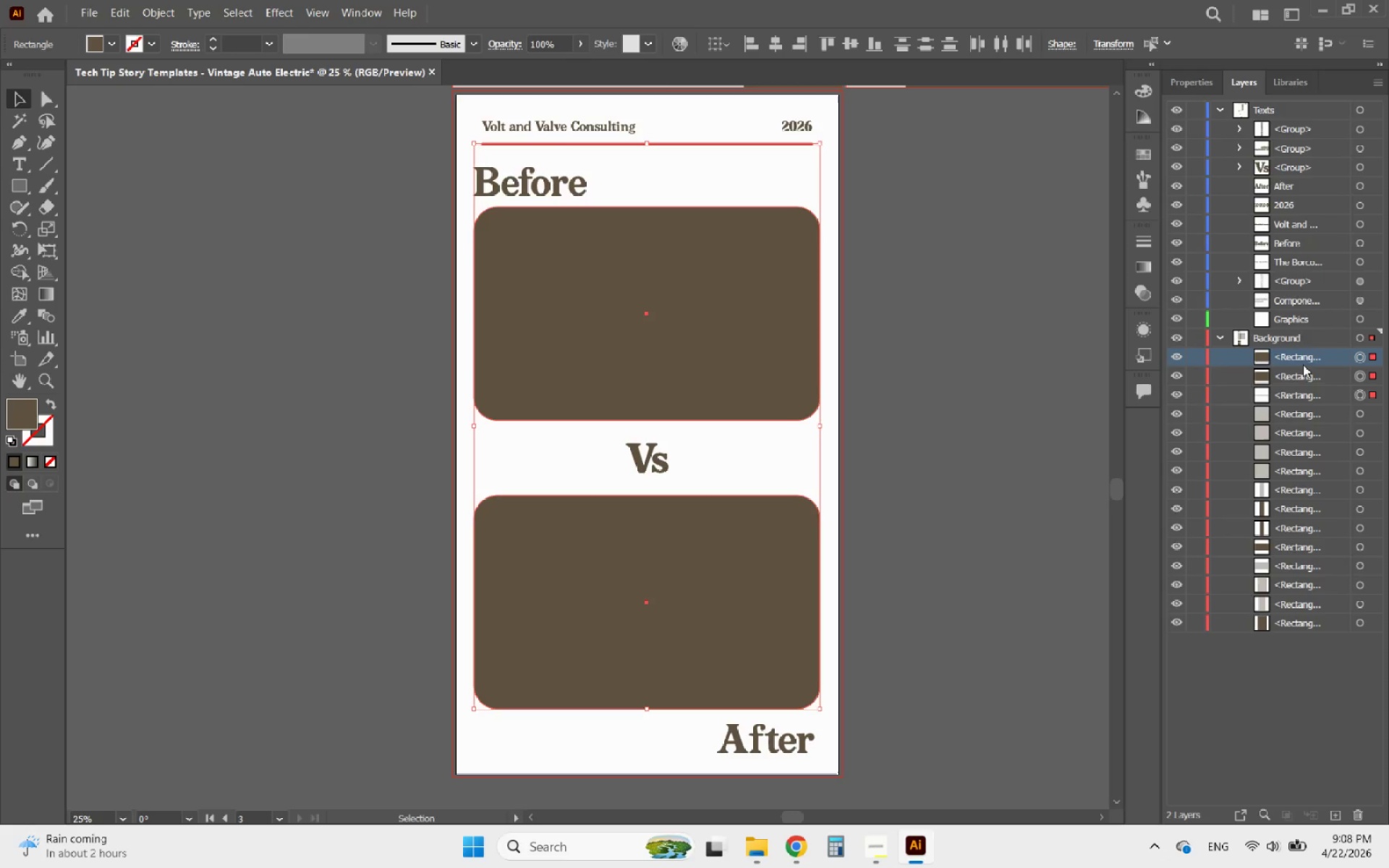 
hold_key(key=ShiftLeft, duration=8.0)
left_click([1303, 369])
 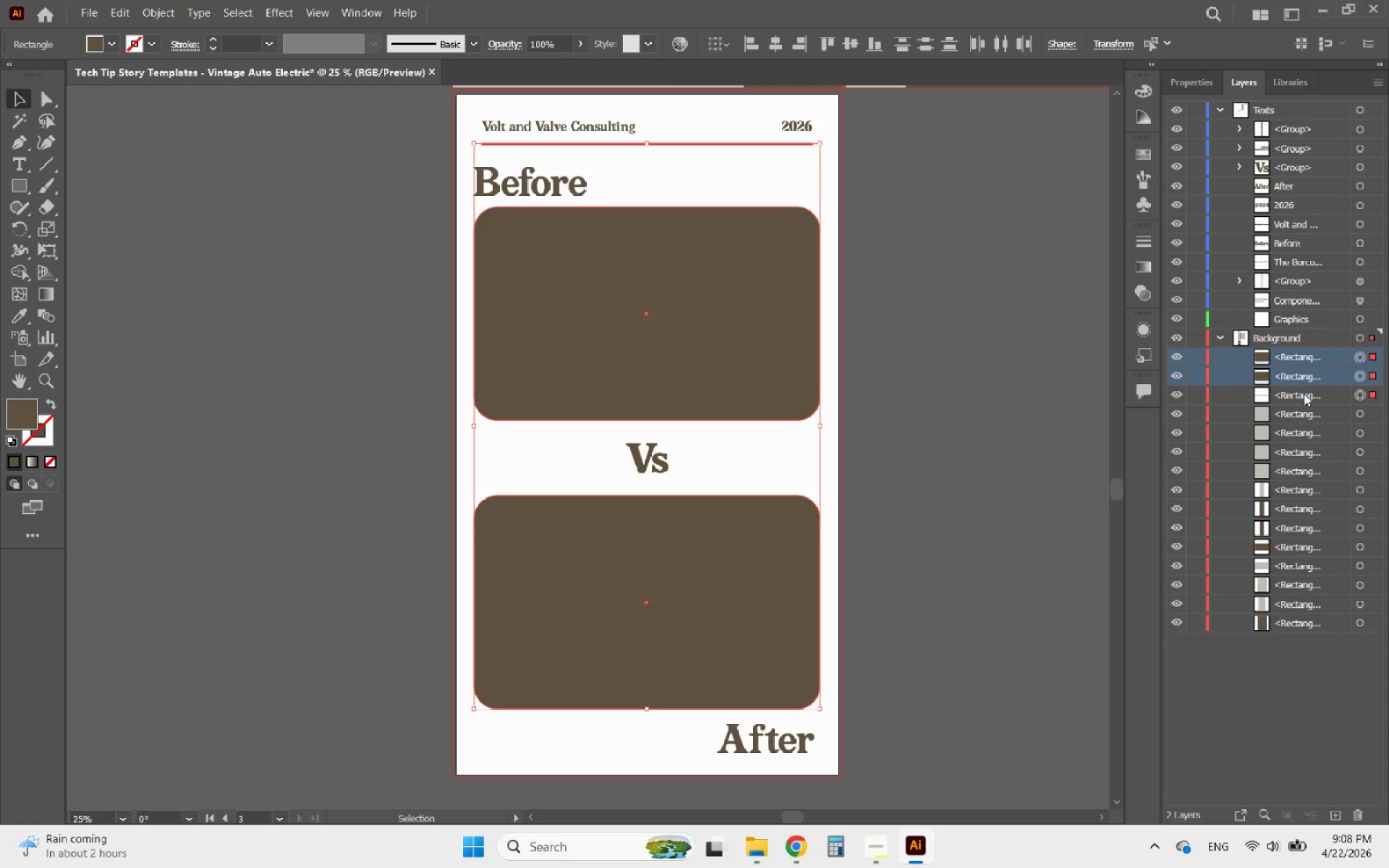 
left_click([1304, 393])
 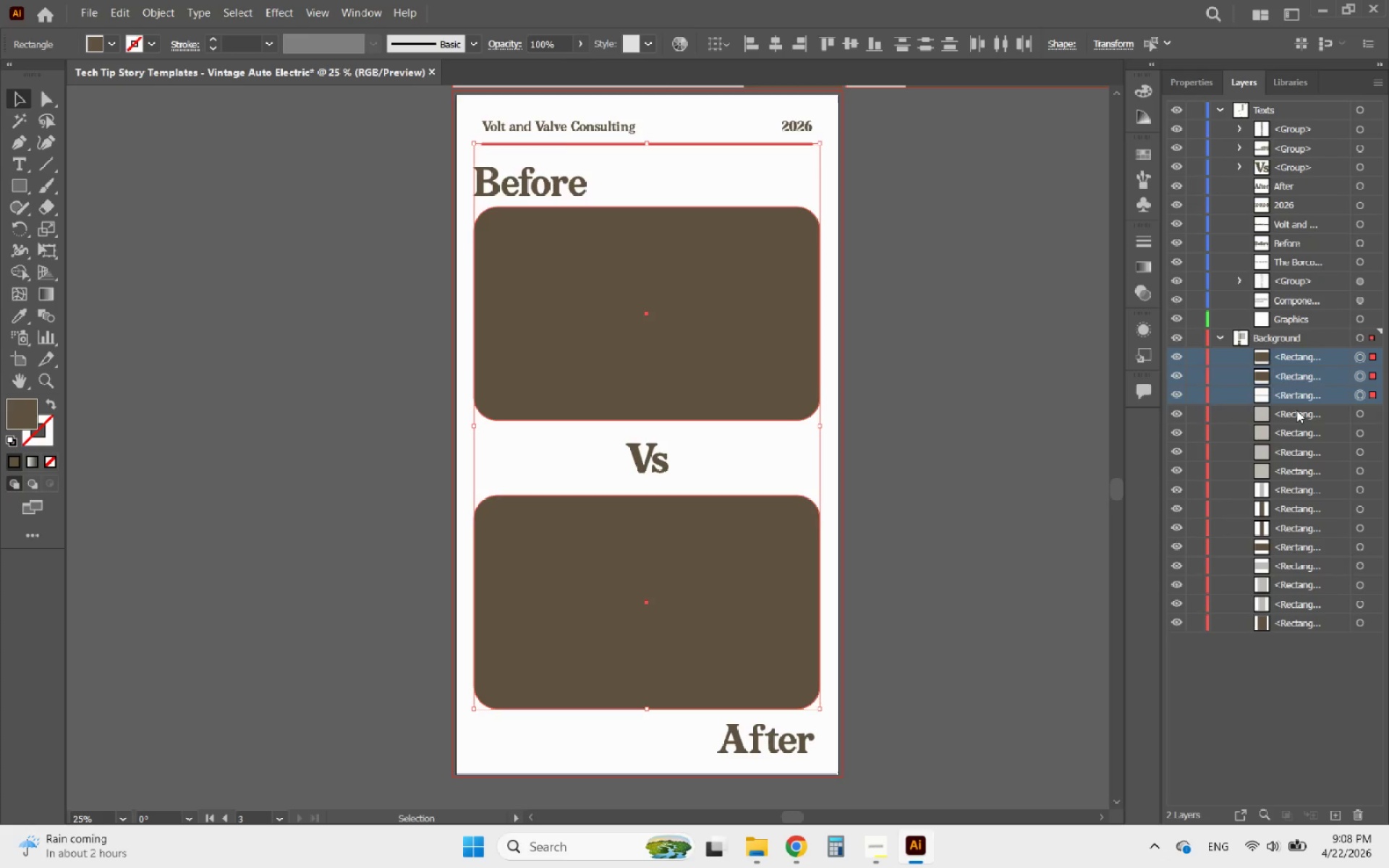 
left_click([1296, 410])
 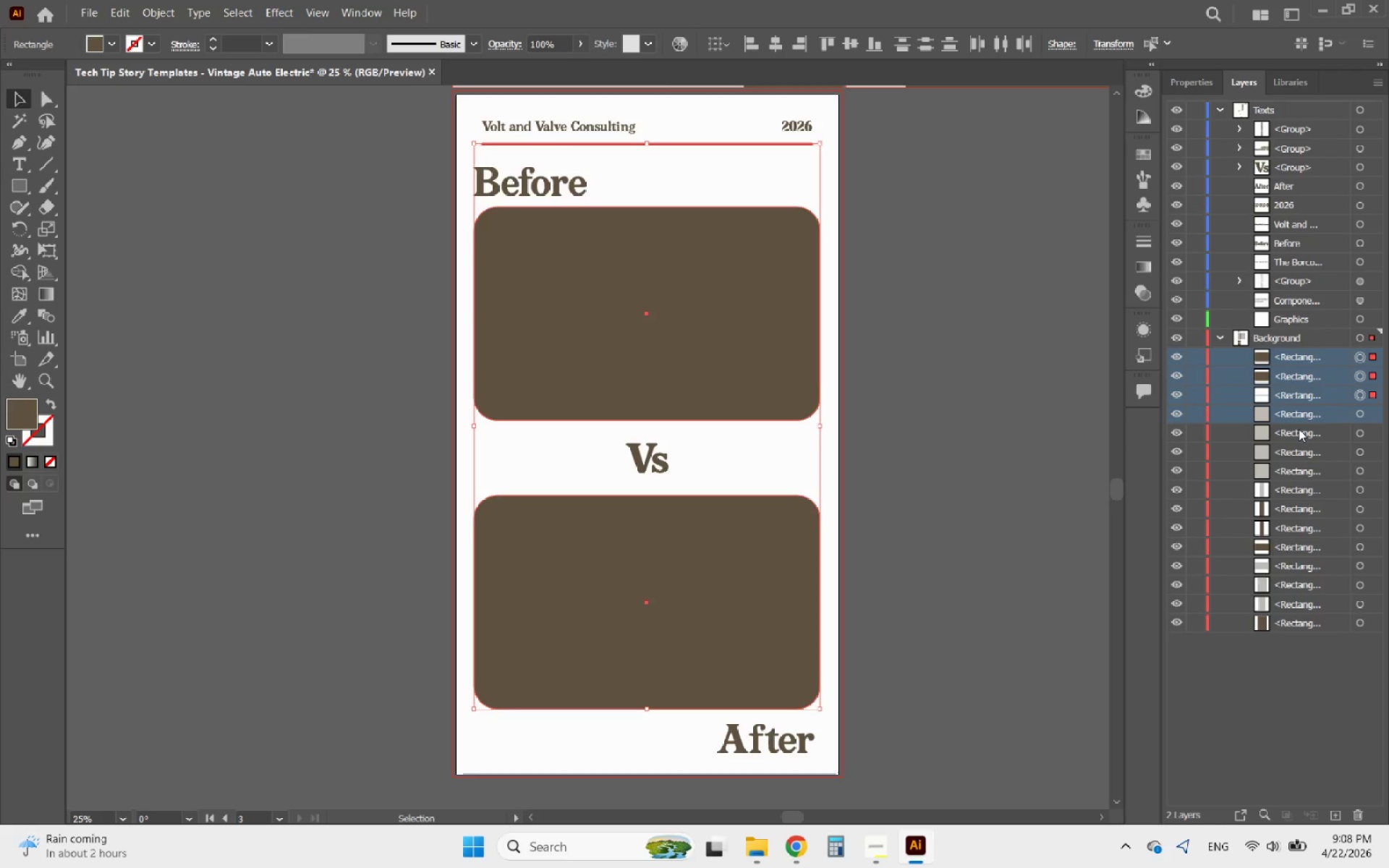 
left_click([1305, 401])
 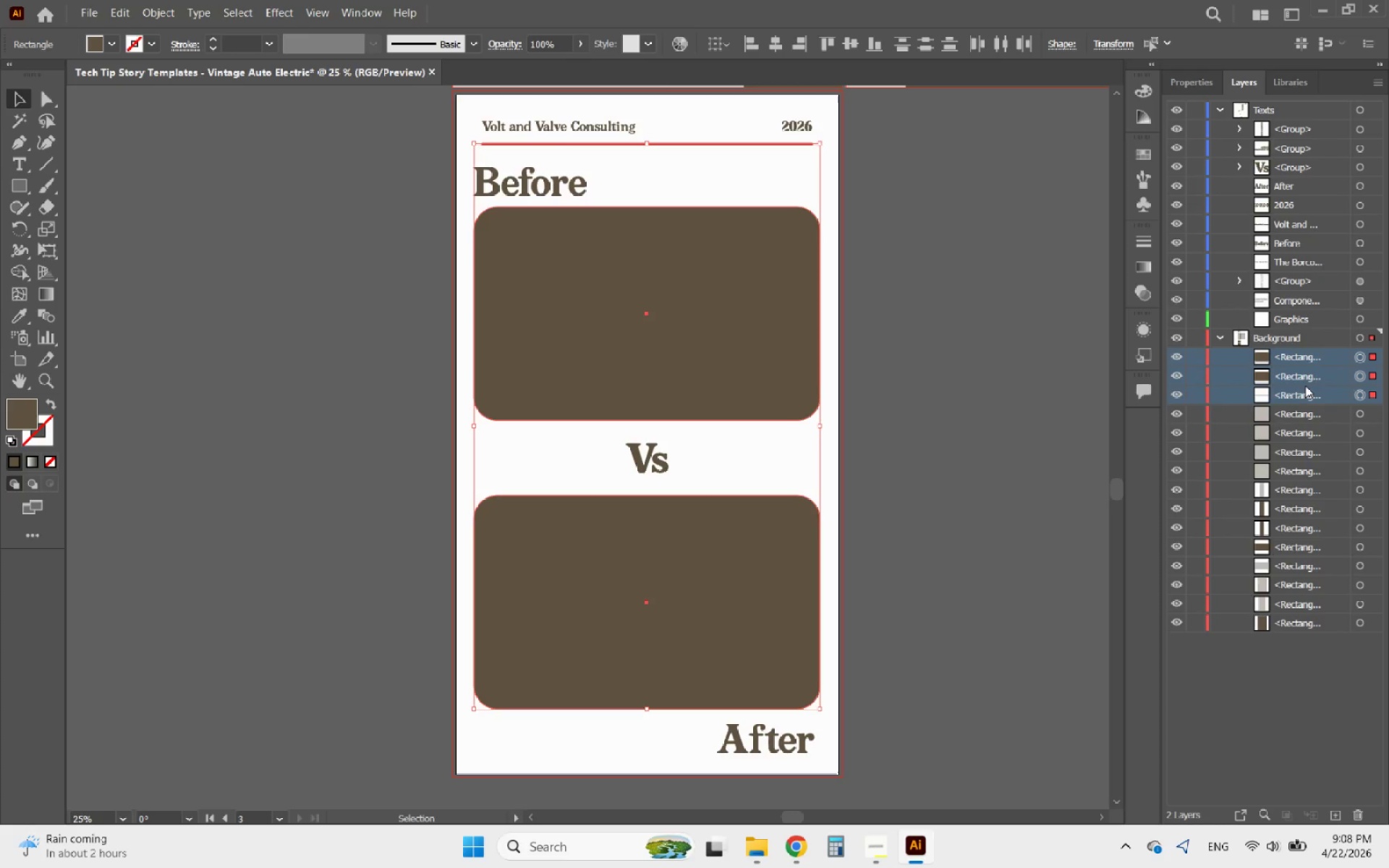 
left_click([1305, 386])
 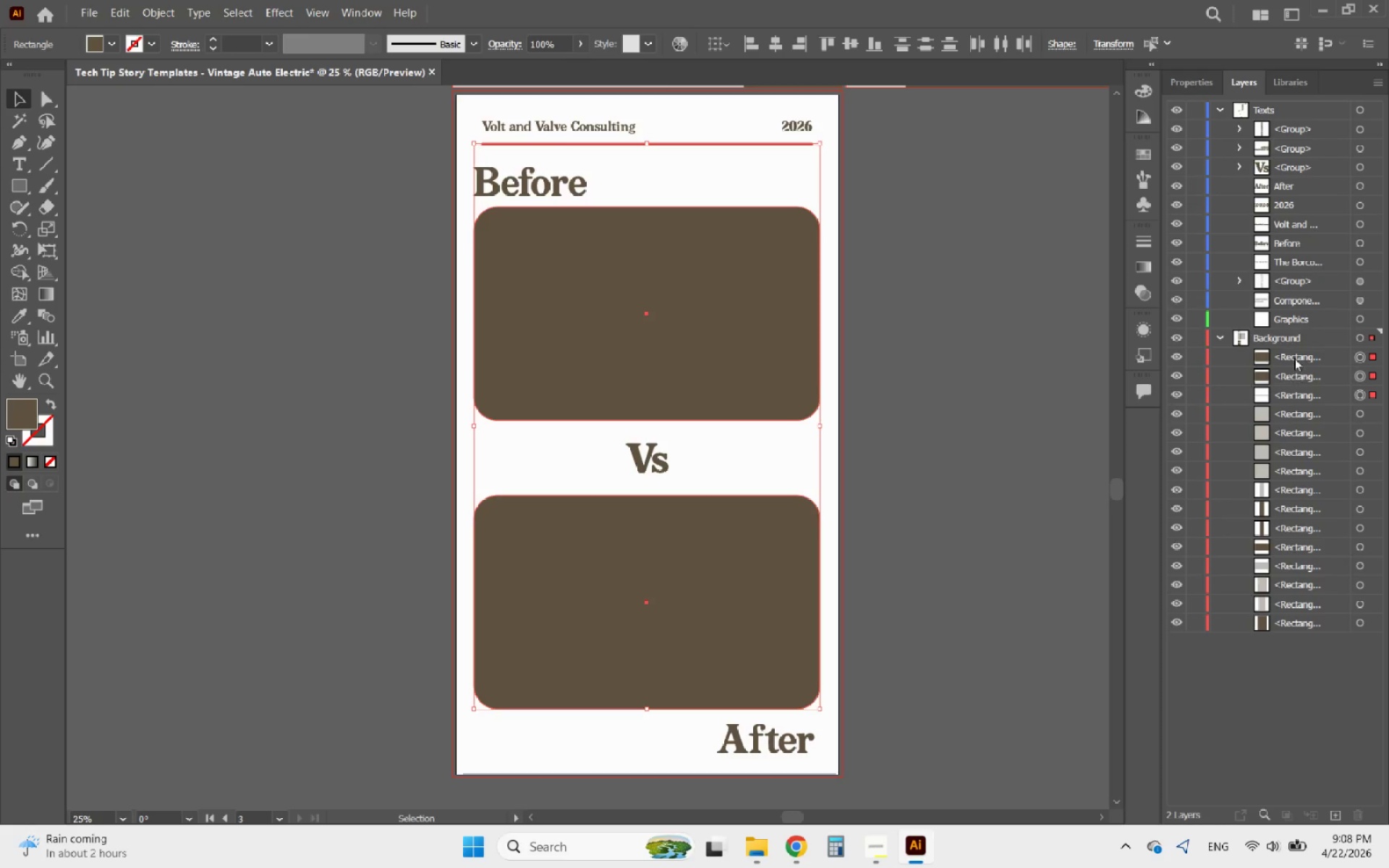 
left_click([1294, 352])
 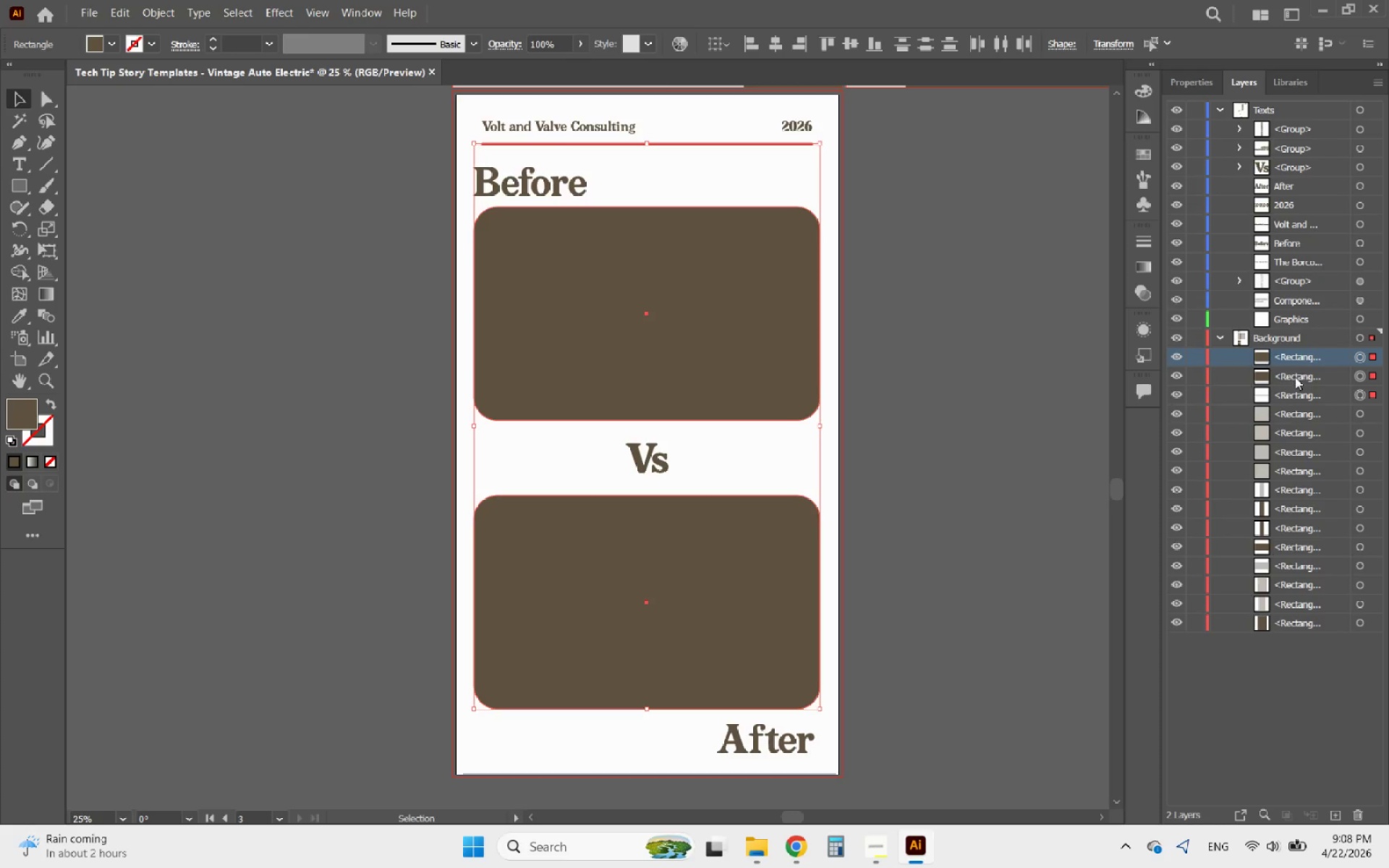 
hold_key(key=ShiftLeft, duration=0.44)
 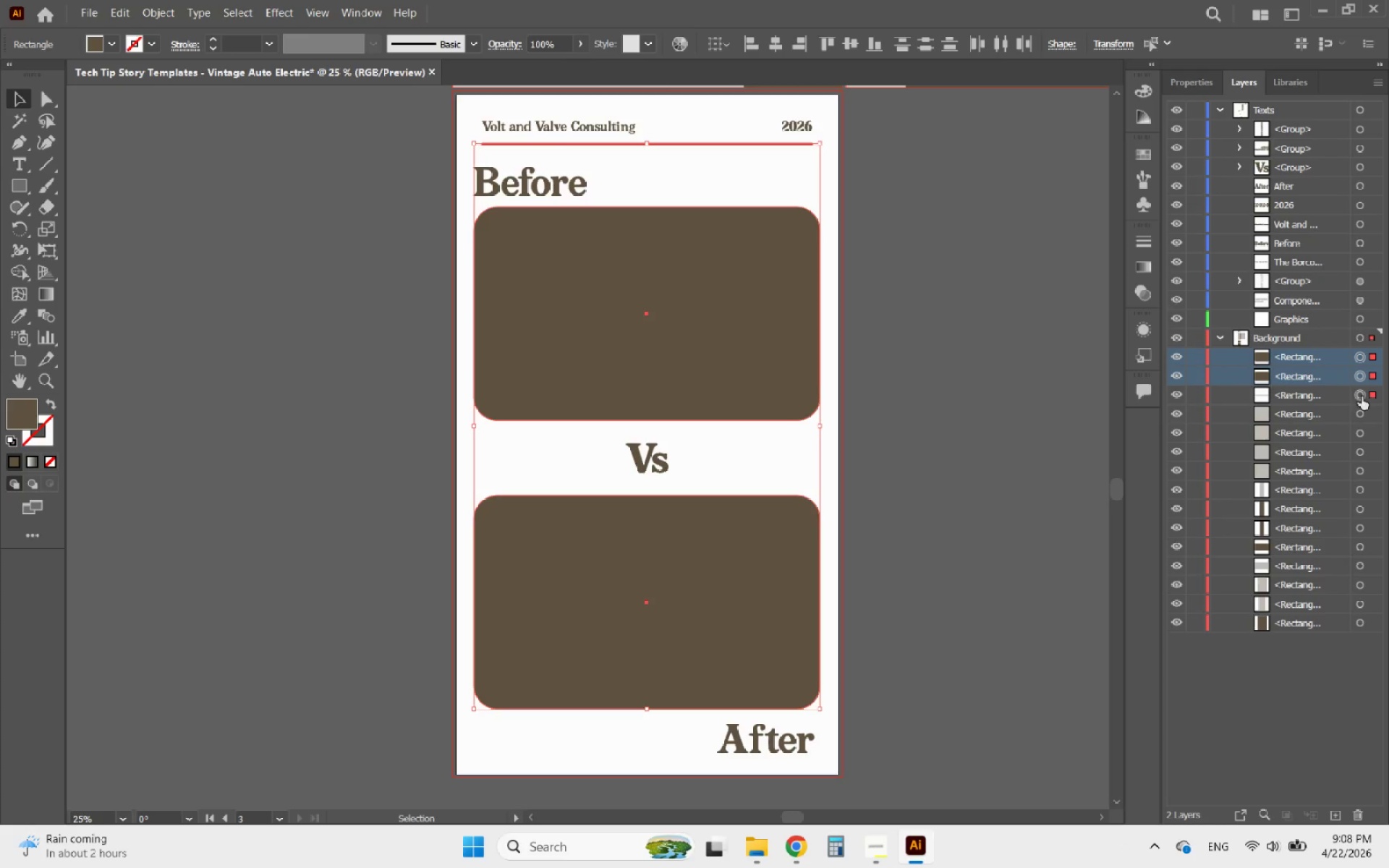 
left_click([1374, 396])
 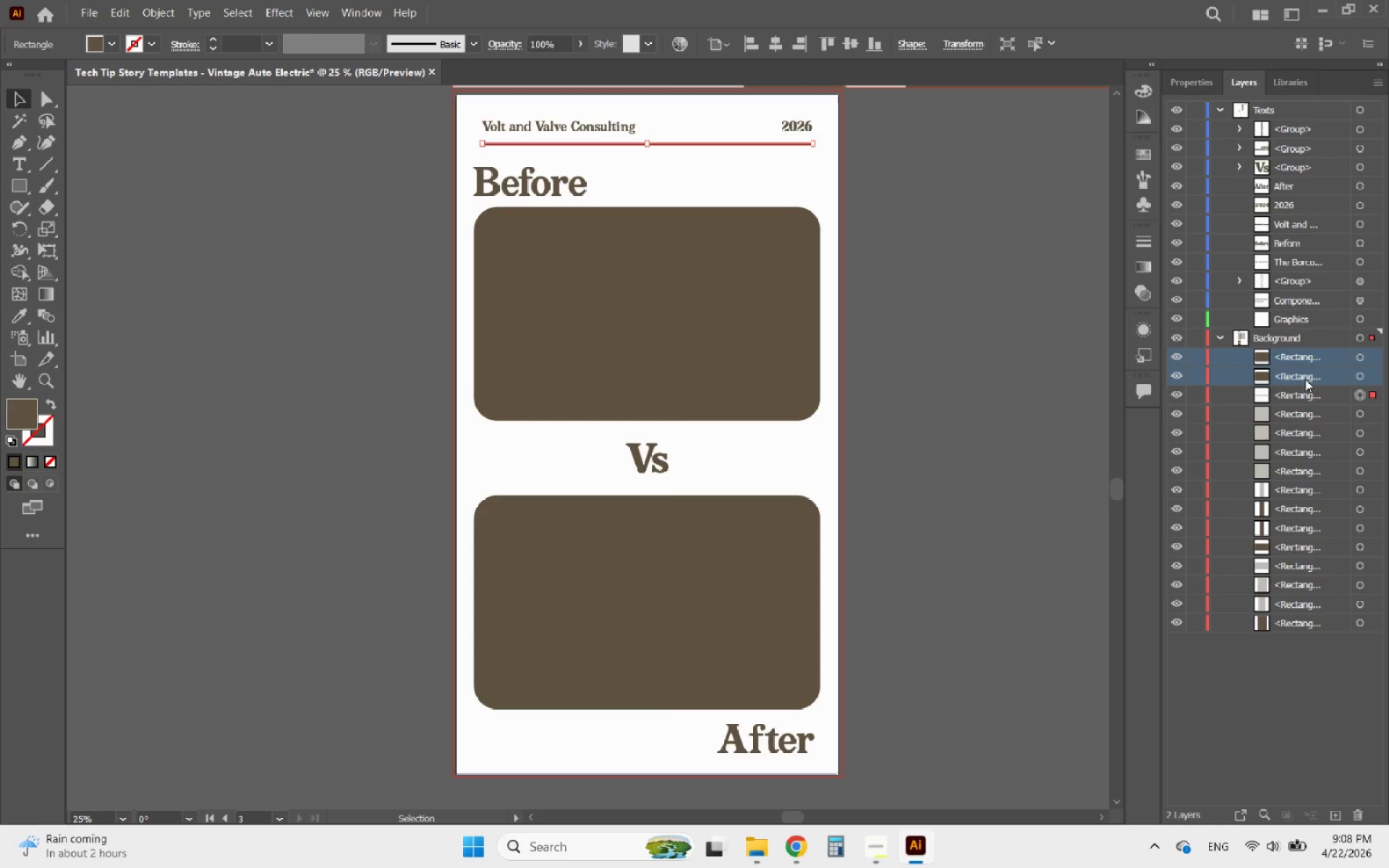 
left_click([1315, 352])
 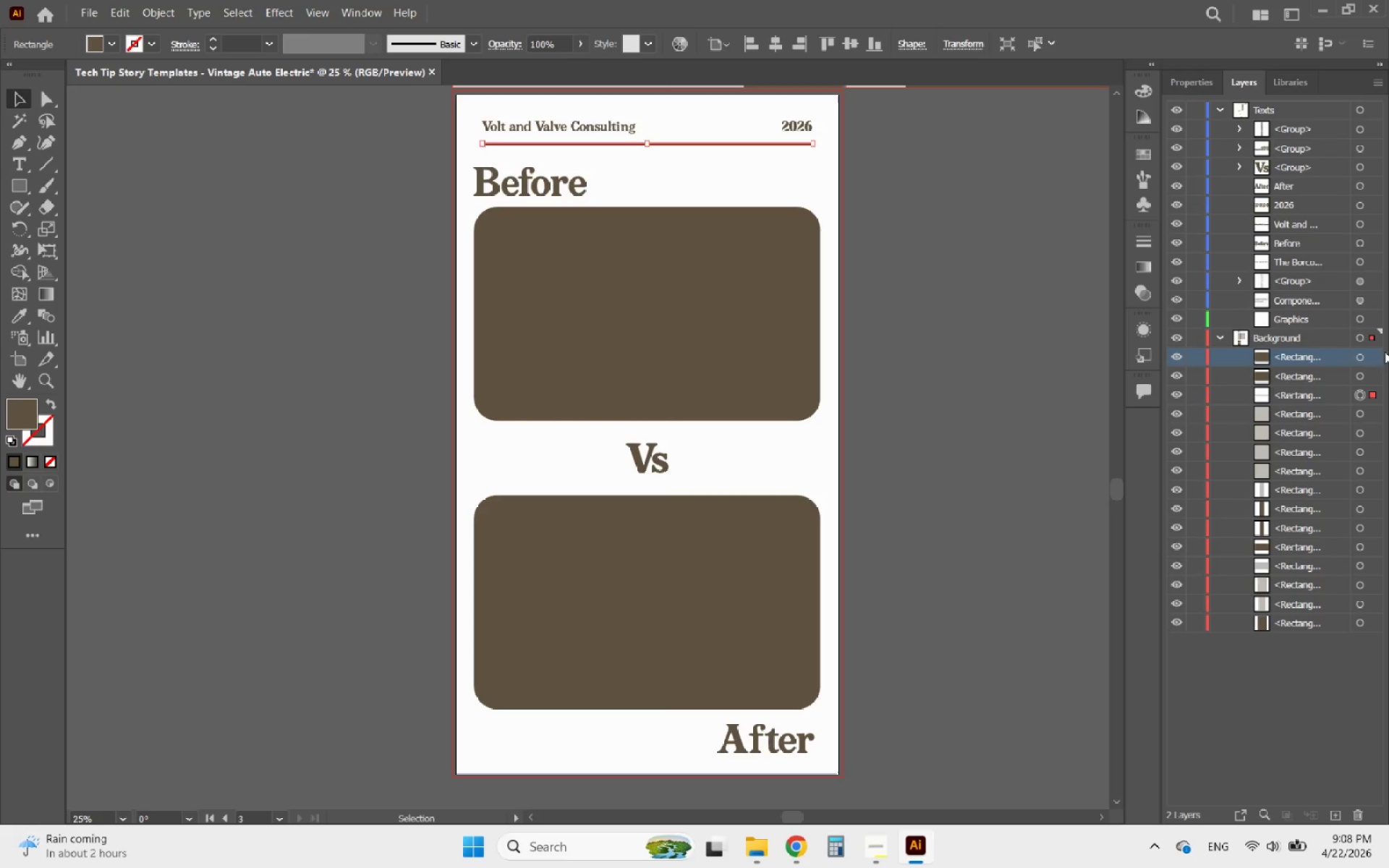 
left_click([1375, 354])
 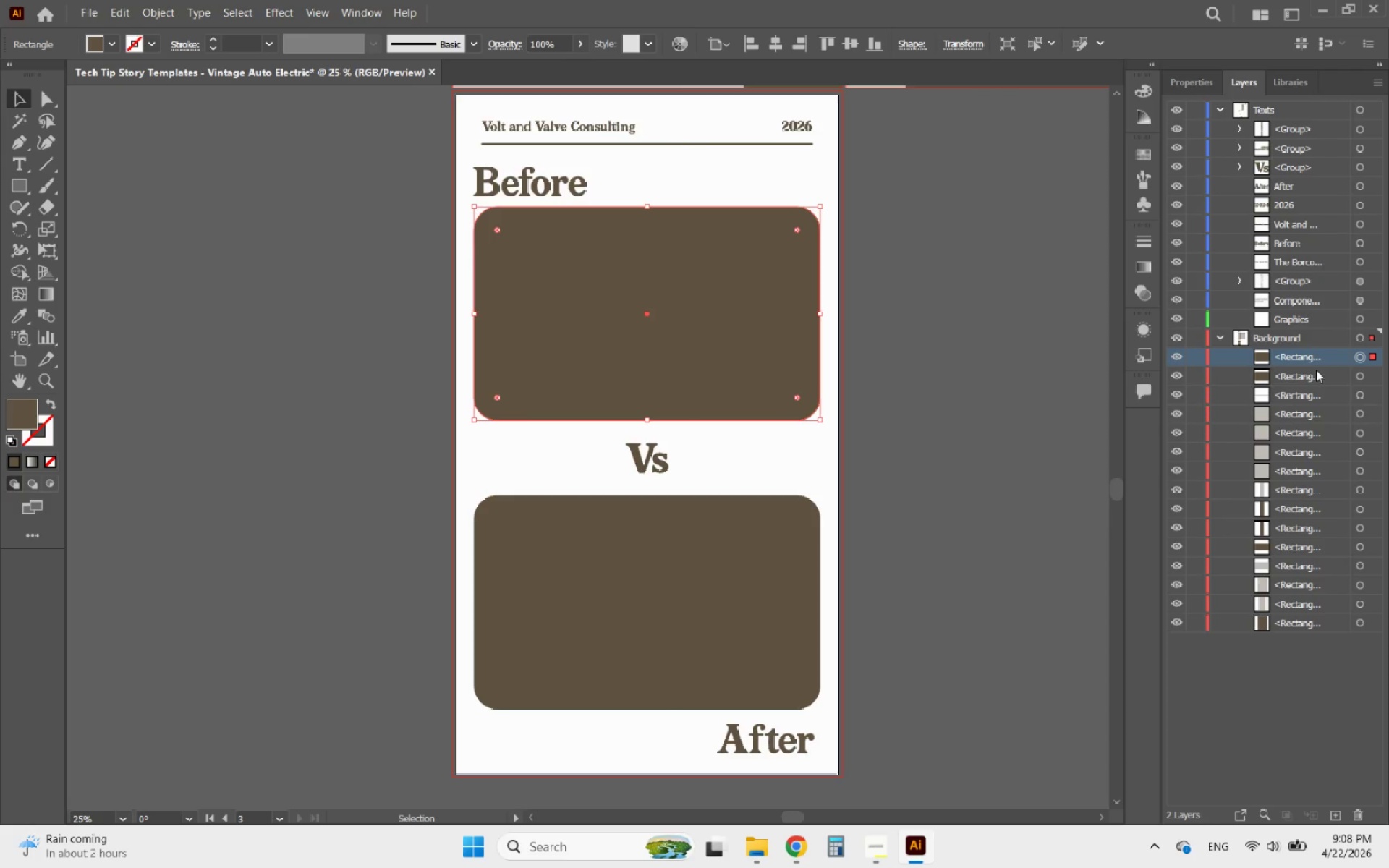 
hold_key(key=ShiftLeft, duration=0.61)
left_click([1299, 374])
 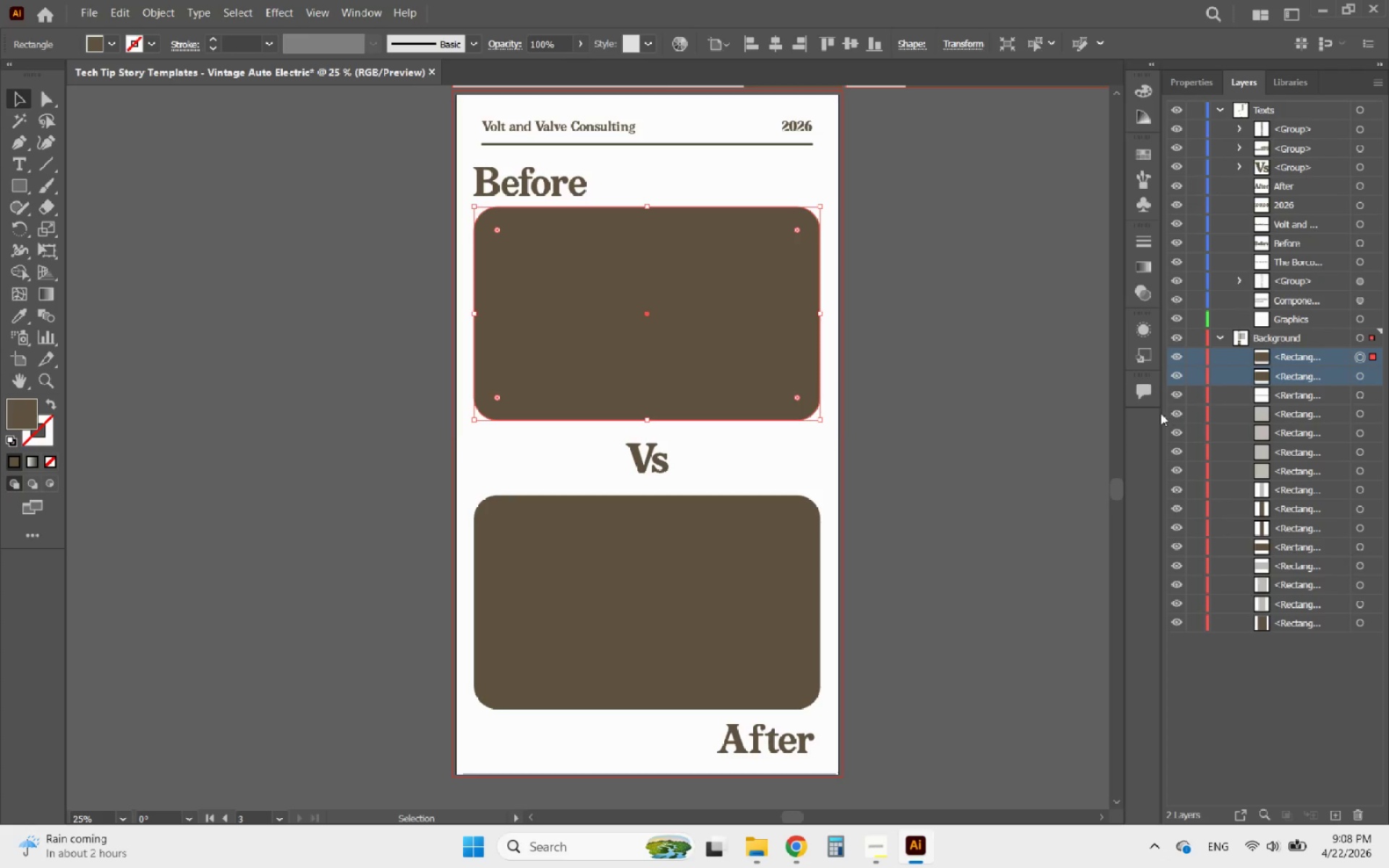 
hold_key(key=AltLeft, duration=2.44)
scroll: coordinate [587, 397], scroll_direction: down, amount: 5.0
 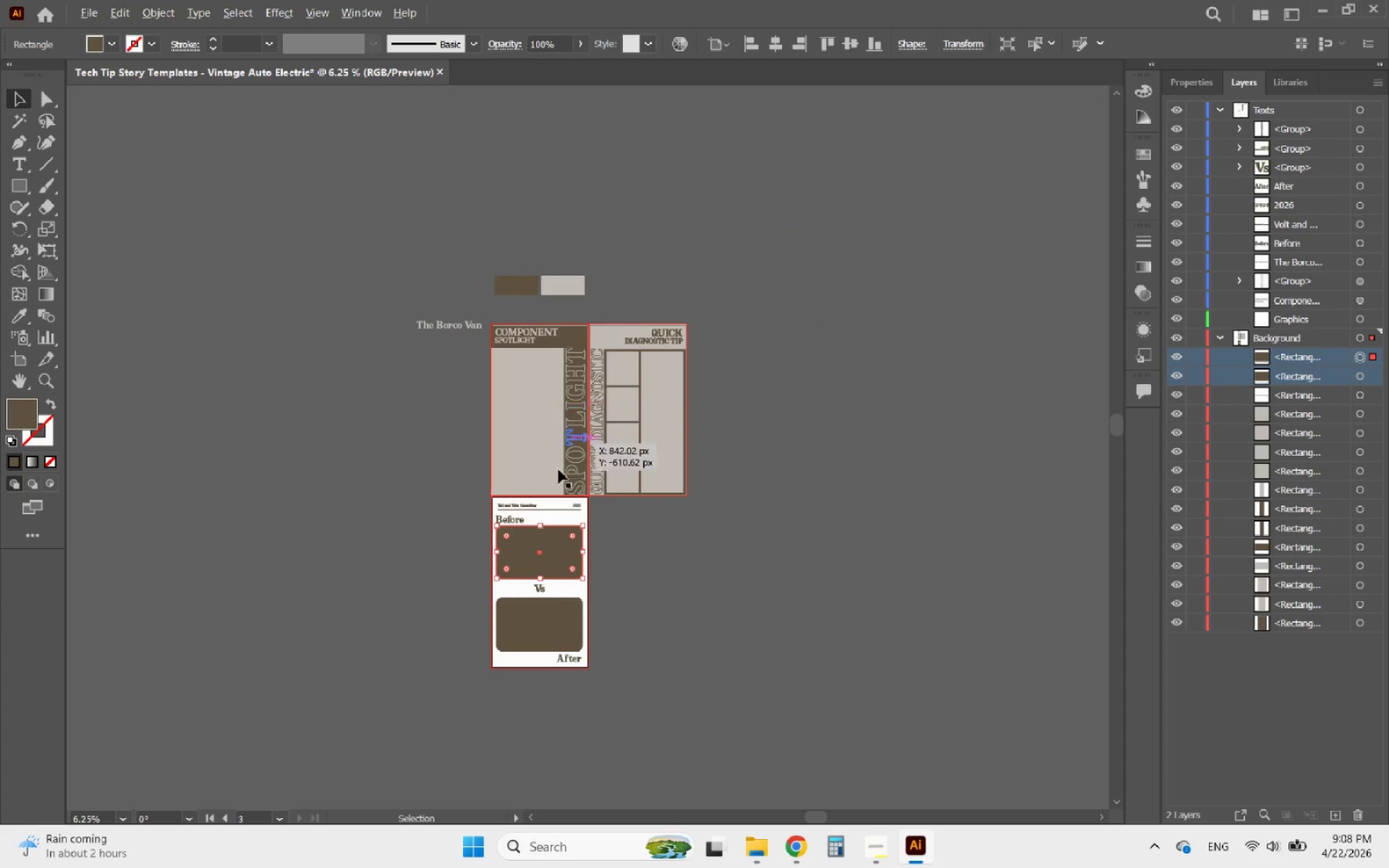 
scroll: coordinate [556, 484], scroll_direction: up, amount: 1.0
 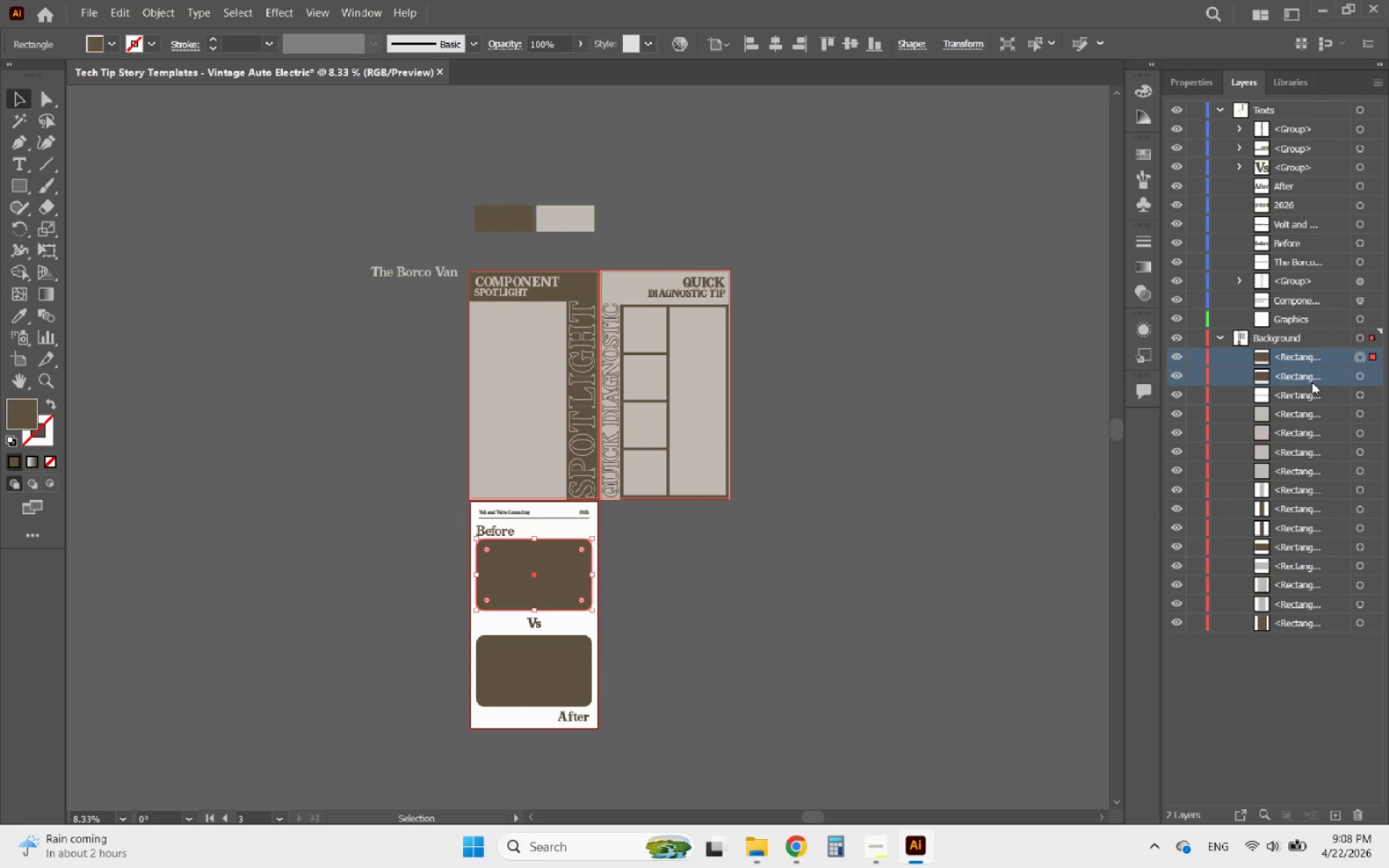 
left_click_drag(start_coordinate=[1312, 382], to_coordinate=[1309, 318])
 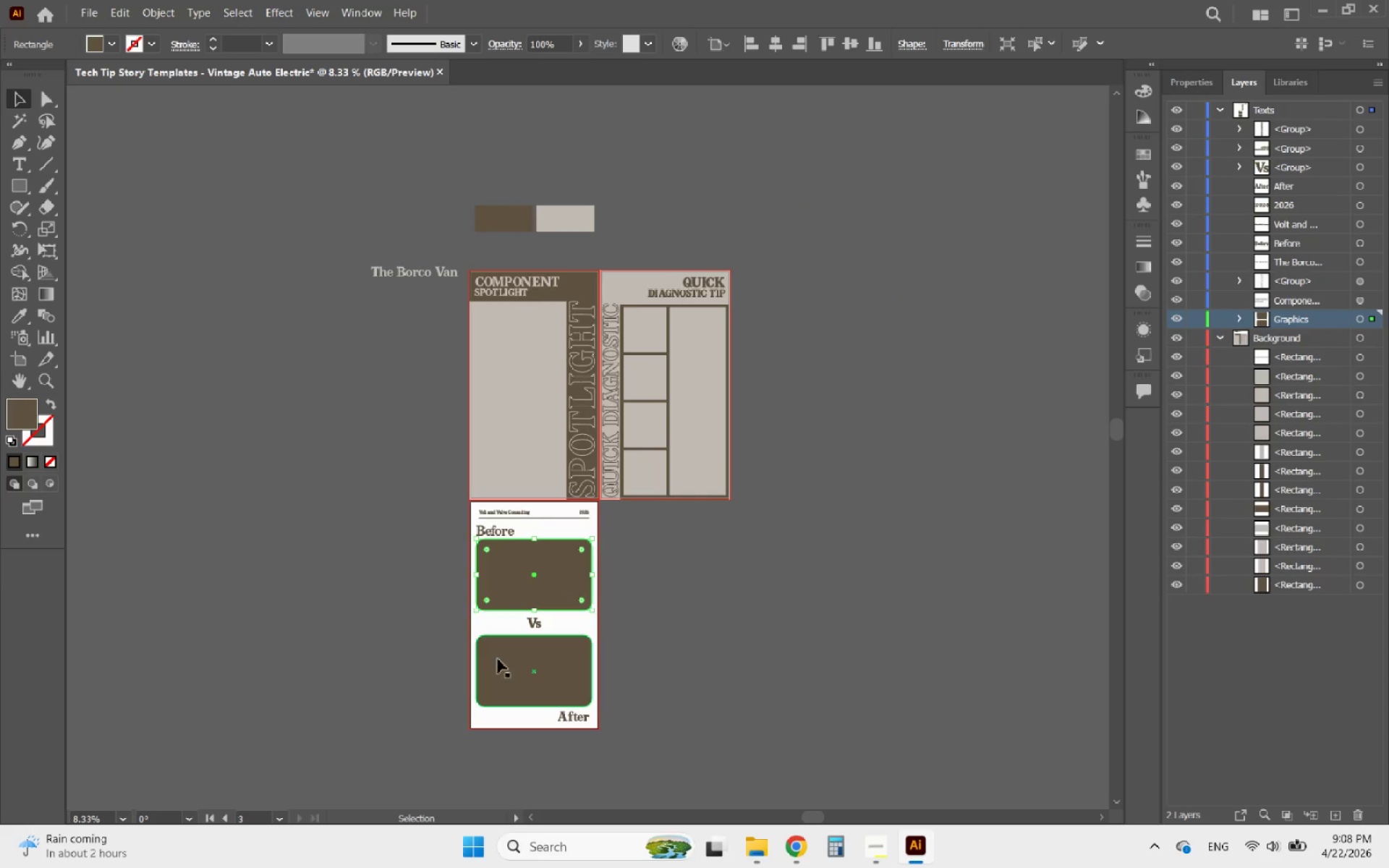 
left_click([506, 666])
 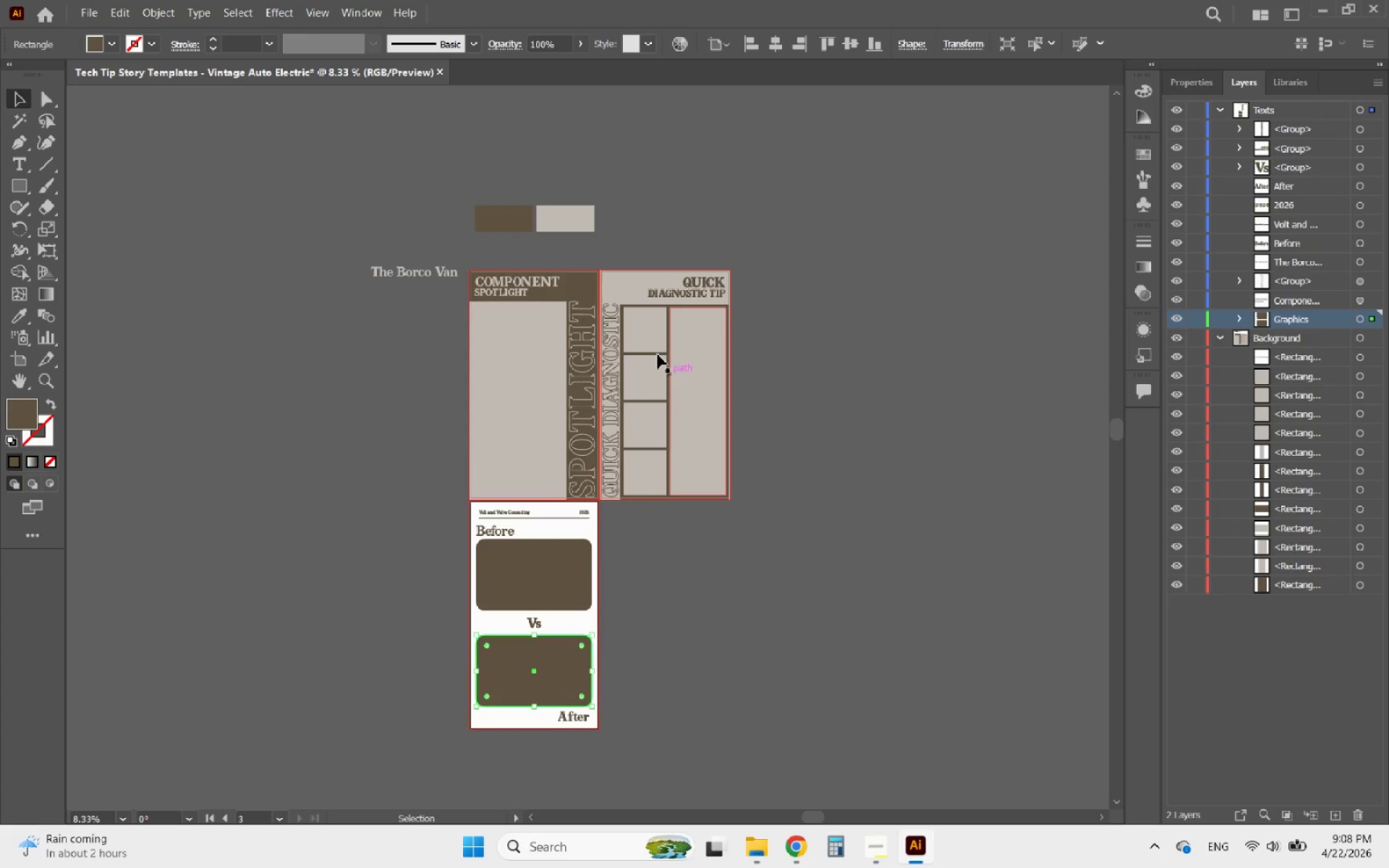 
left_click([647, 341])
 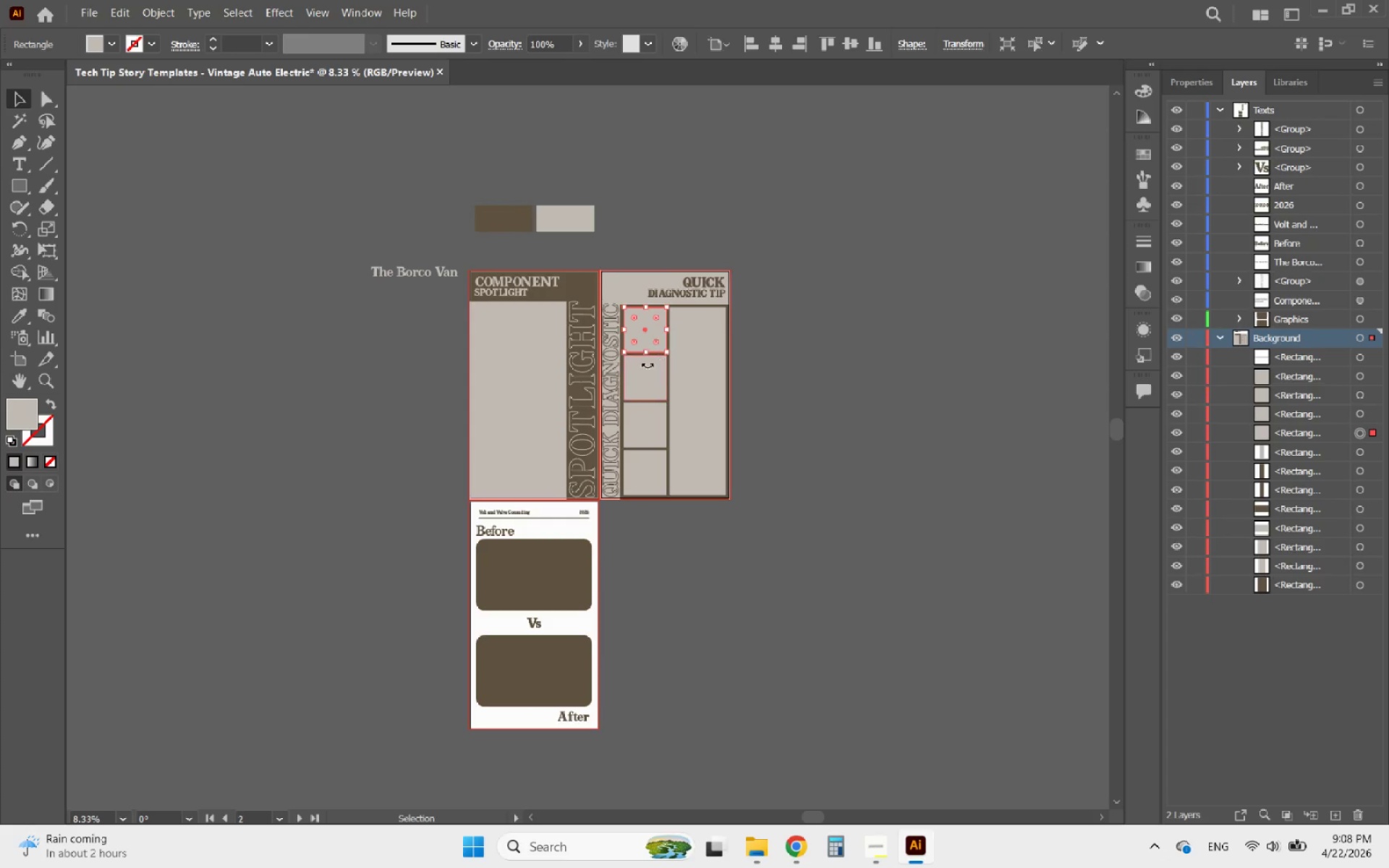 
hold_key(key=ShiftLeft, duration=7.88)
left_click([649, 375])
 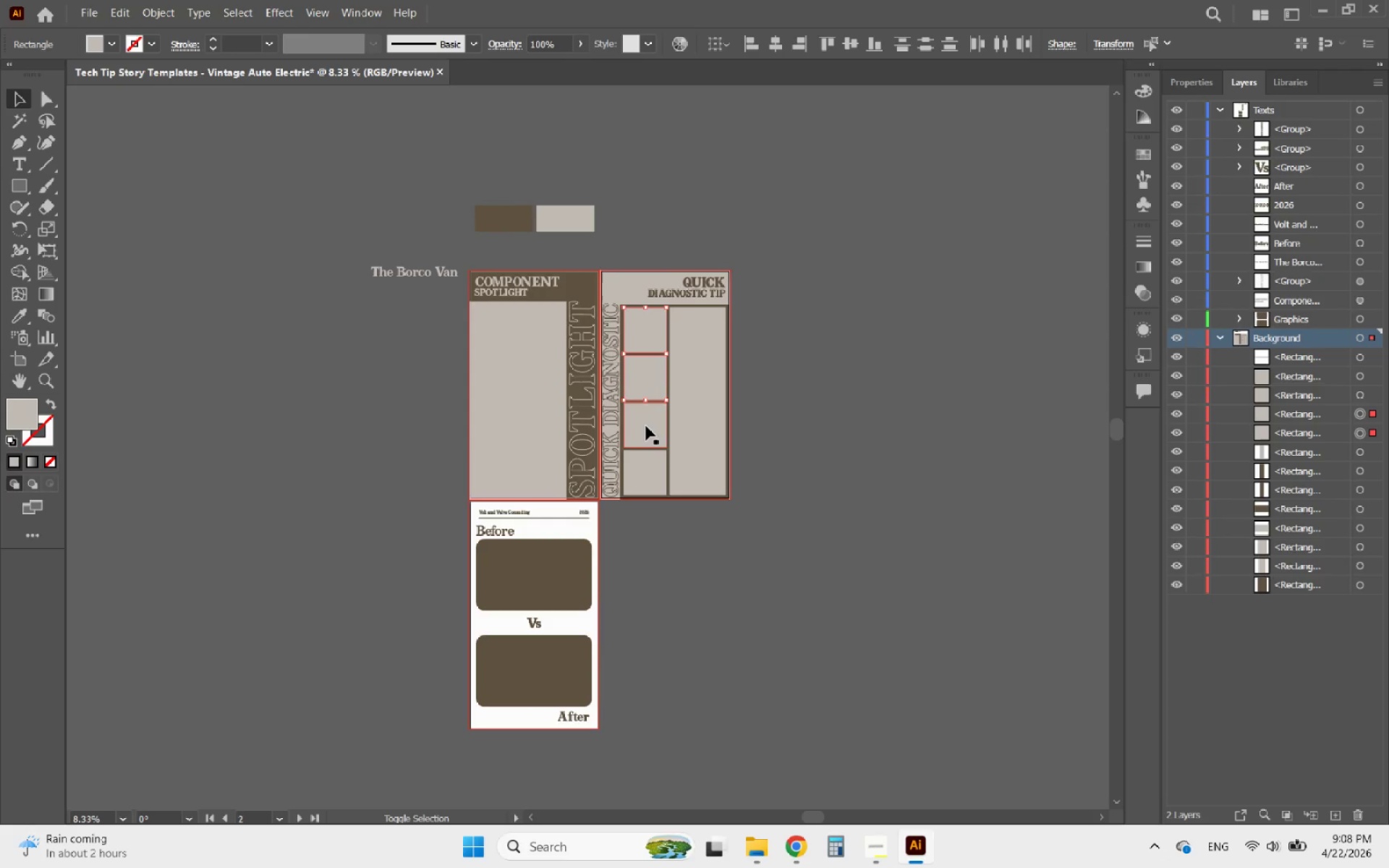 
left_click([646, 426])
 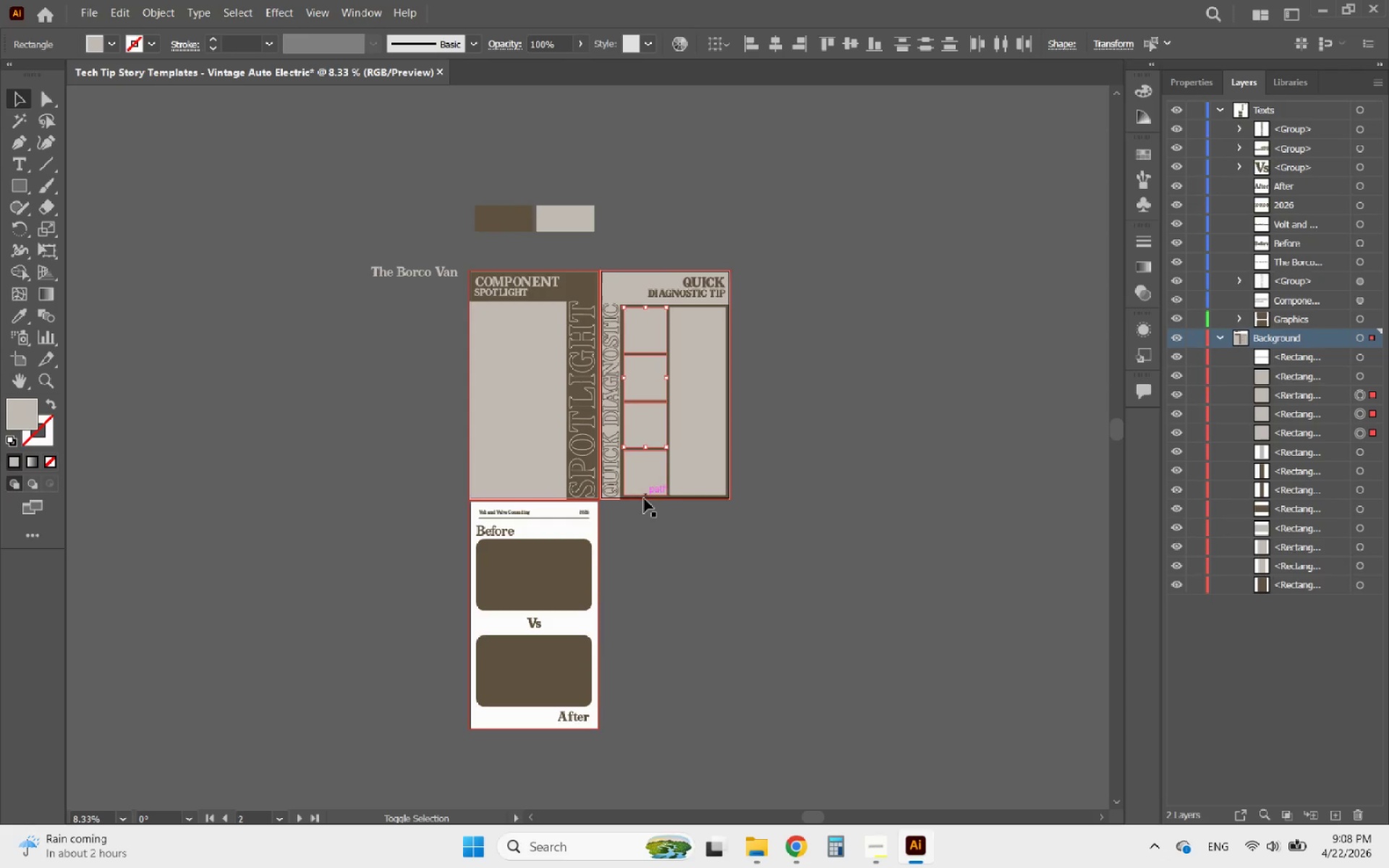 
left_click([644, 498])
 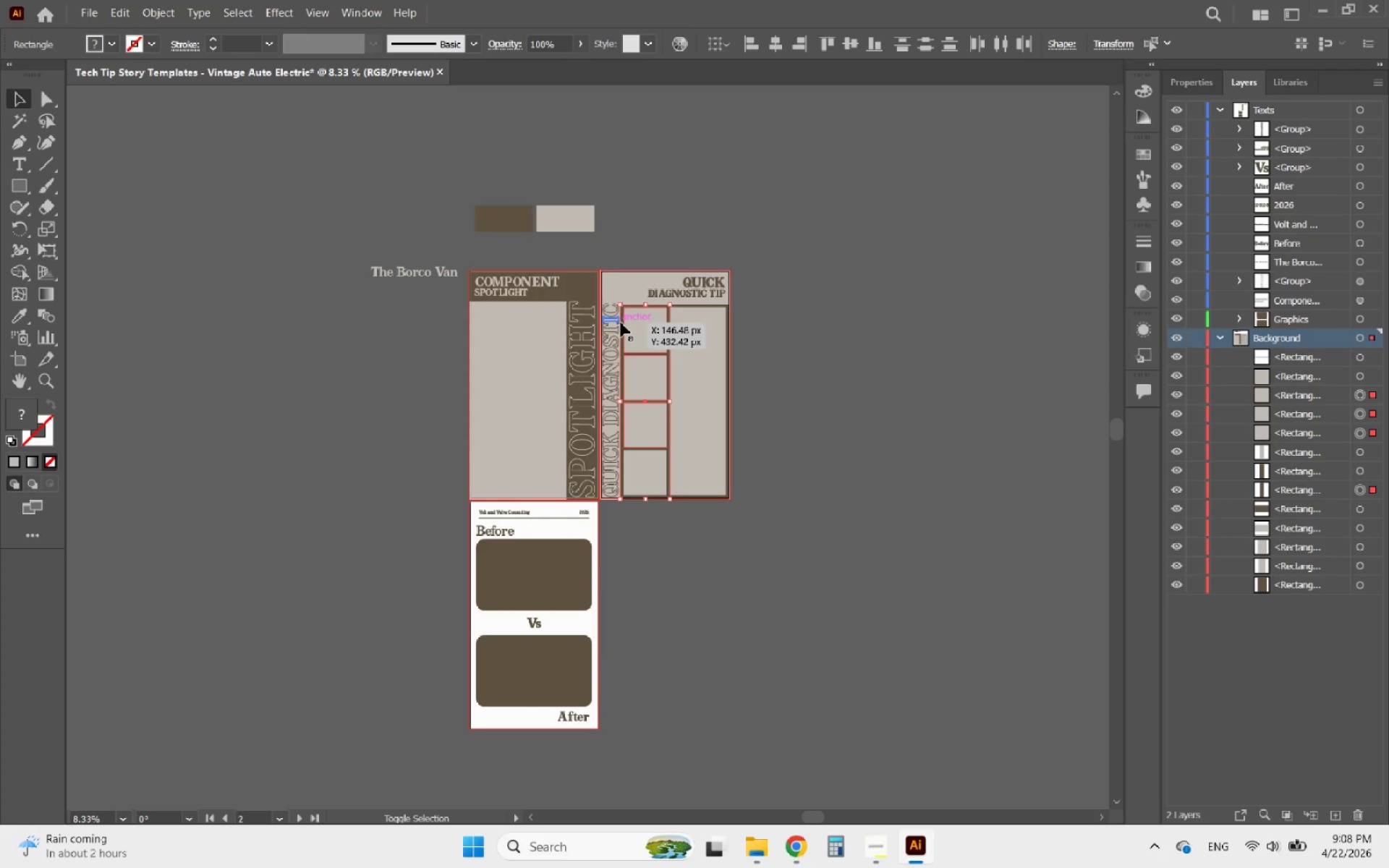 
left_click([624, 323])
 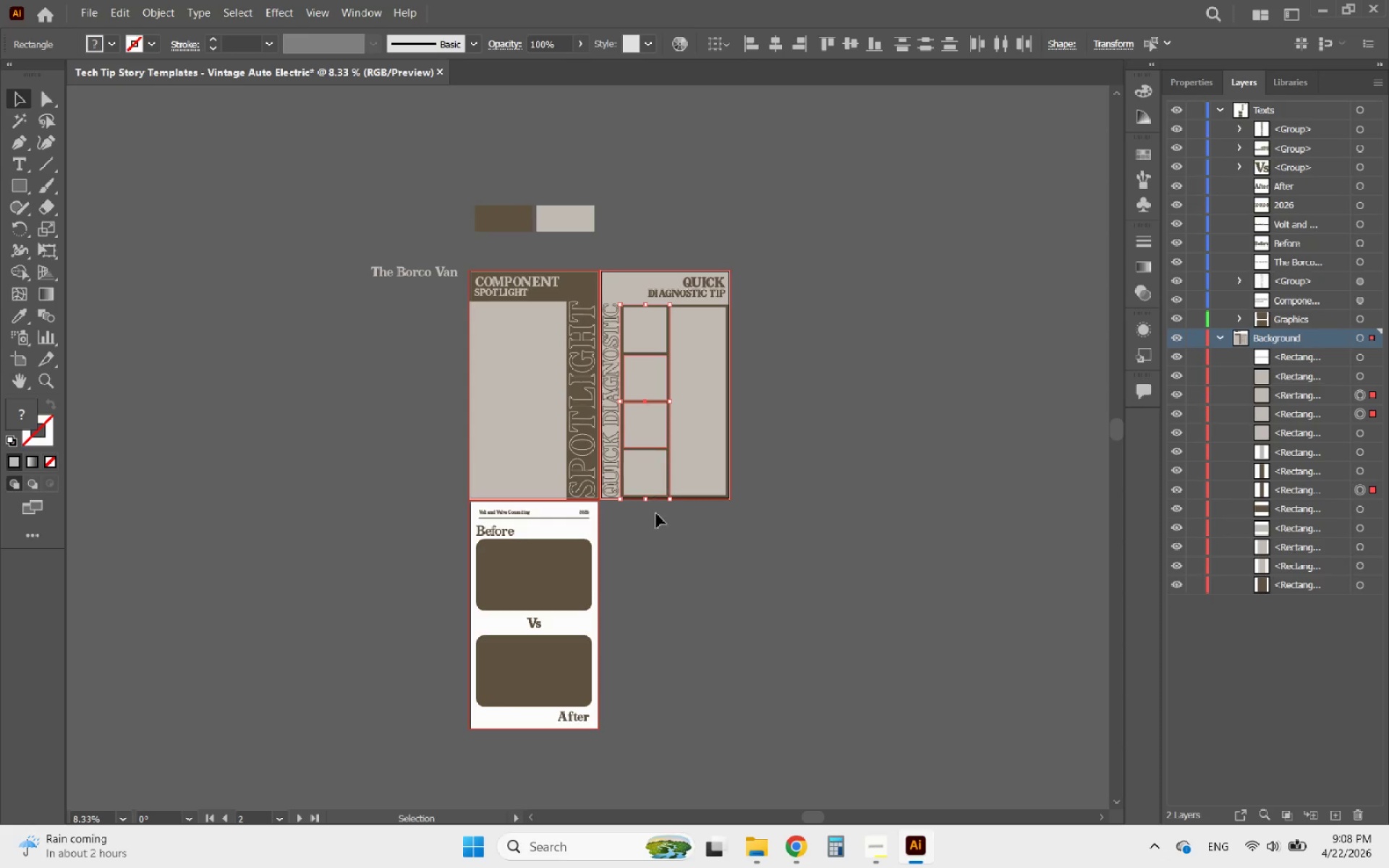 
left_click([663, 555])
 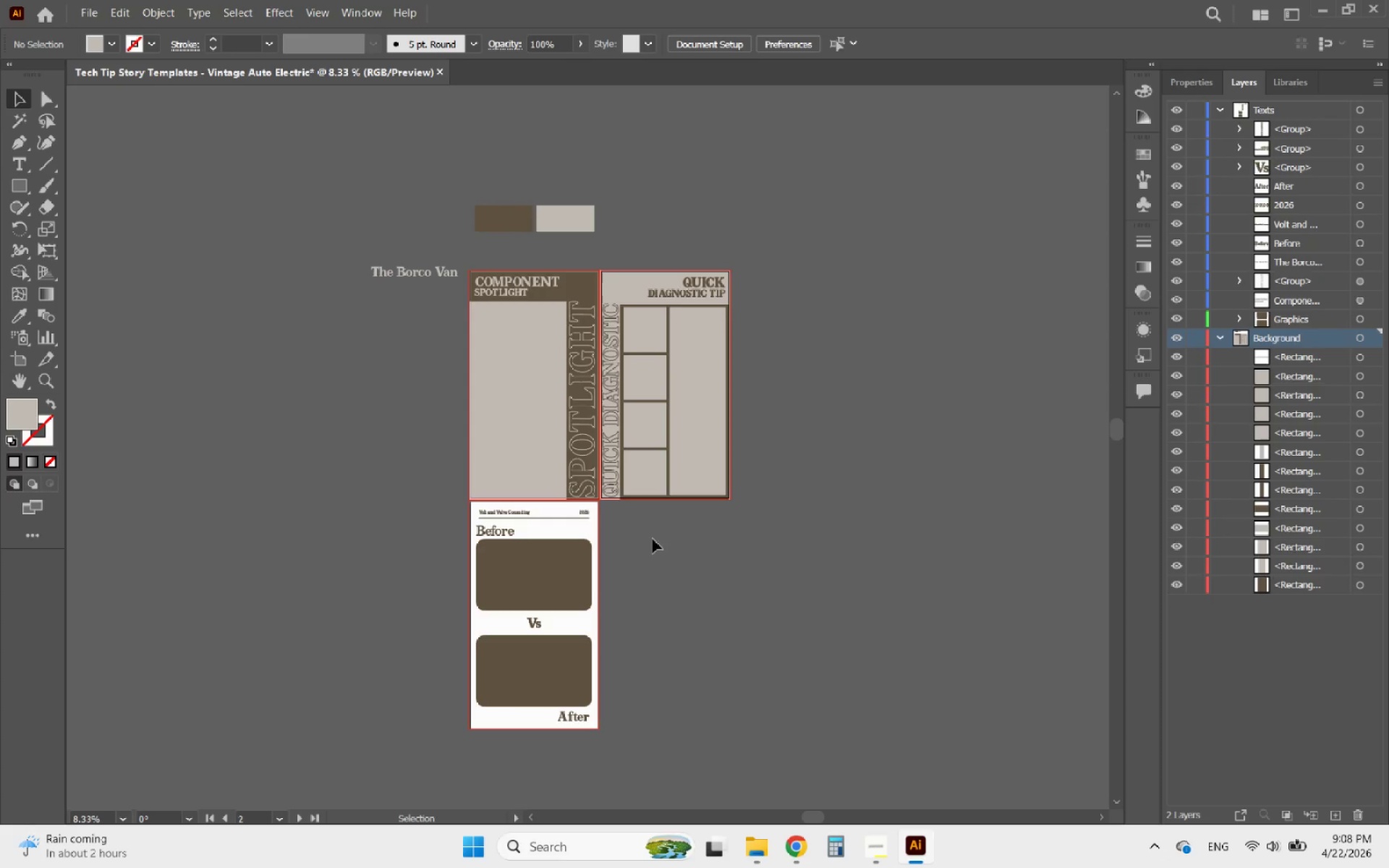 
left_click_drag(start_coordinate=[646, 529], to_coordinate=[641, 298])
 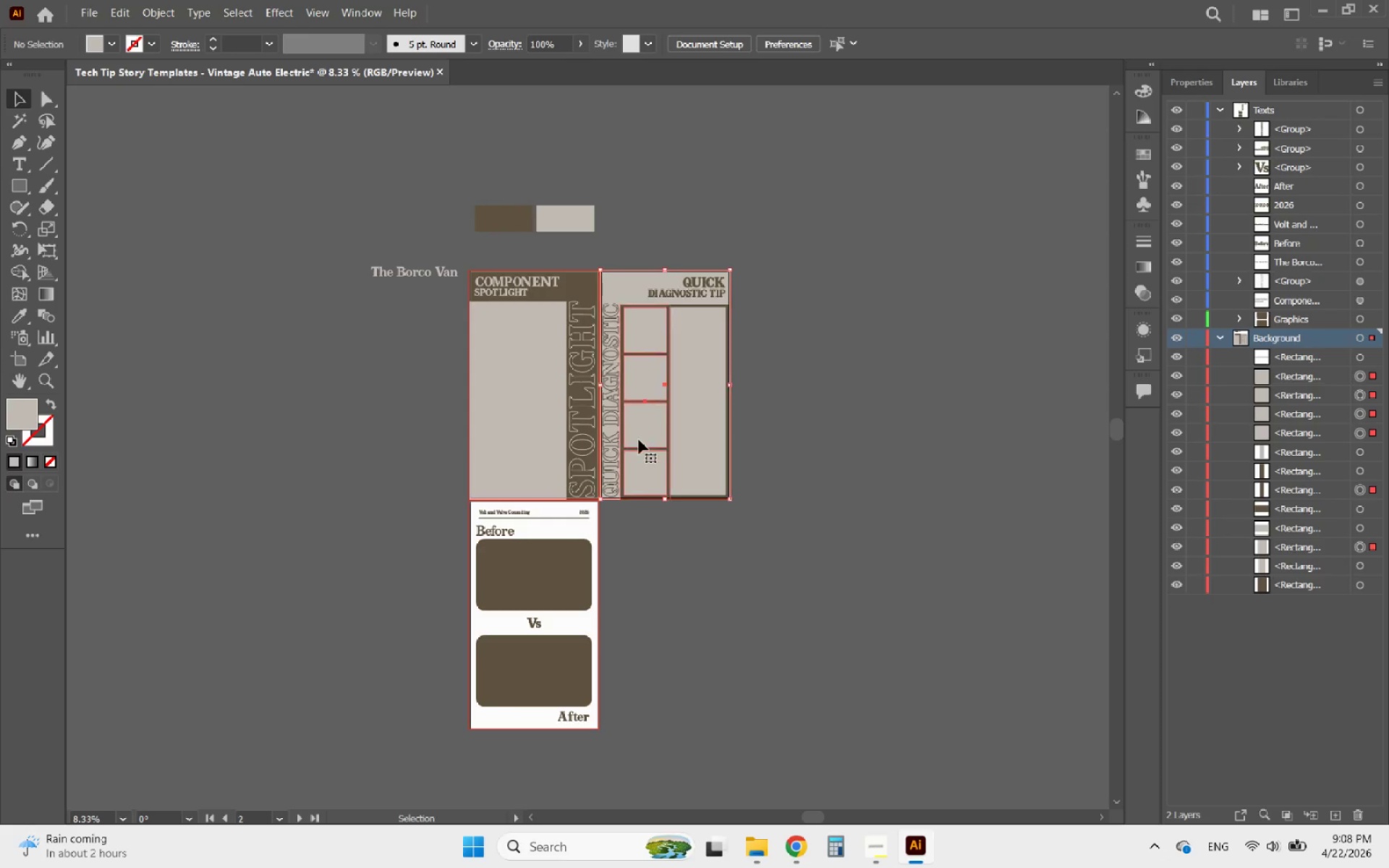 
hold_key(key=ShiftLeft, duration=3.58)
left_click([642, 498])
 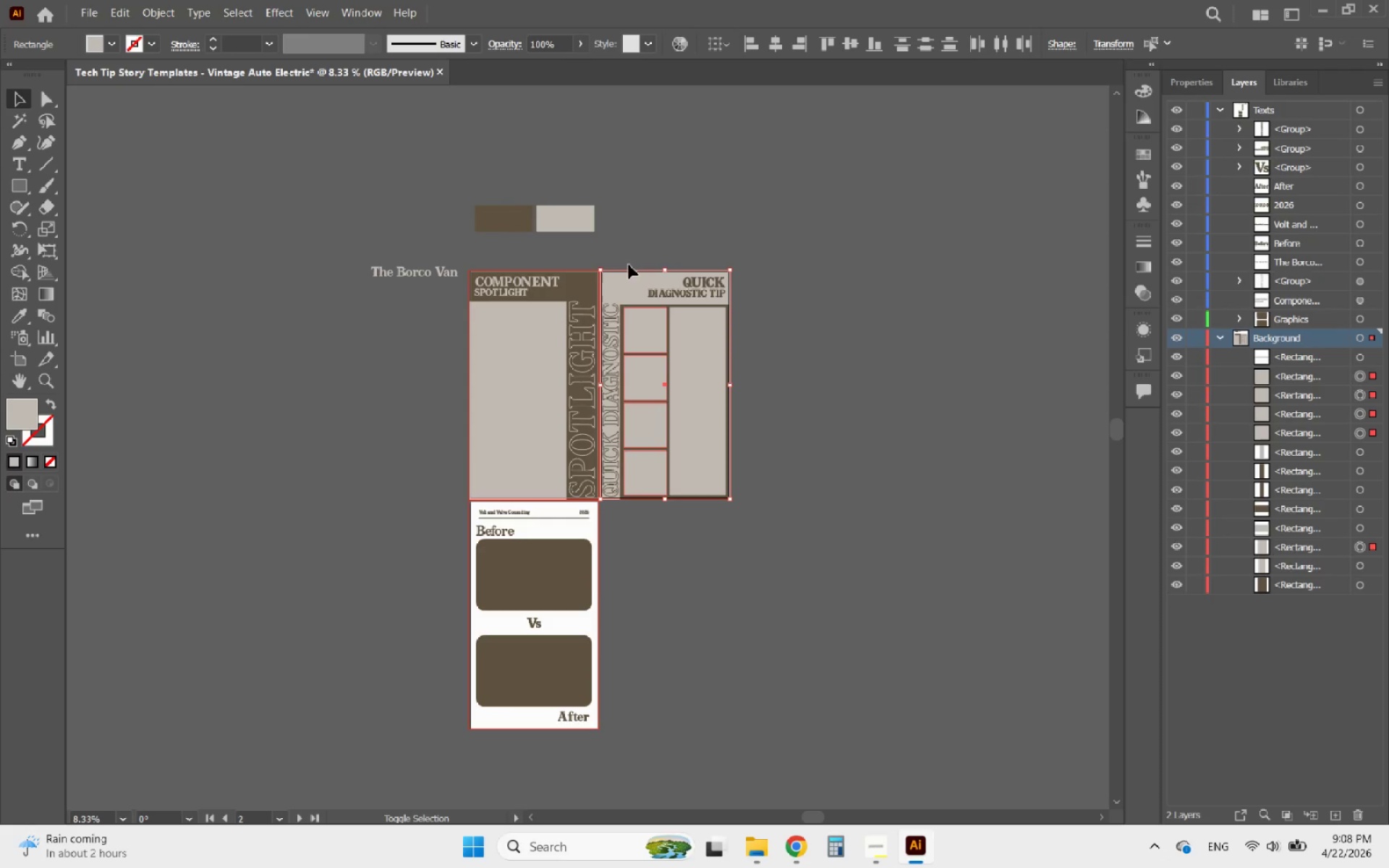 
left_click([626, 282])
 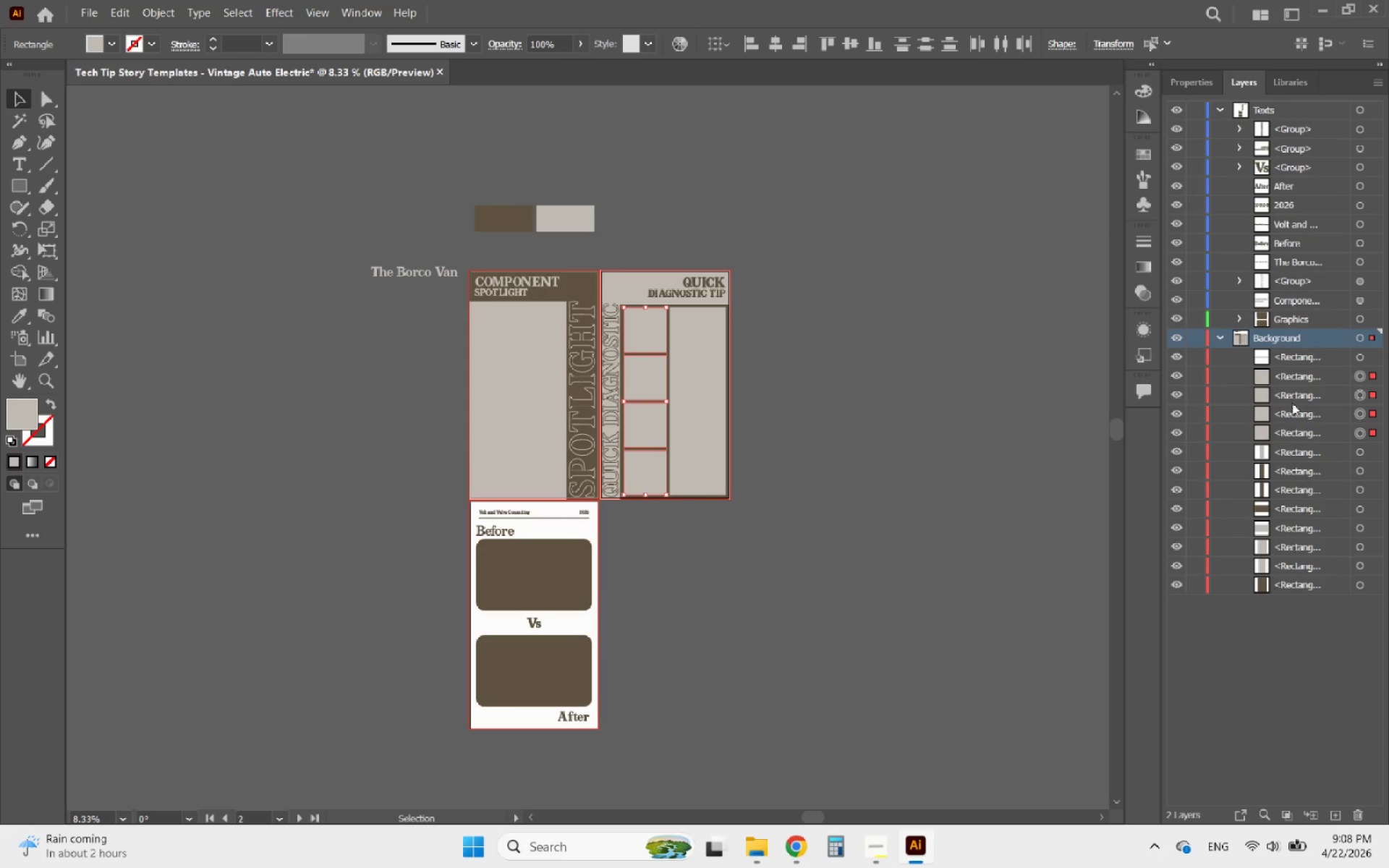 
hold_key(key=ShiftLeft, duration=1.08)
left_click([1312, 378])
 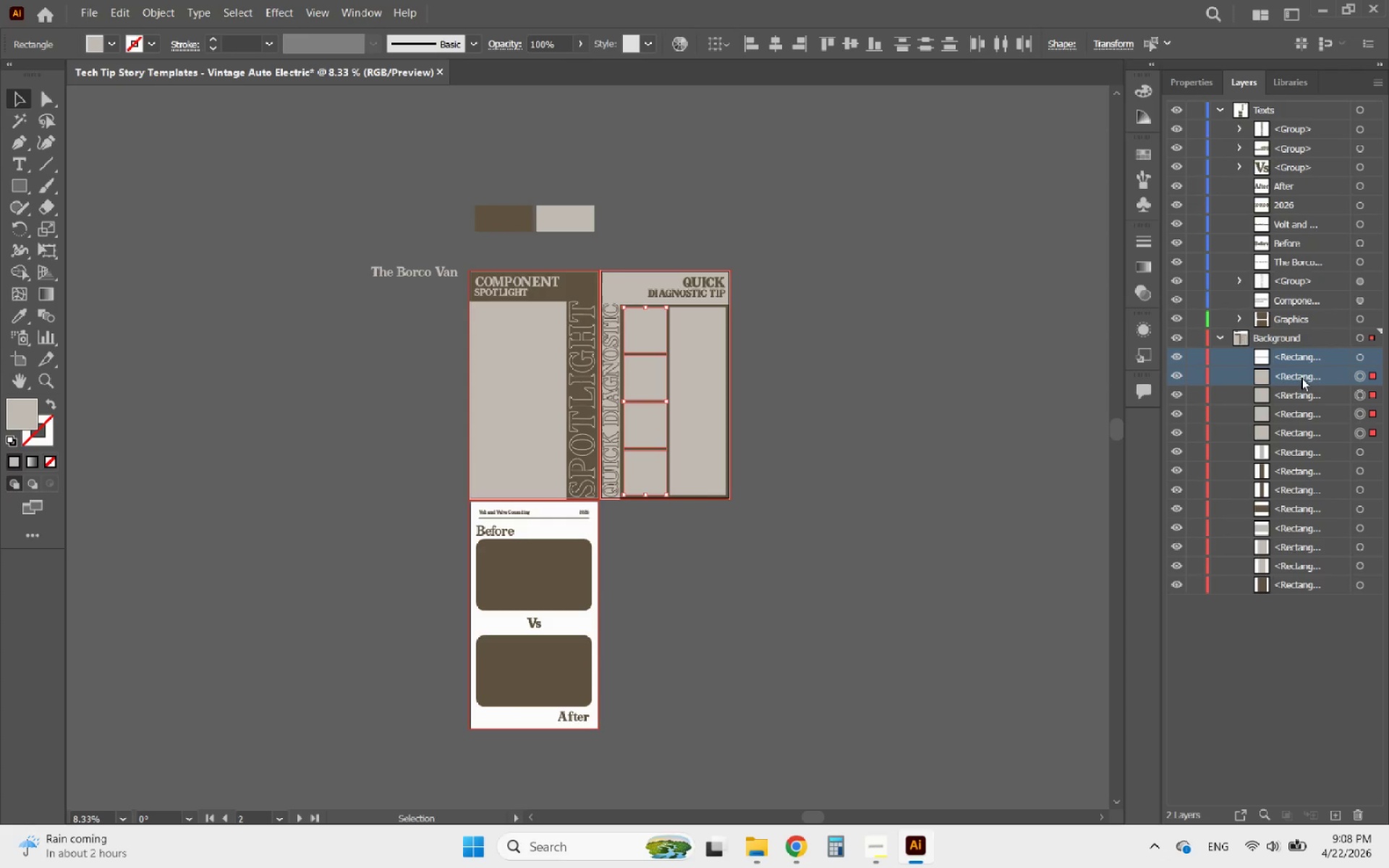 
left_click([1301, 377])
 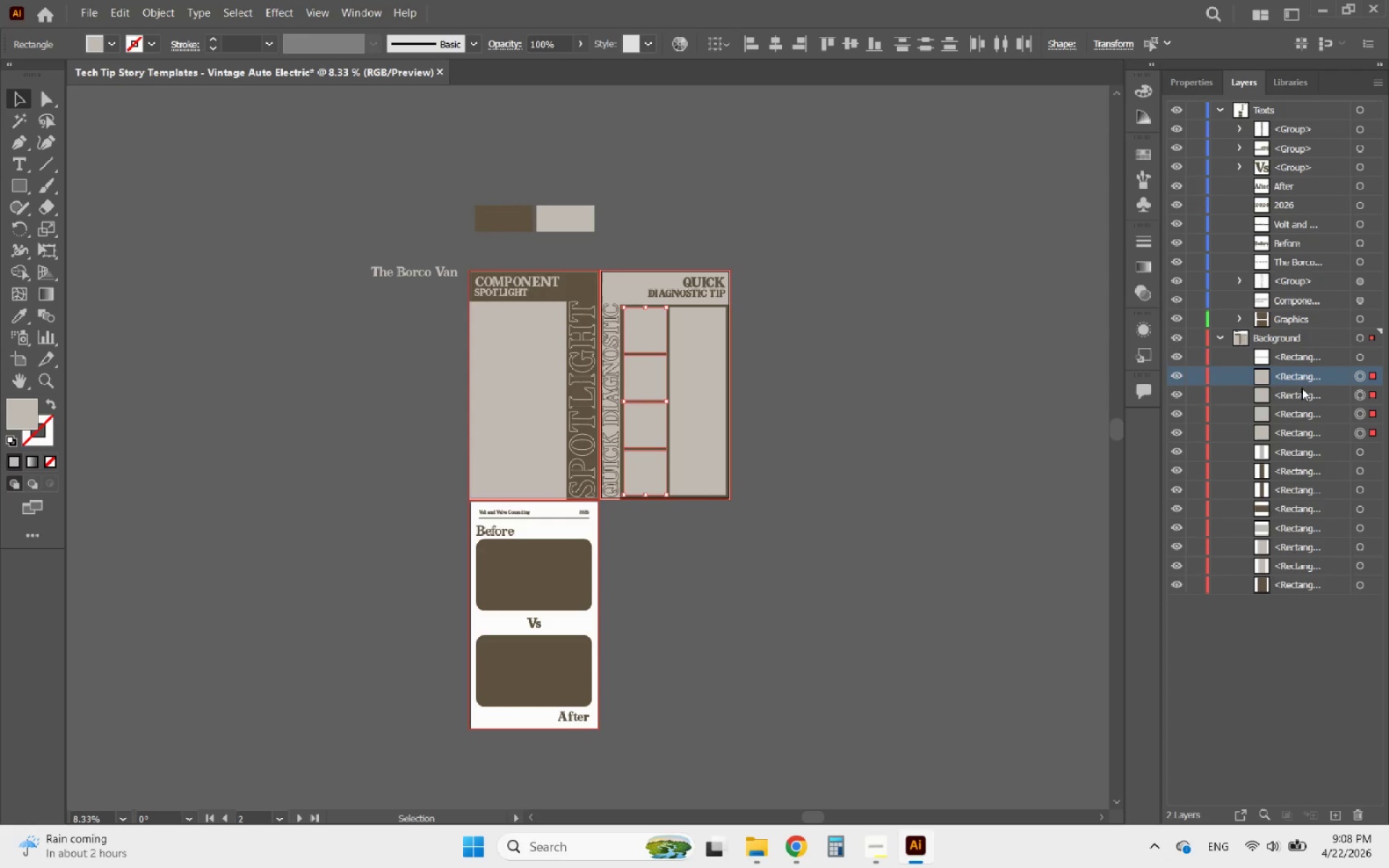 
hold_key(key=ShiftLeft, duration=2.52)
left_click([1312, 435])
 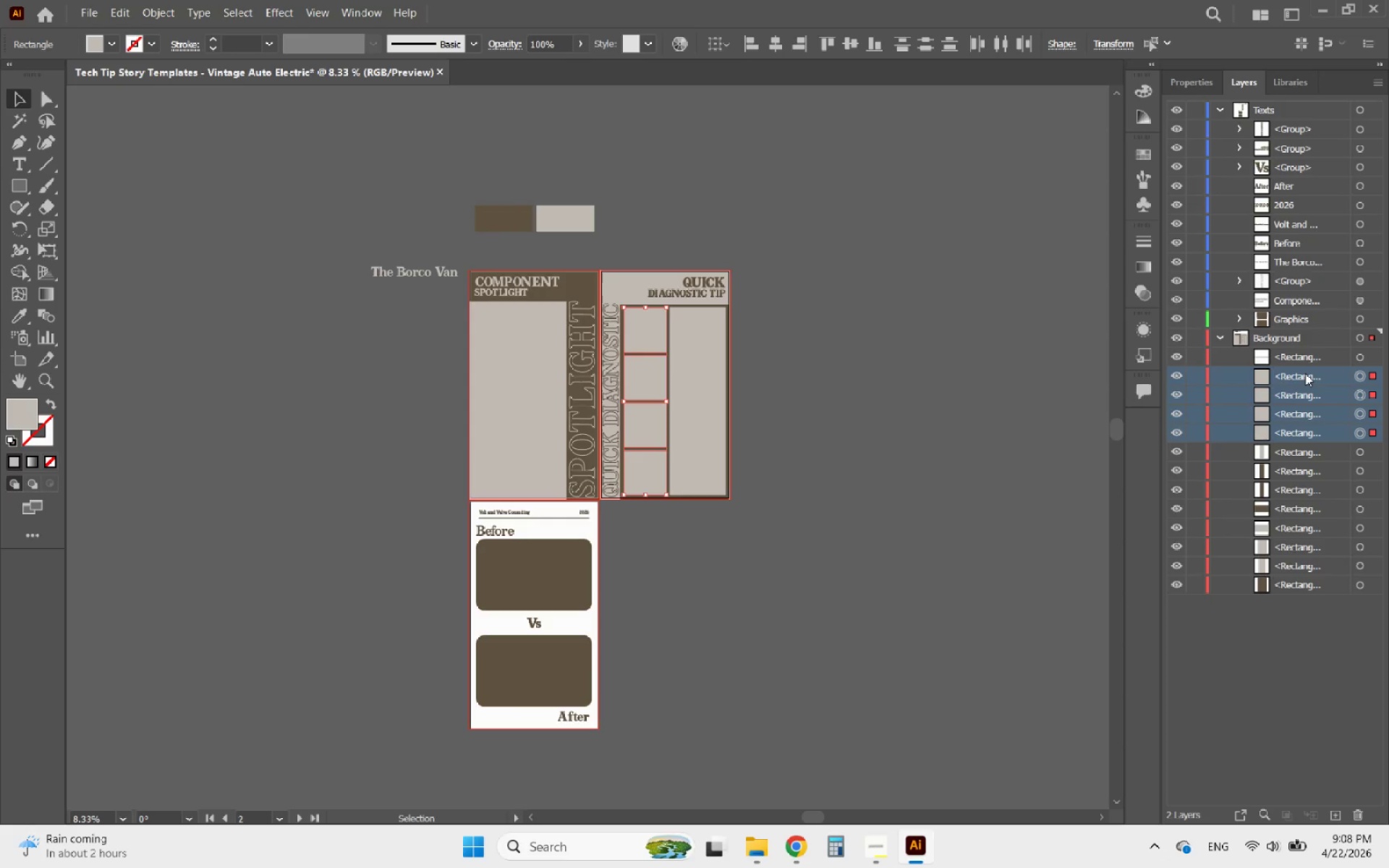 
left_click_drag(start_coordinate=[1304, 373], to_coordinate=[1288, 316])
 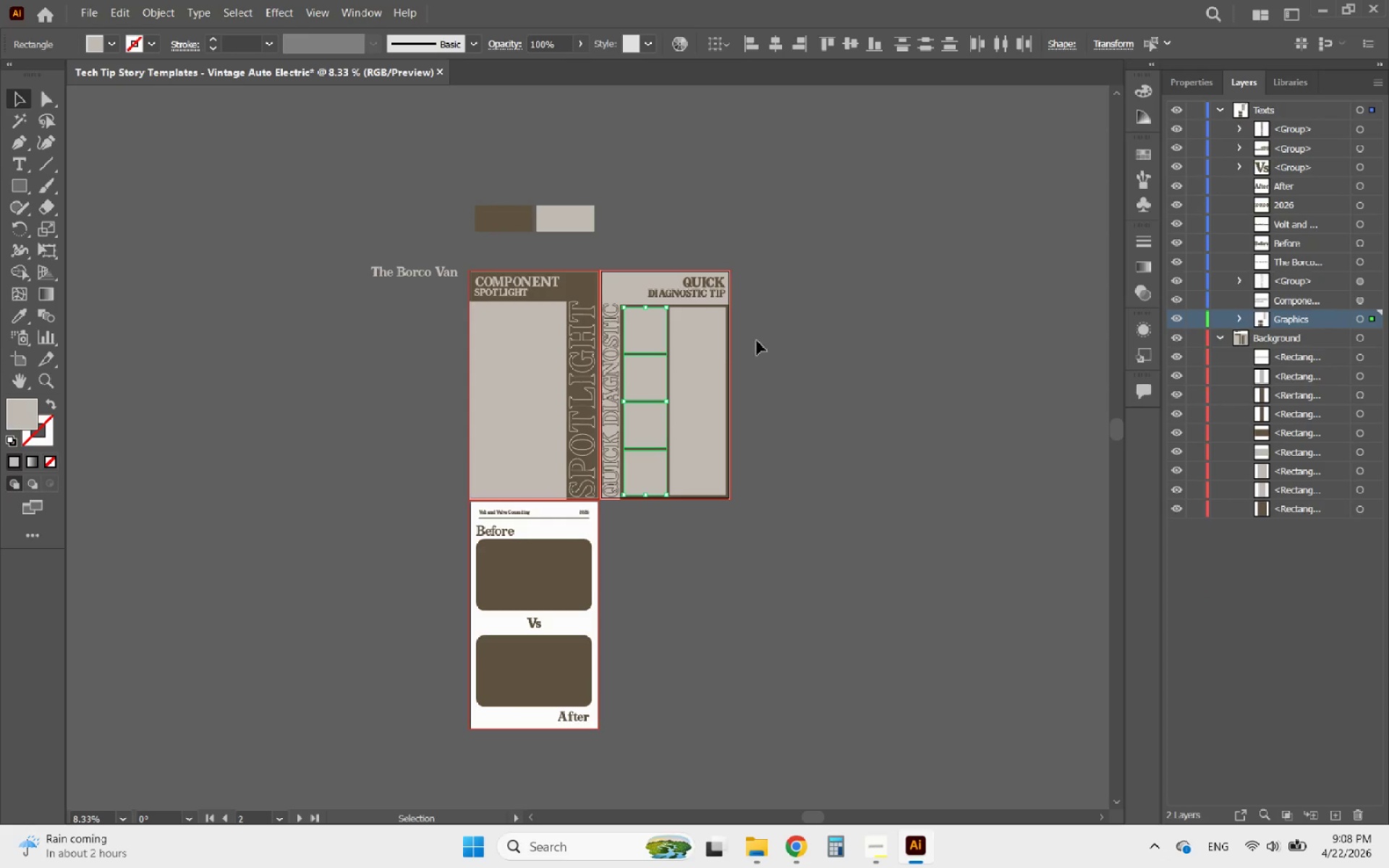 
left_click([719, 342])
 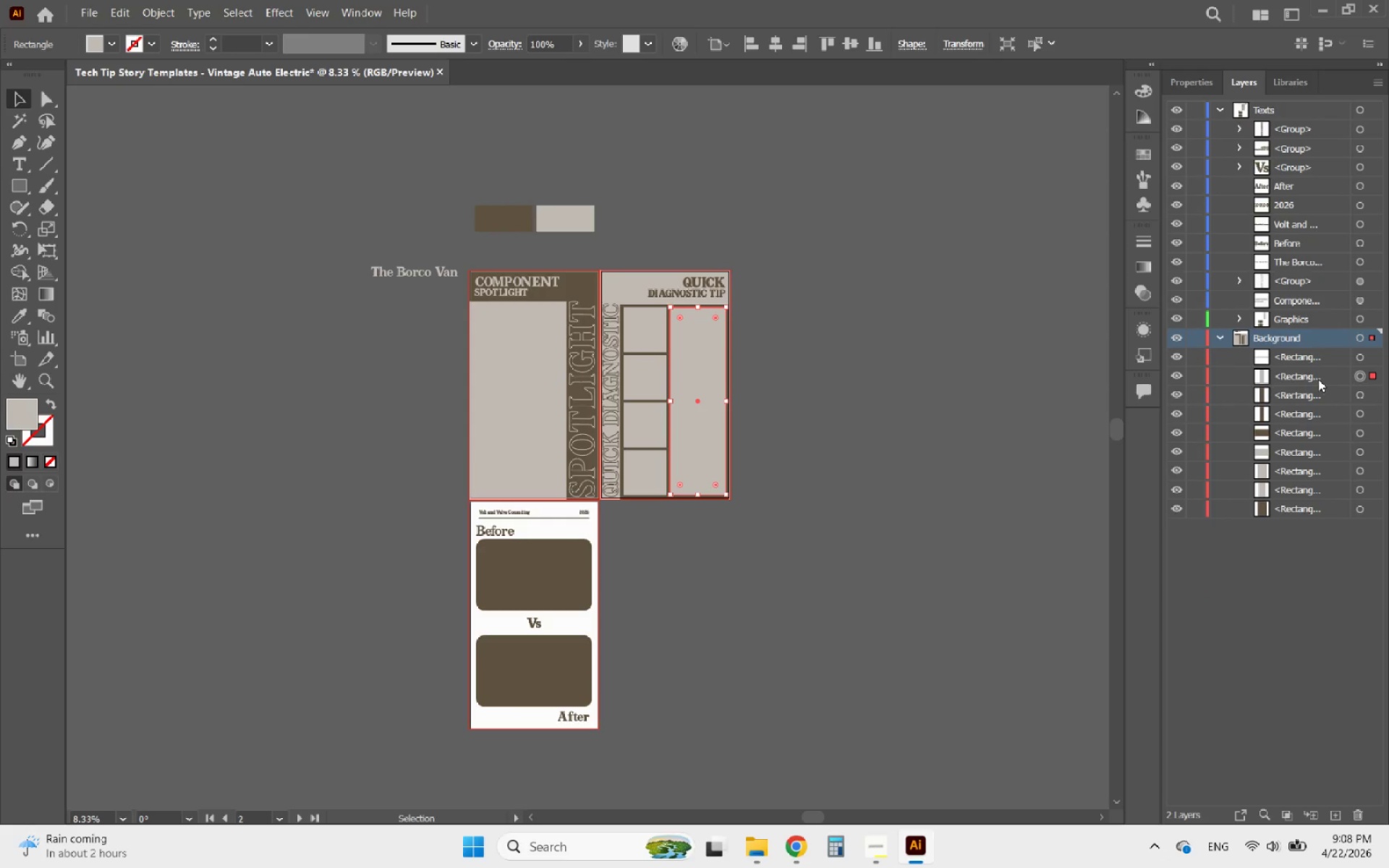 
left_click_drag(start_coordinate=[1314, 378], to_coordinate=[1317, 319])
 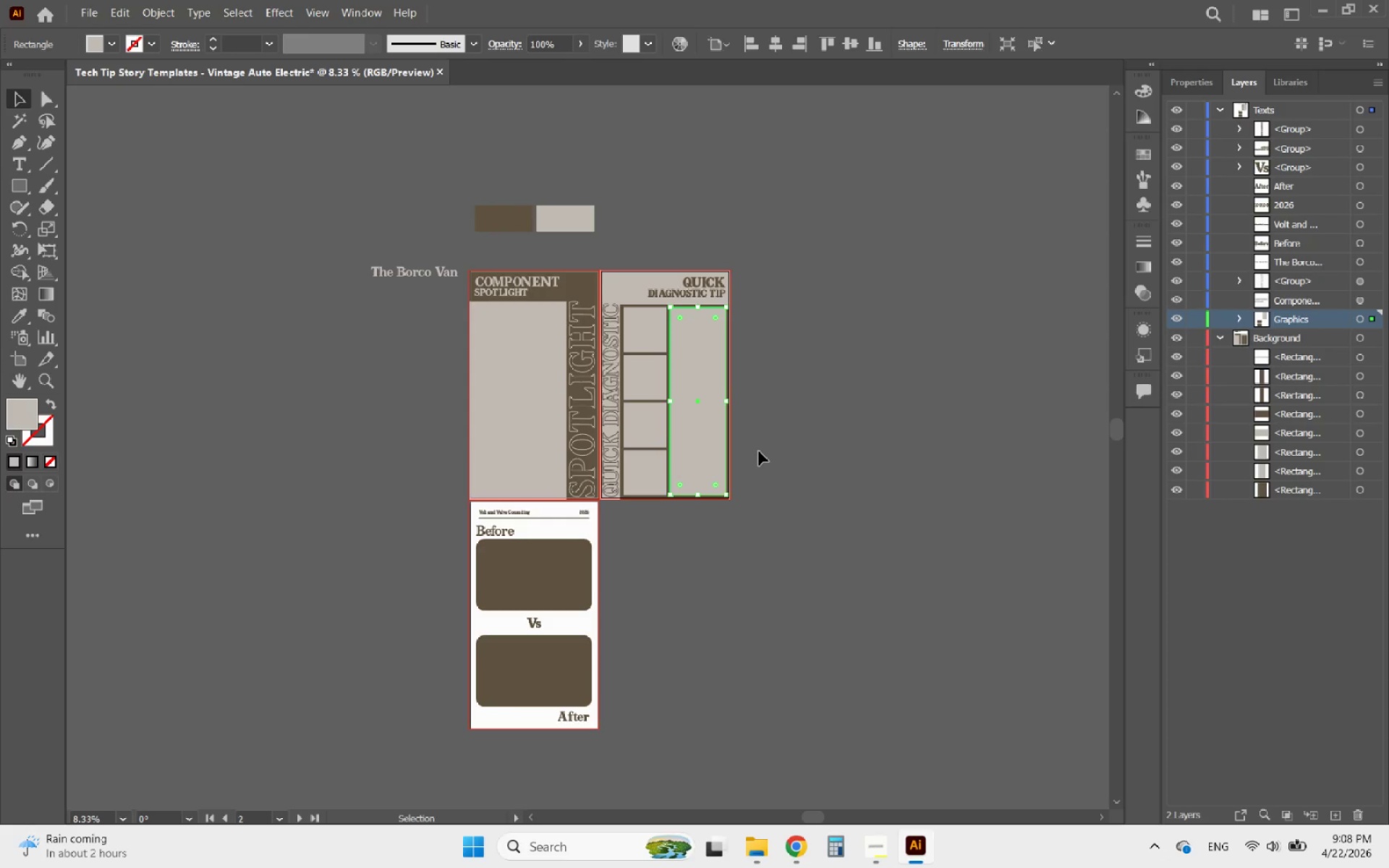 
left_click([759, 451])
 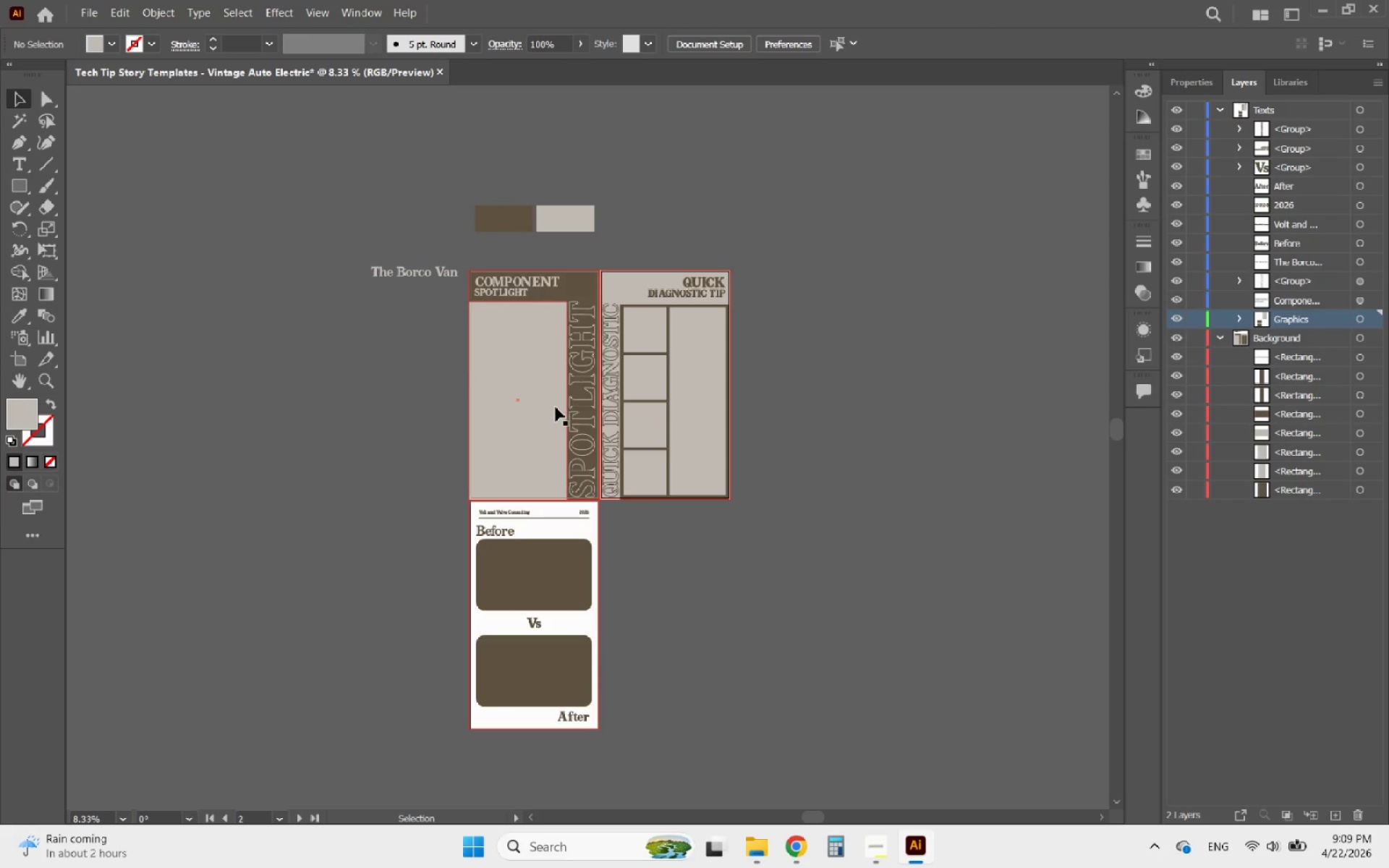 
left_click([556, 407])
 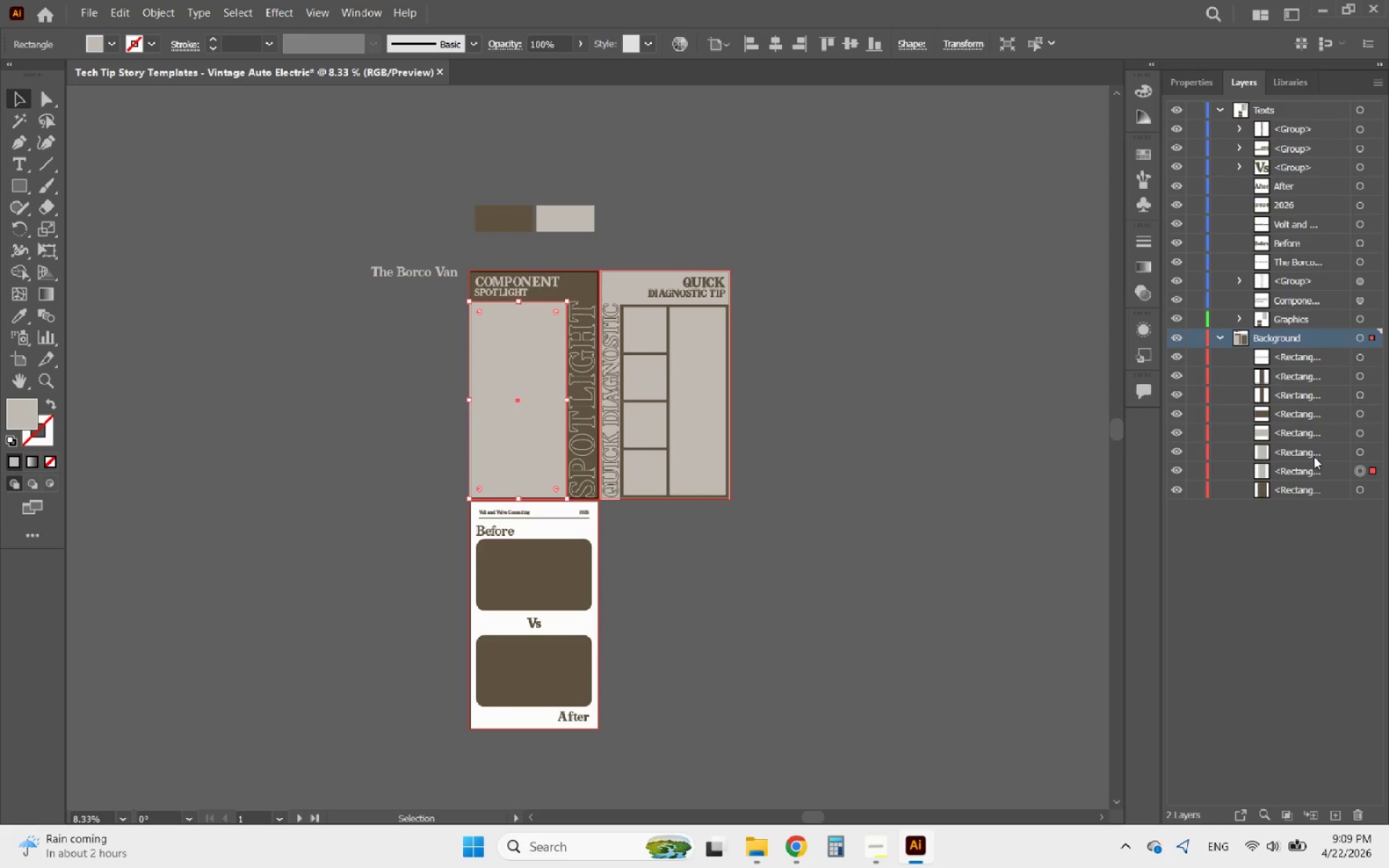 
left_click_drag(start_coordinate=[1294, 476], to_coordinate=[1302, 318])
 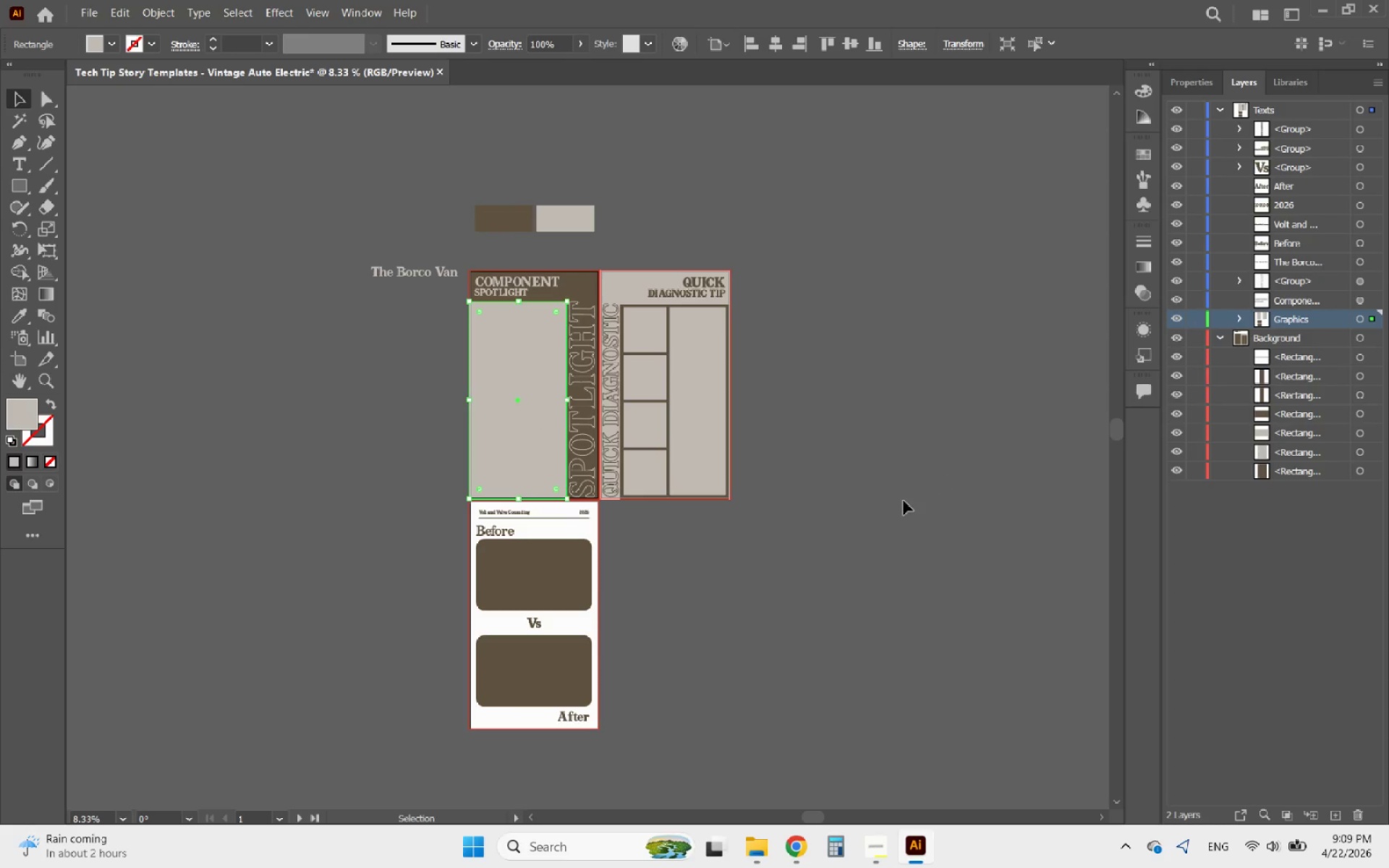 
left_click([901, 503])
 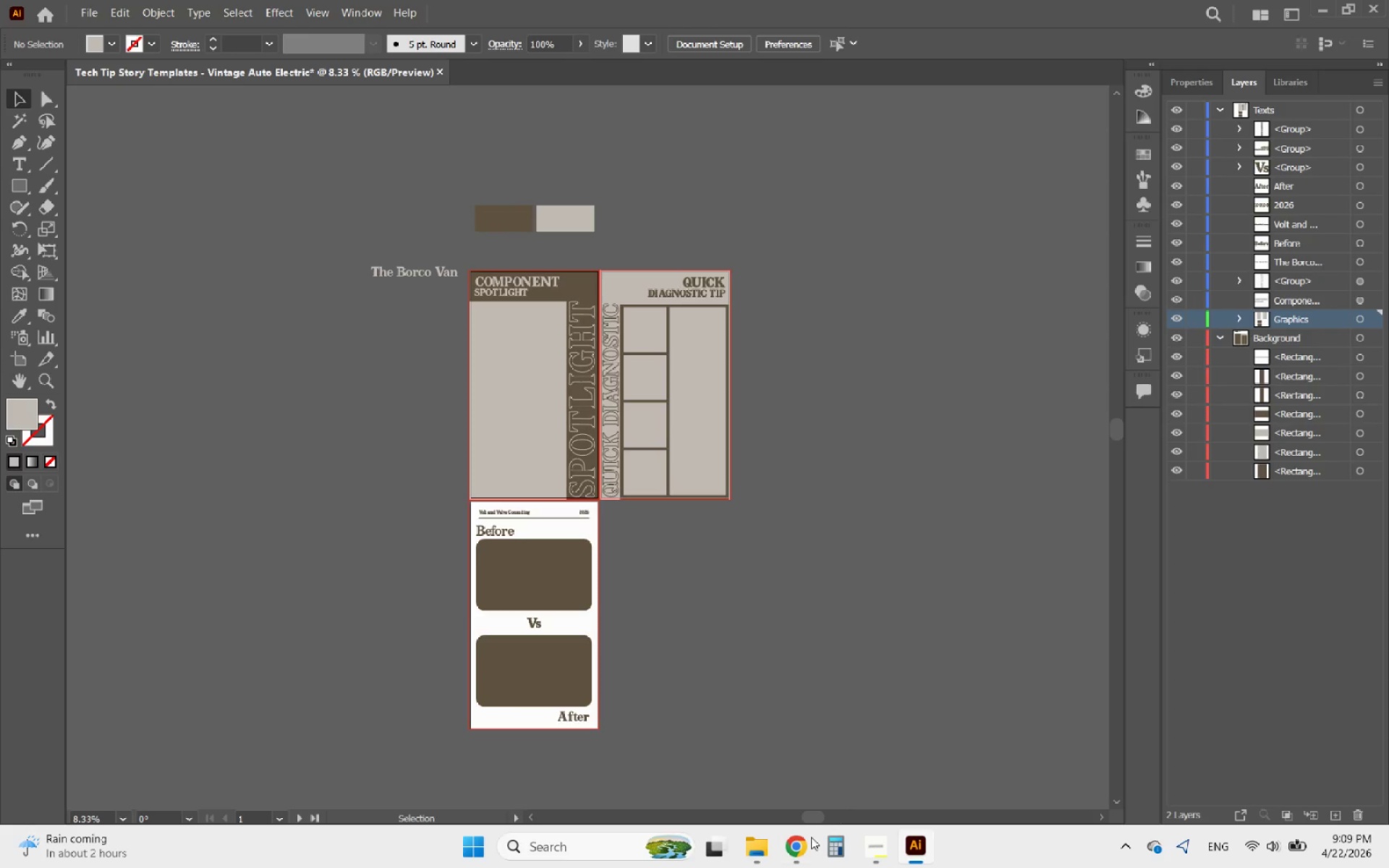 
left_click([782, 849])
 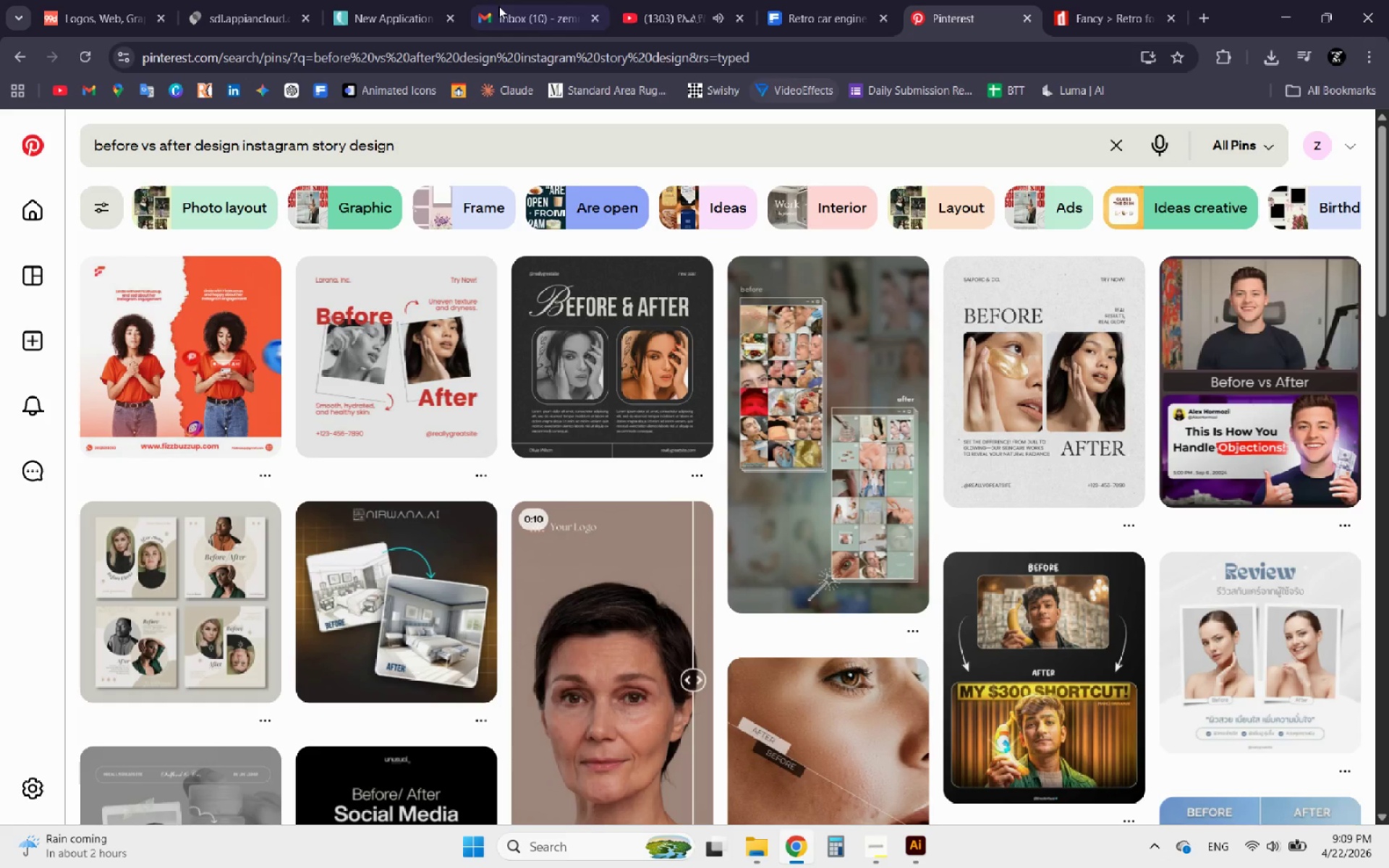 
left_click([650, 1])
 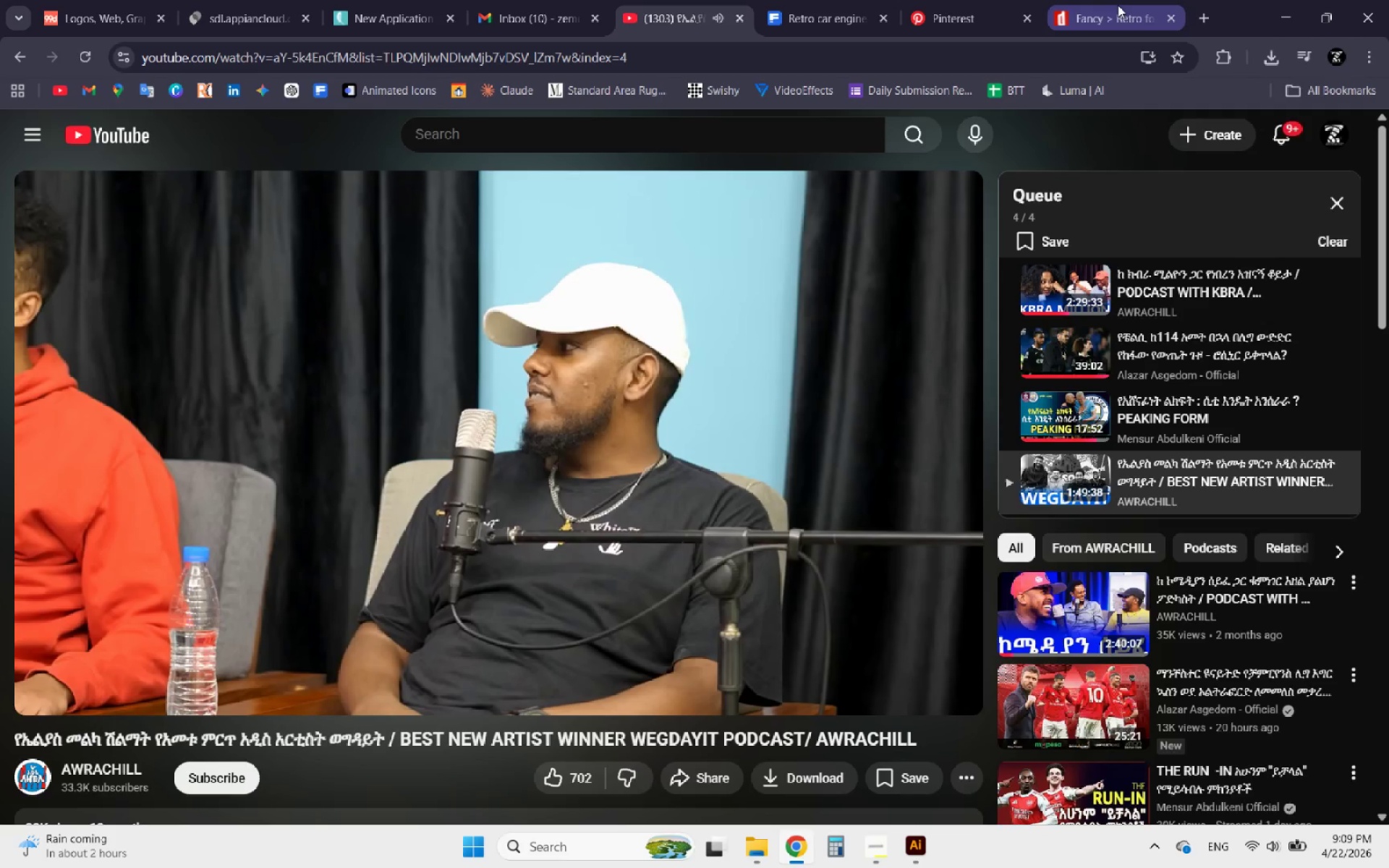 
left_click([1118, 5])
 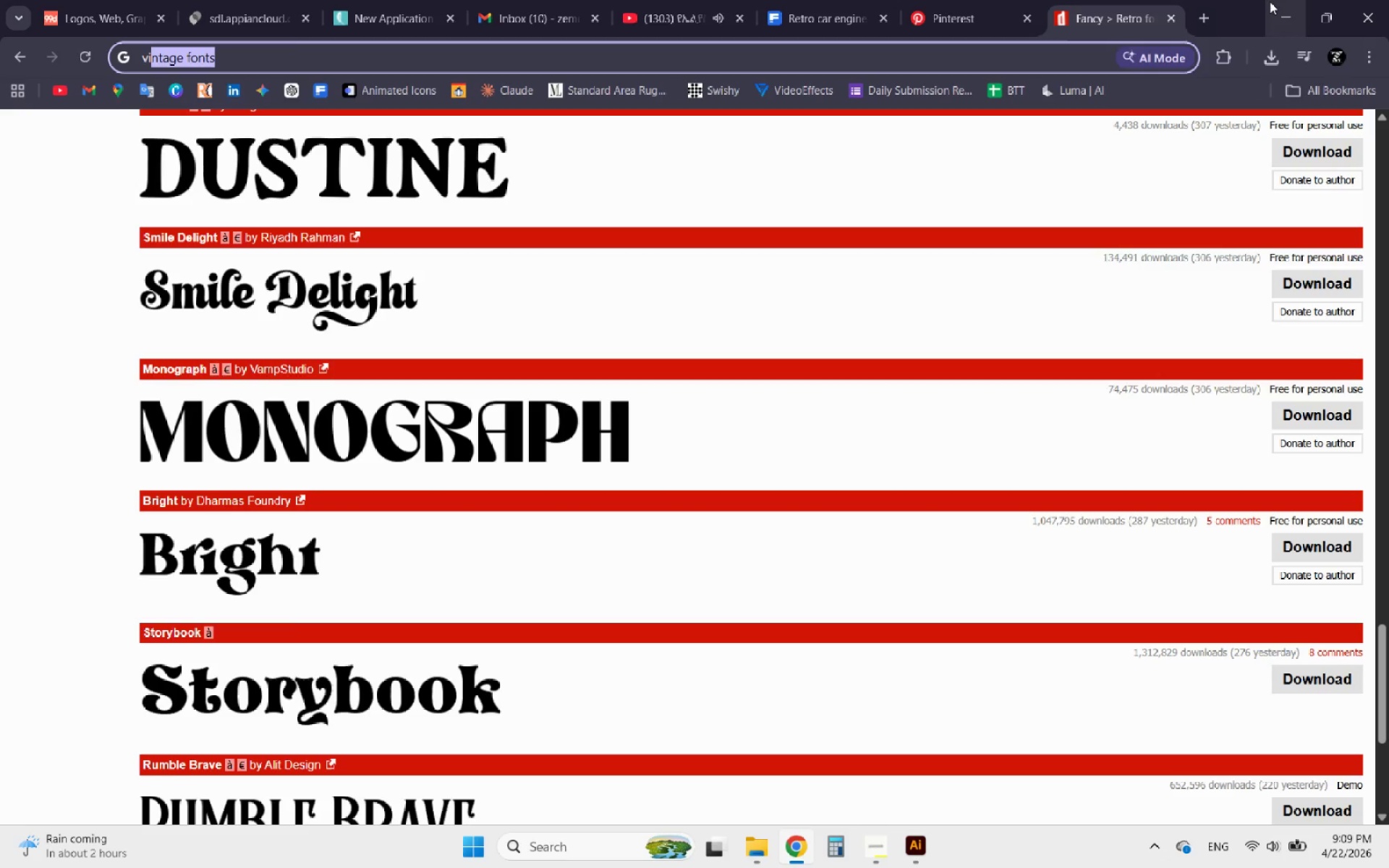 
left_click([1270, 1])
 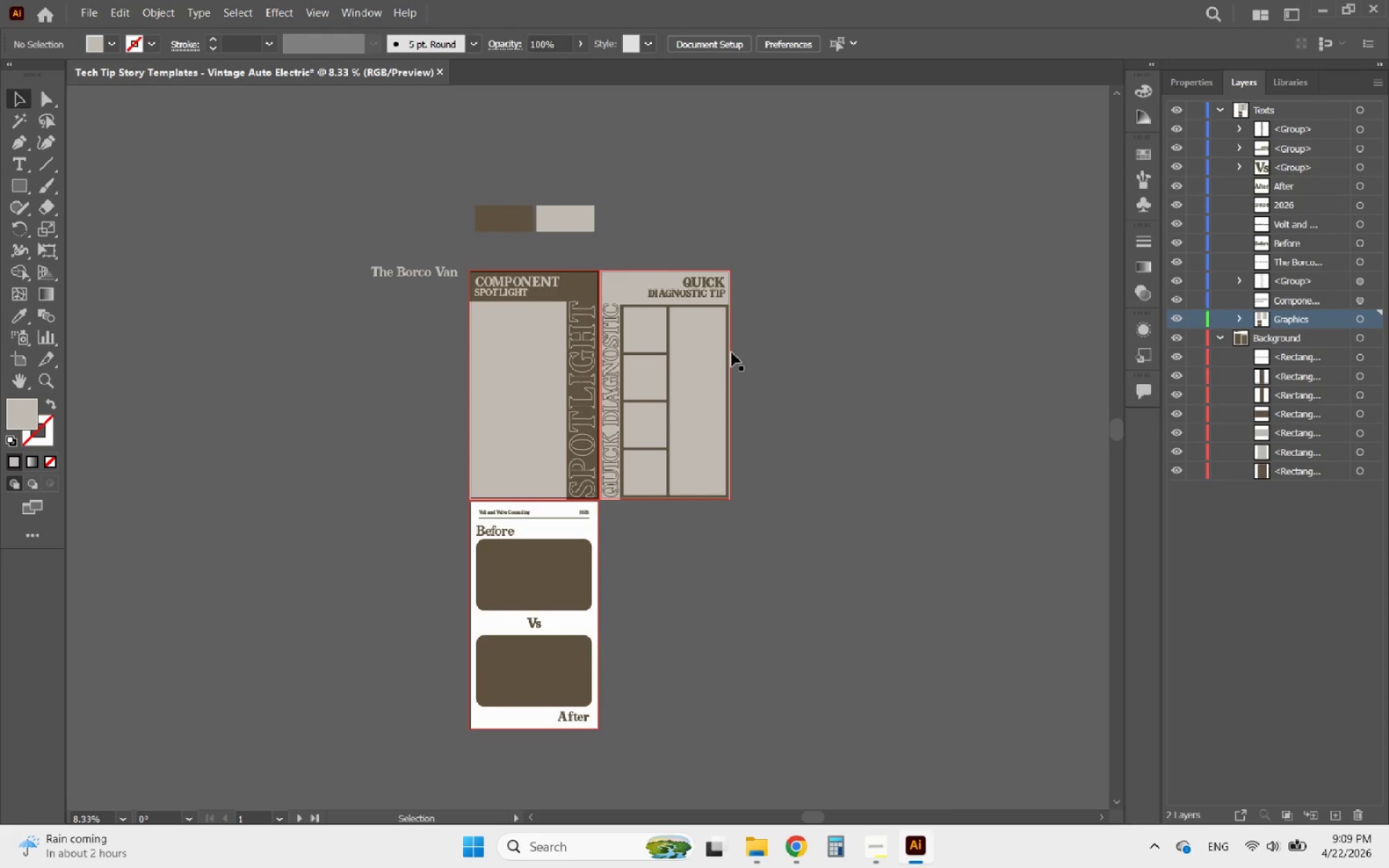 
hold_key(key=AltLeft, duration=0.69)
 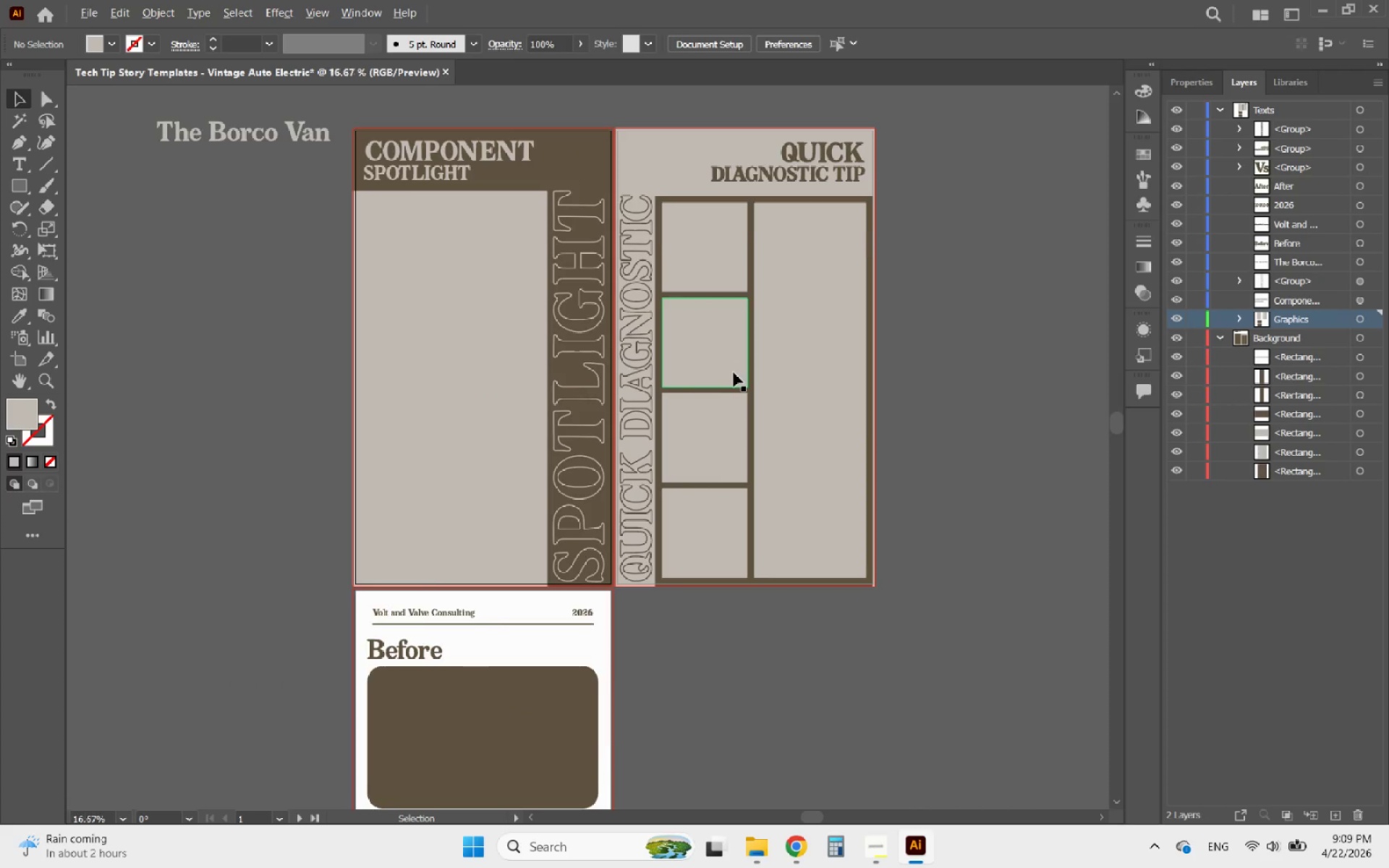 
hold_key(key=AltLeft, duration=0.64)
 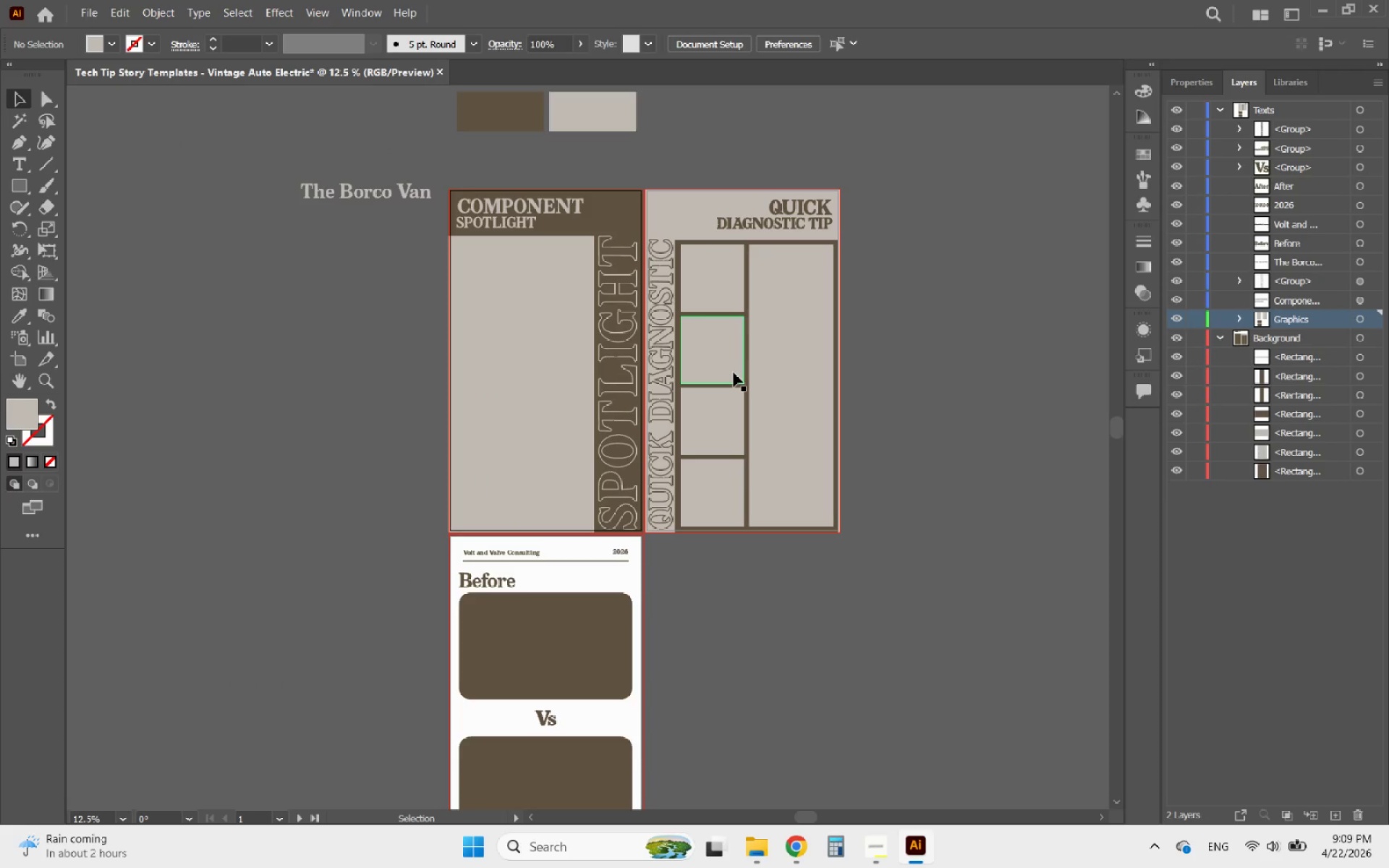 
scroll: coordinate [573, 397], scroll_direction: up, amount: 3.0
 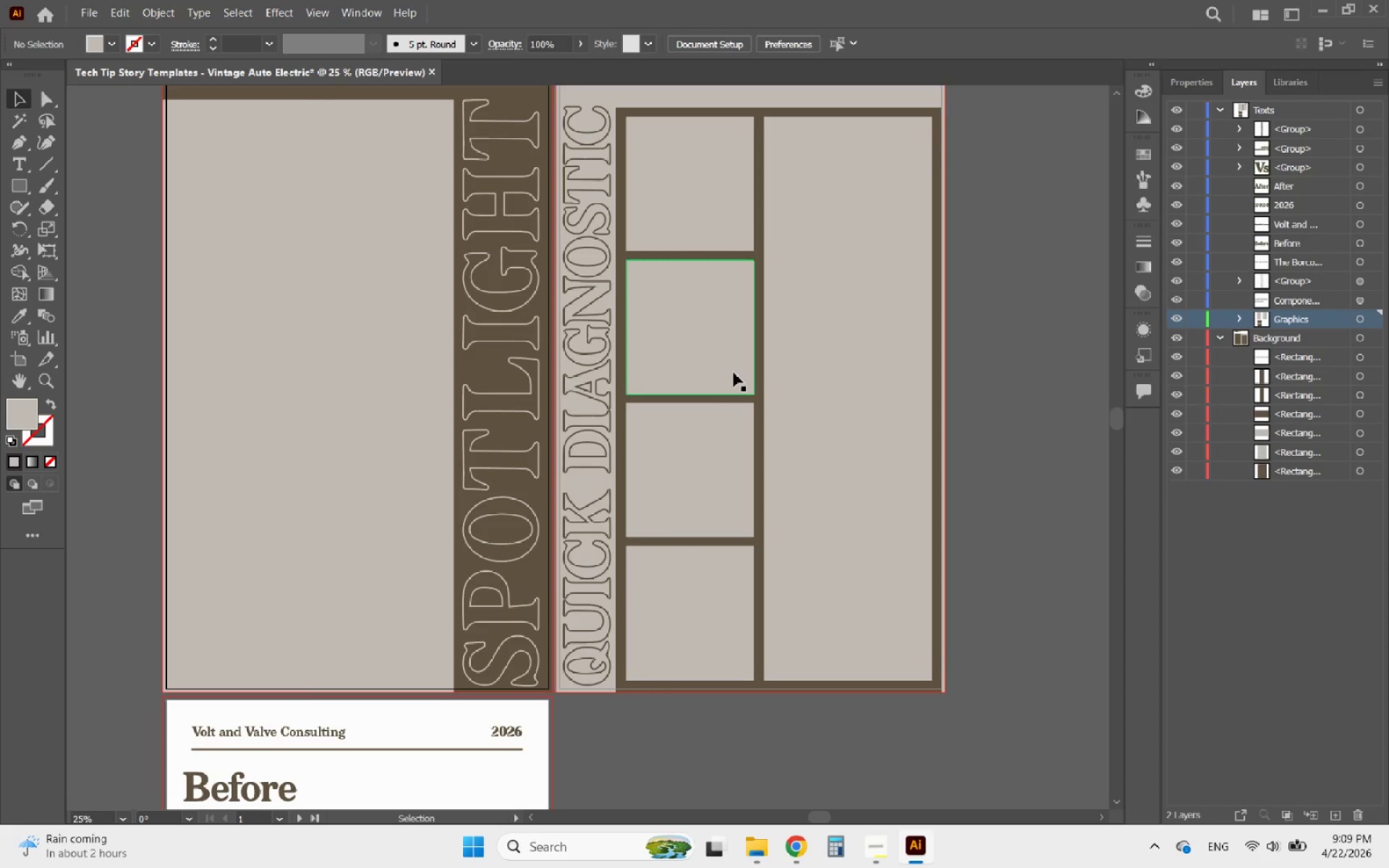 
hold_key(key=AltLeft, duration=2.8)
 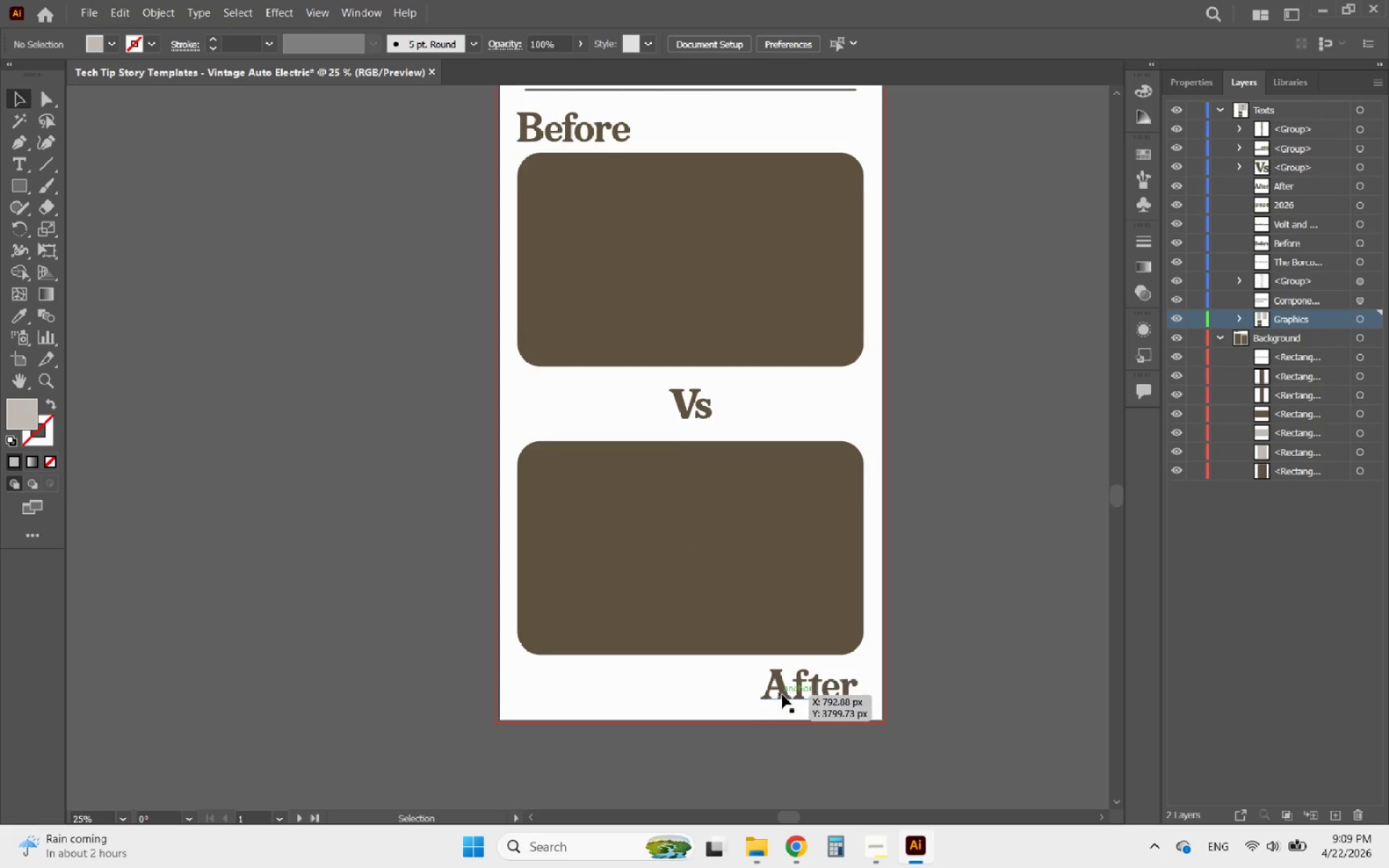 
scroll: coordinate [734, 373], scroll_direction: down, amount: 3.0
 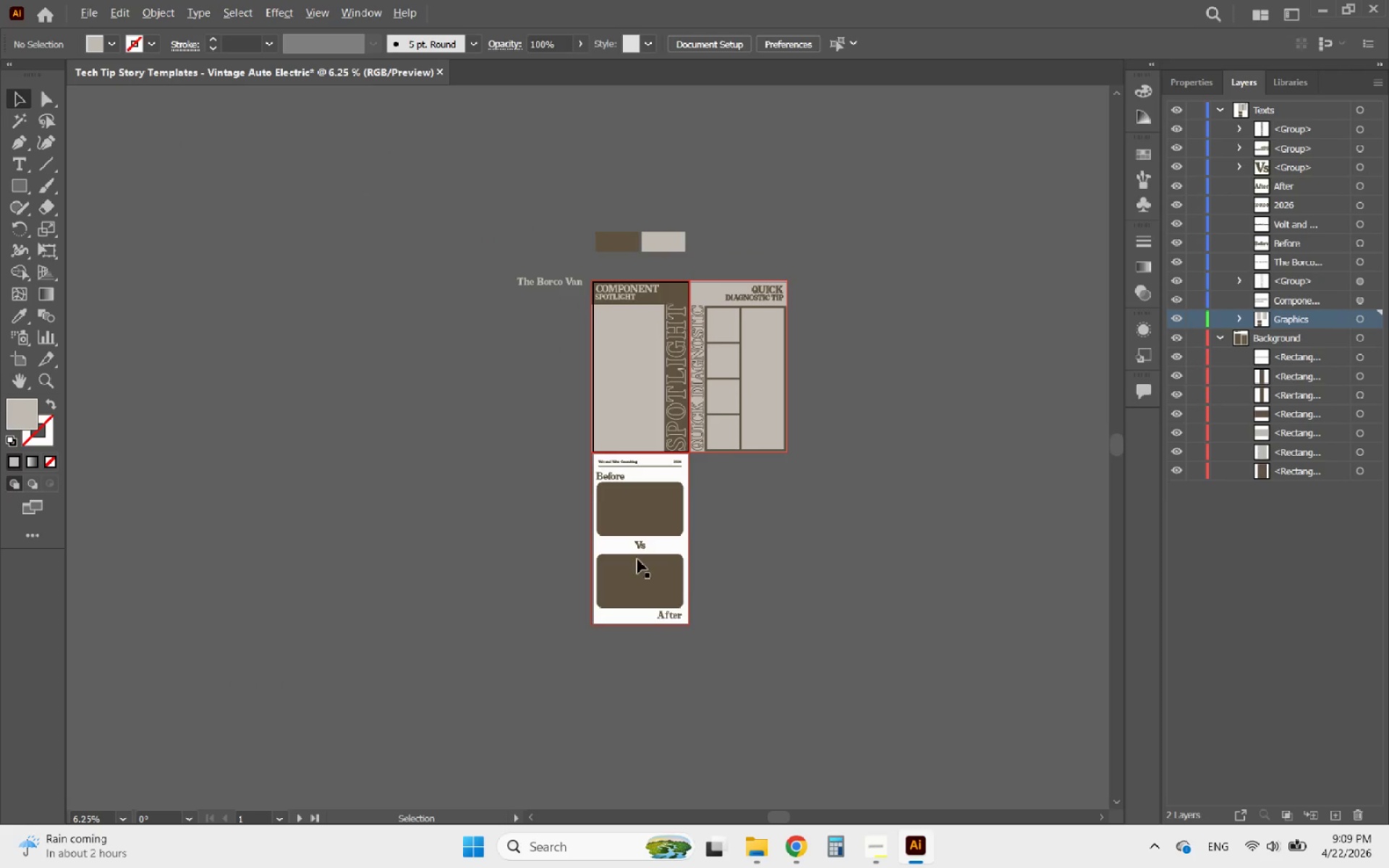 
scroll: coordinate [628, 624], scroll_direction: up, amount: 3.0
 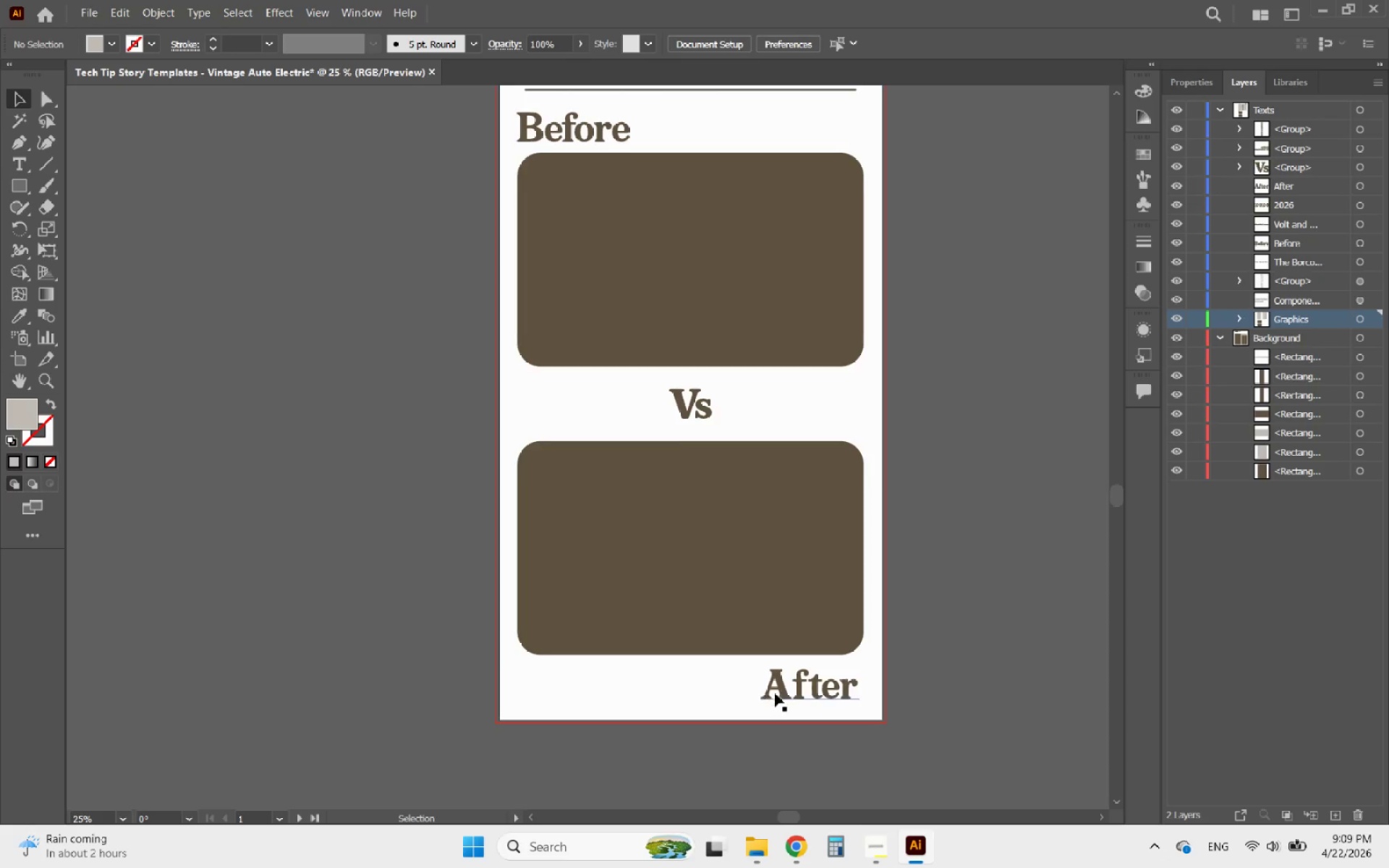 
left_click([782, 694])
 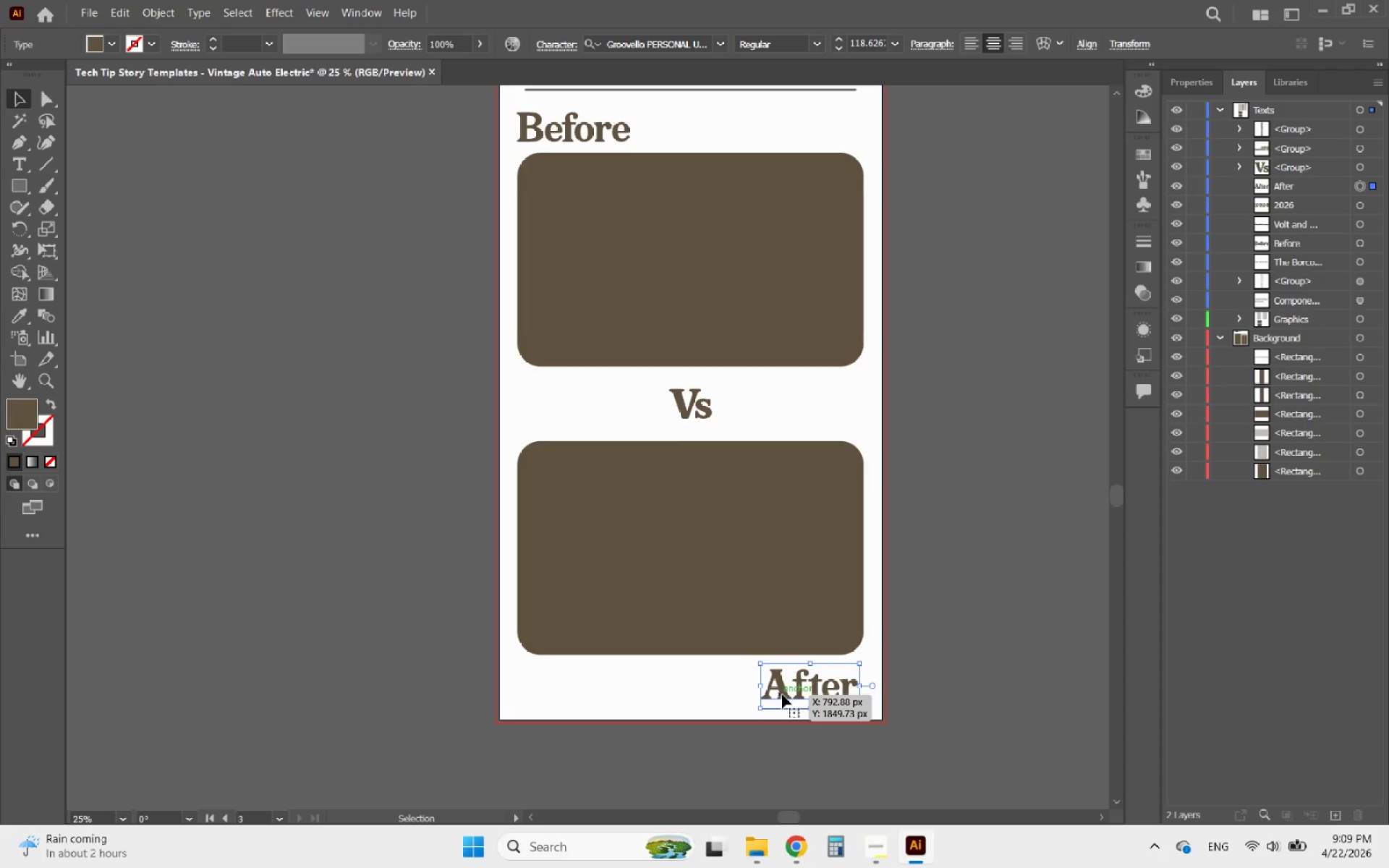 
key(ArrowUp)
 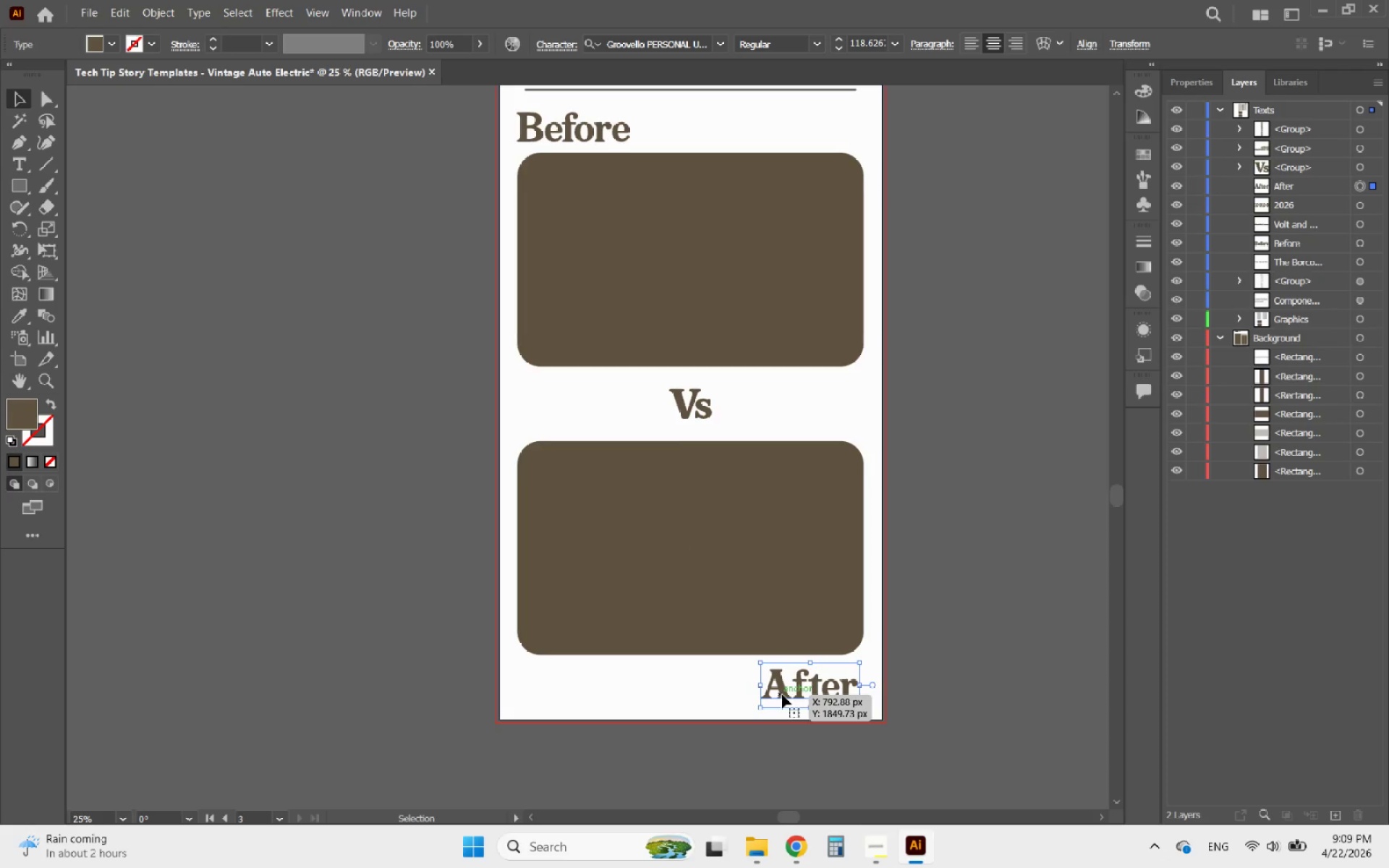 
key(ArrowUp)
 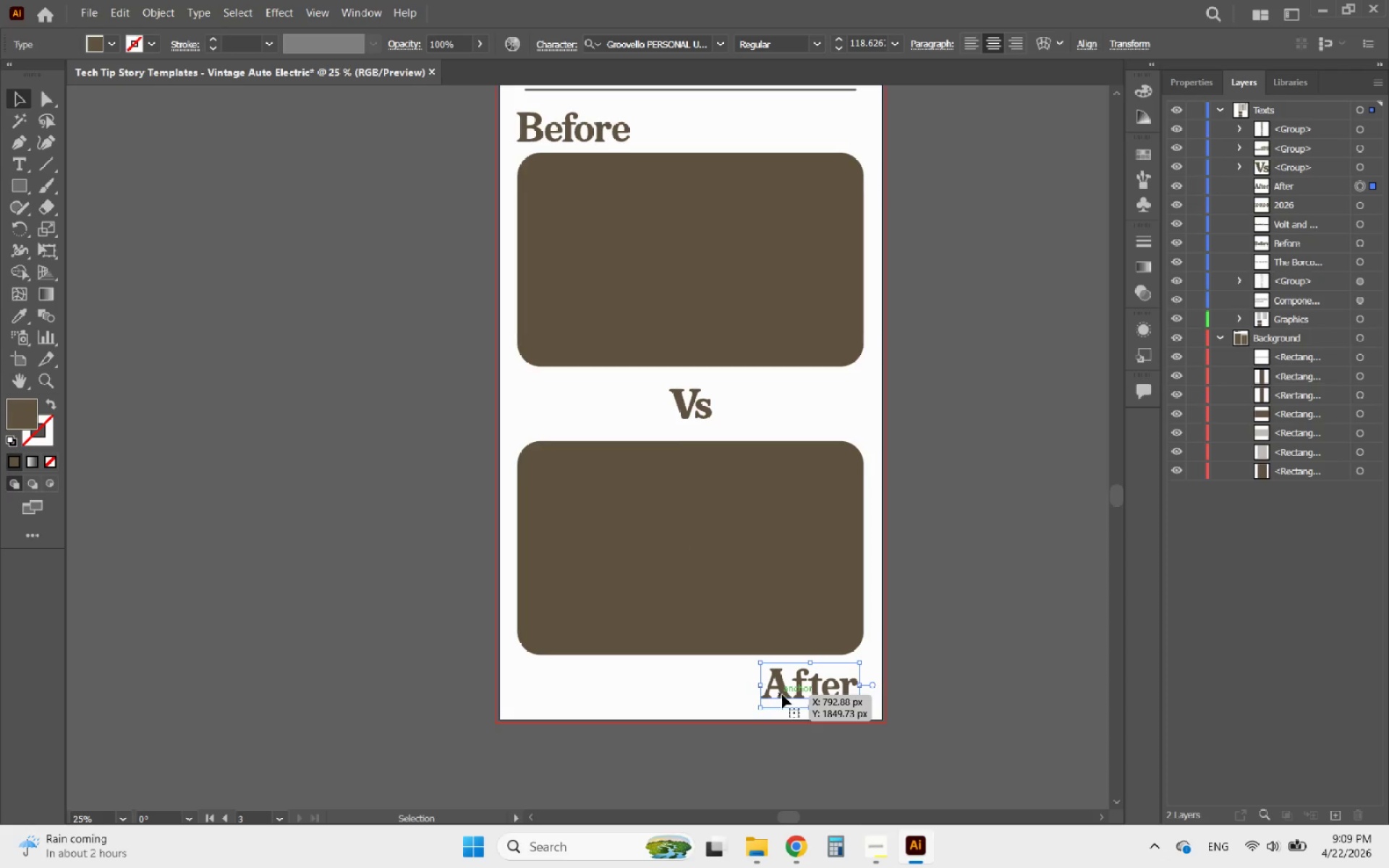 
key(ArrowUp)
 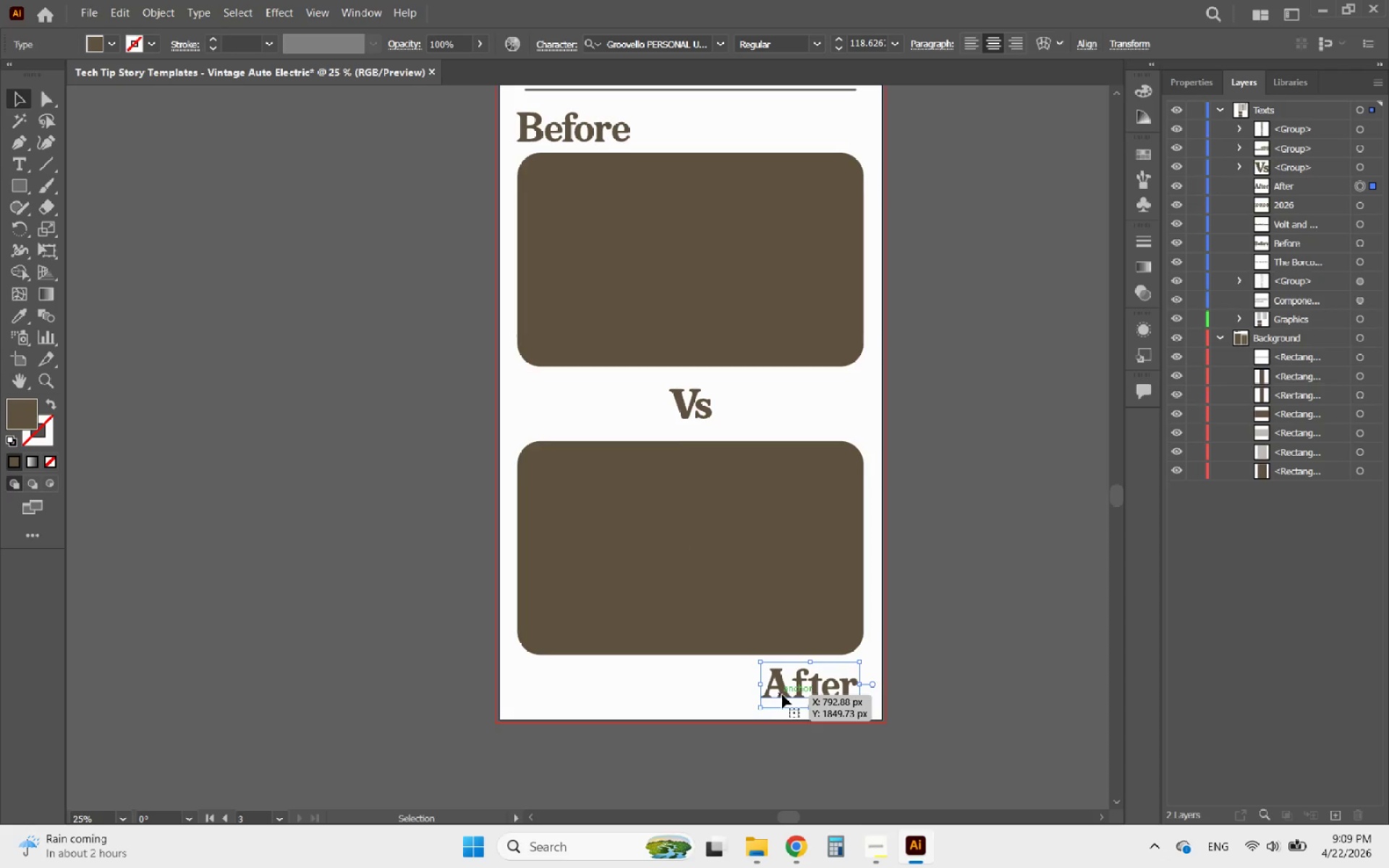 
key(ArrowUp)
 